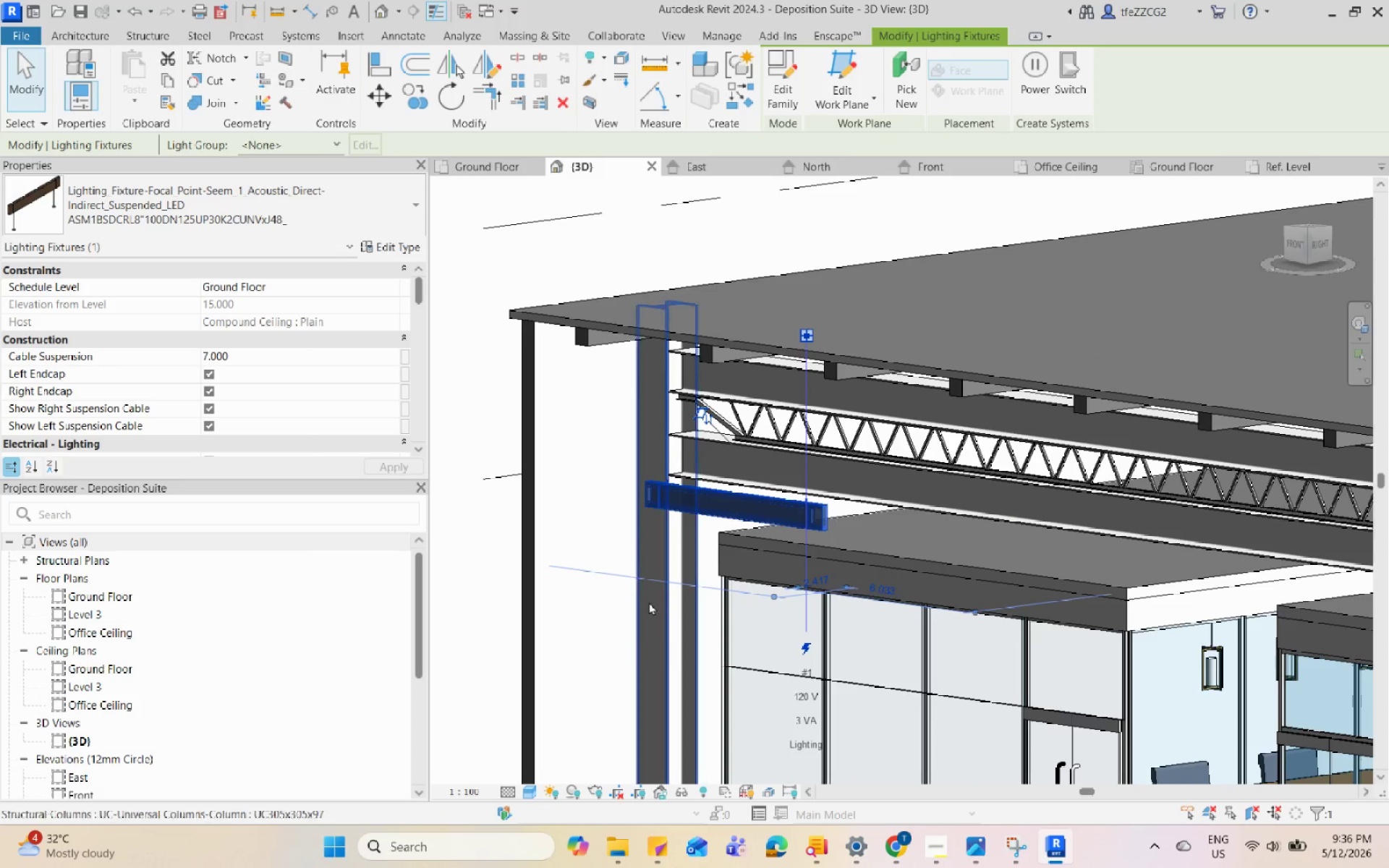 
scroll: coordinate [747, 525], scroll_direction: up, amount: 1.0
 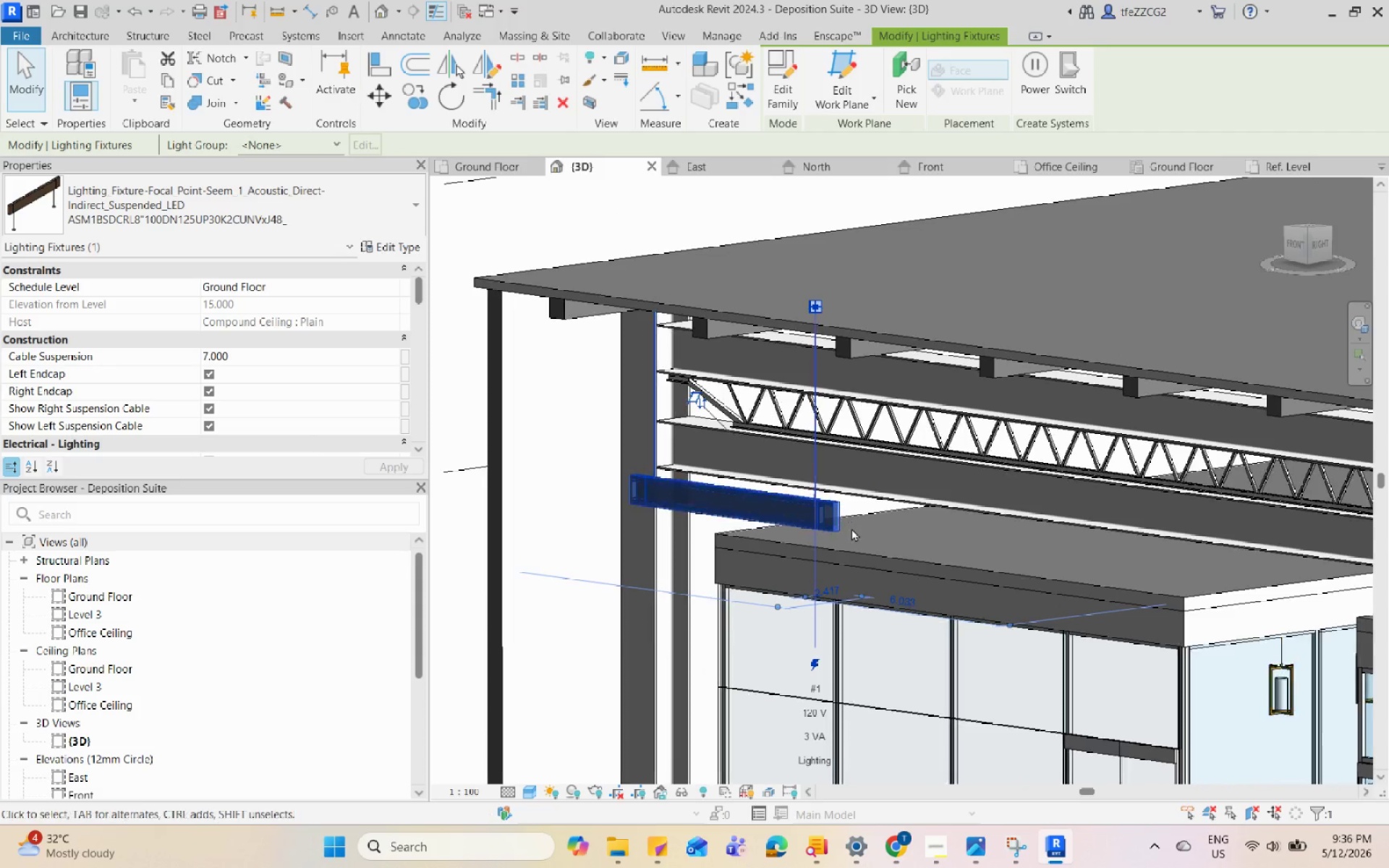 
scroll: coordinate [851, 529], scroll_direction: down, amount: 2.0
 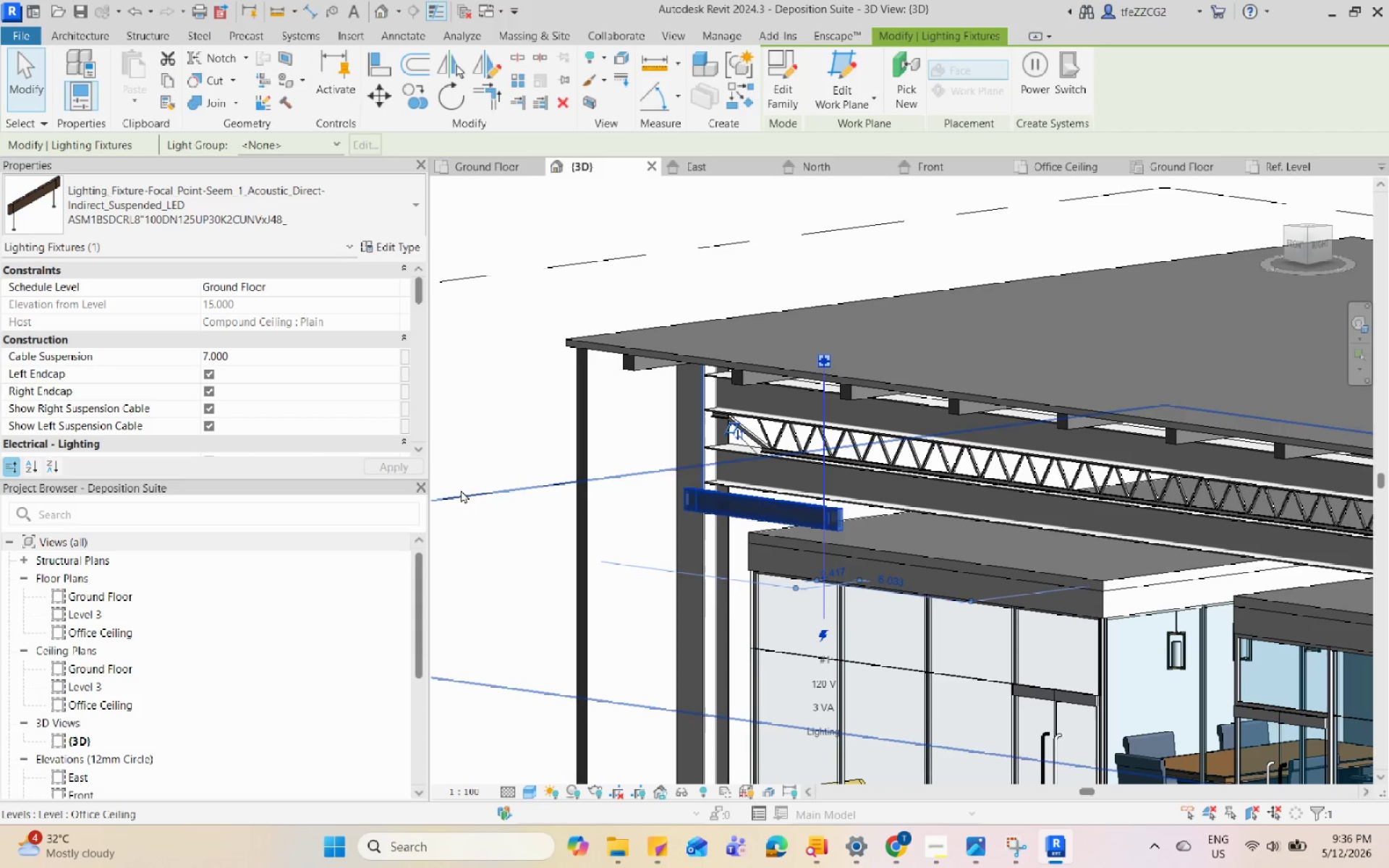 
hold_key(key=ShiftLeft, duration=0.89)
 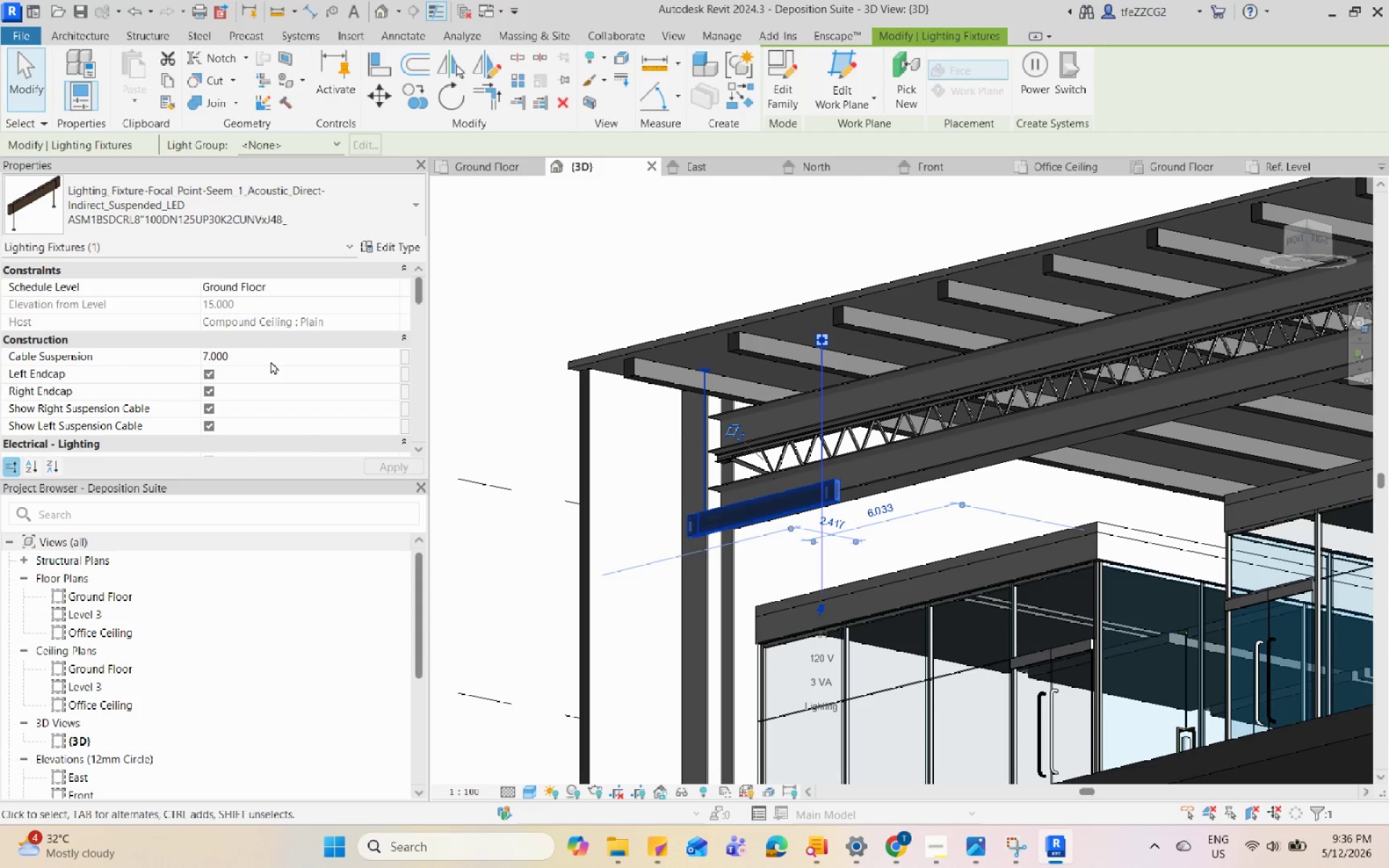 
left_click([270, 357])
 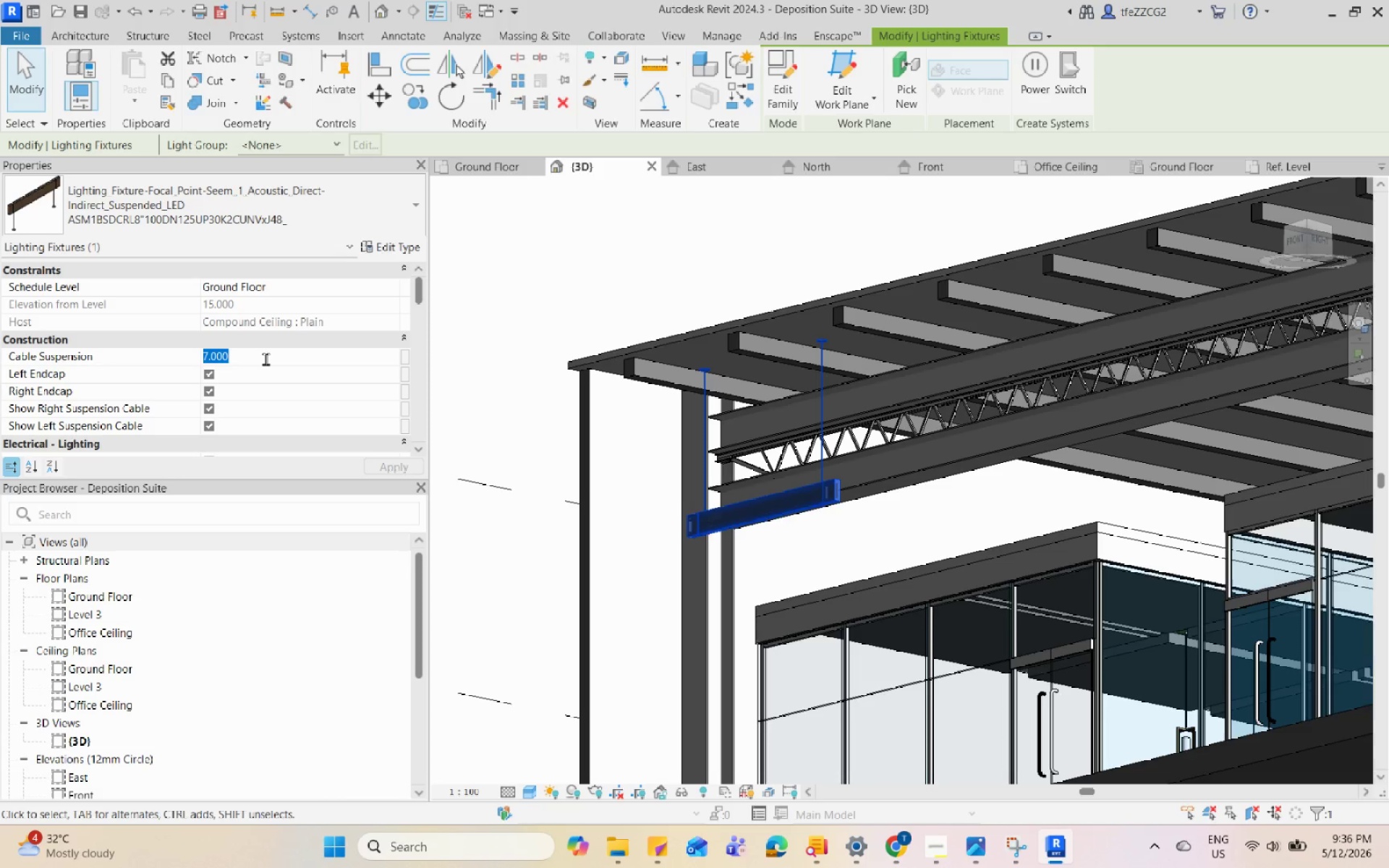 
key(Numpad8)
 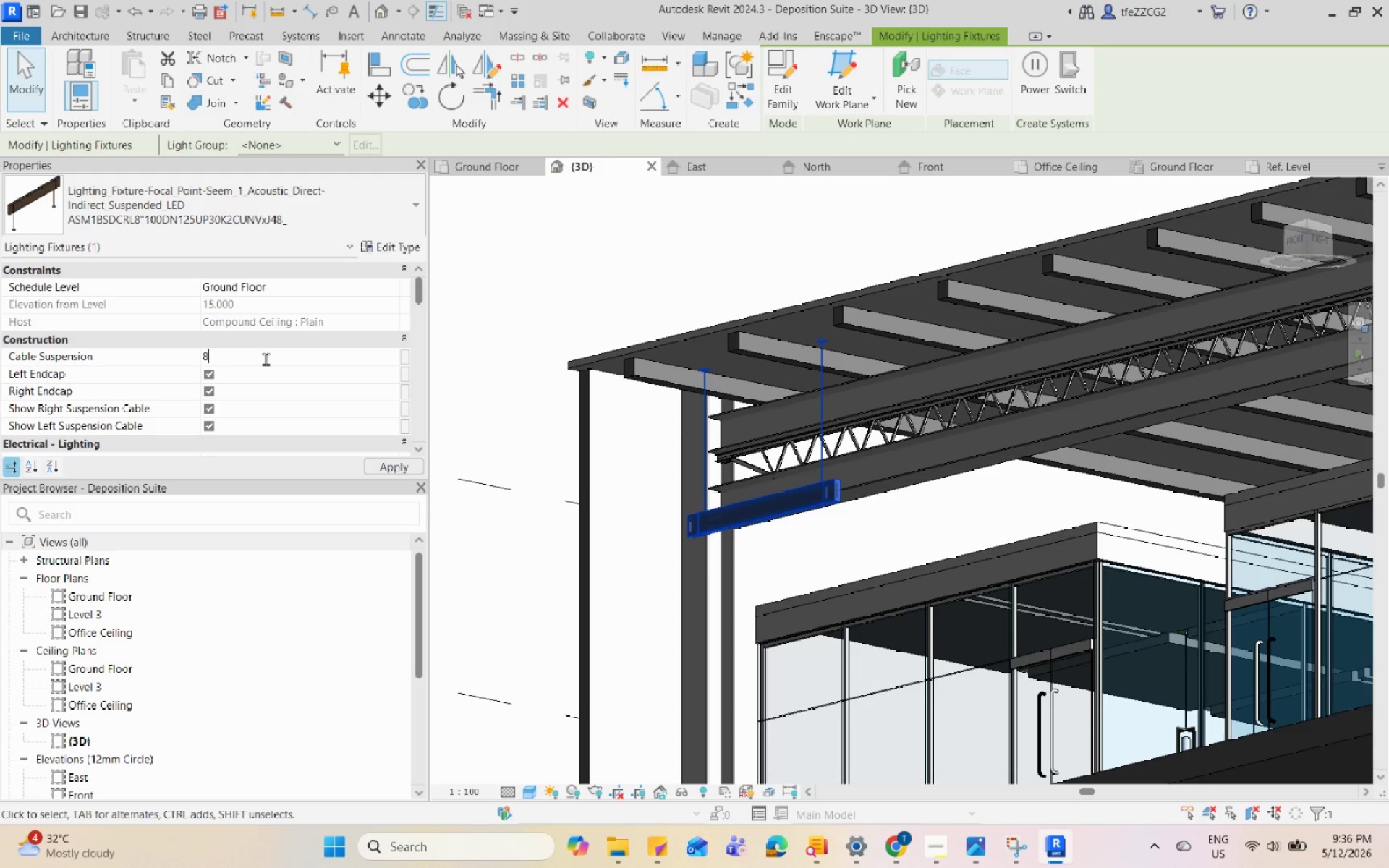 
key(Enter)
 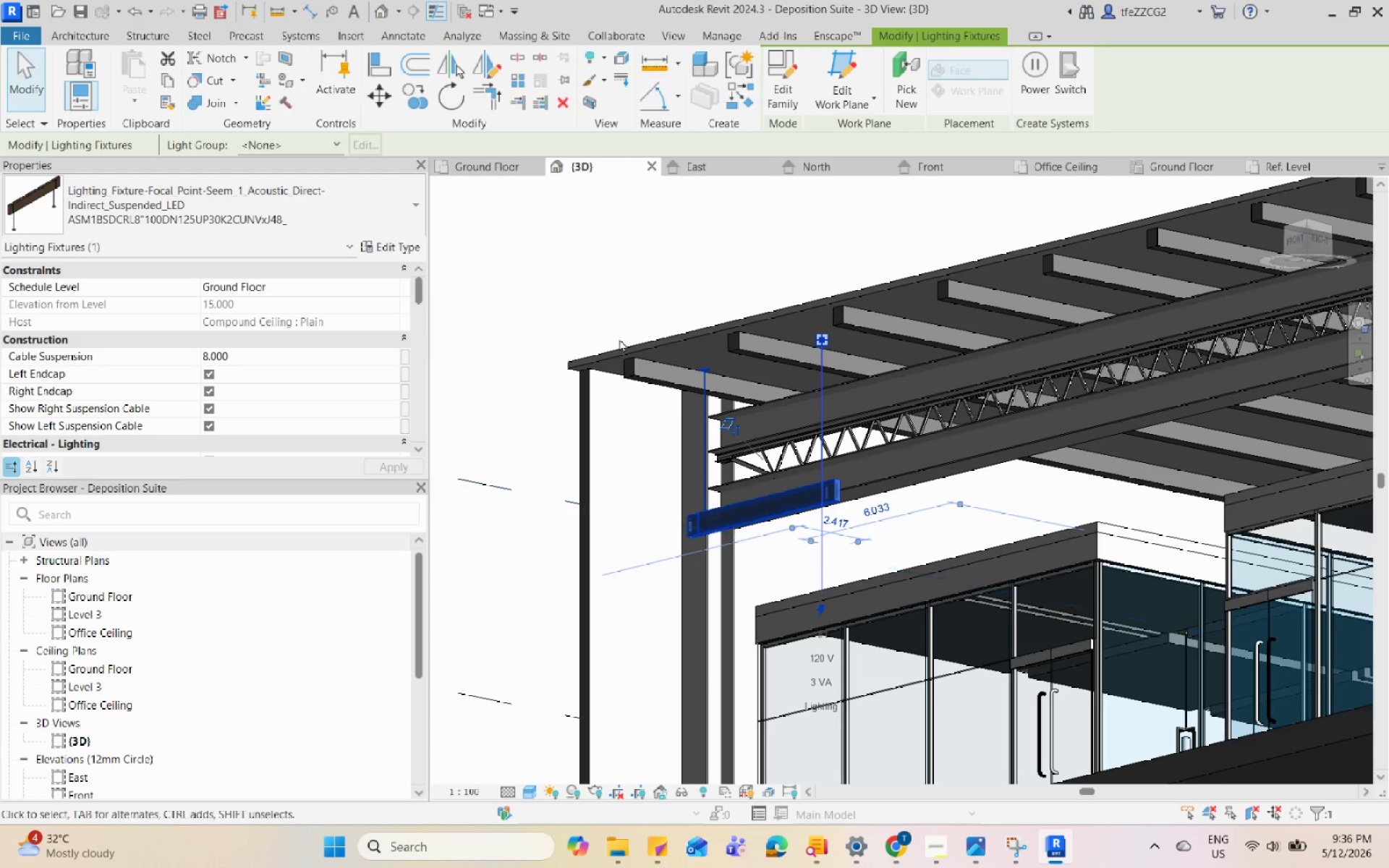 
key(Escape)
 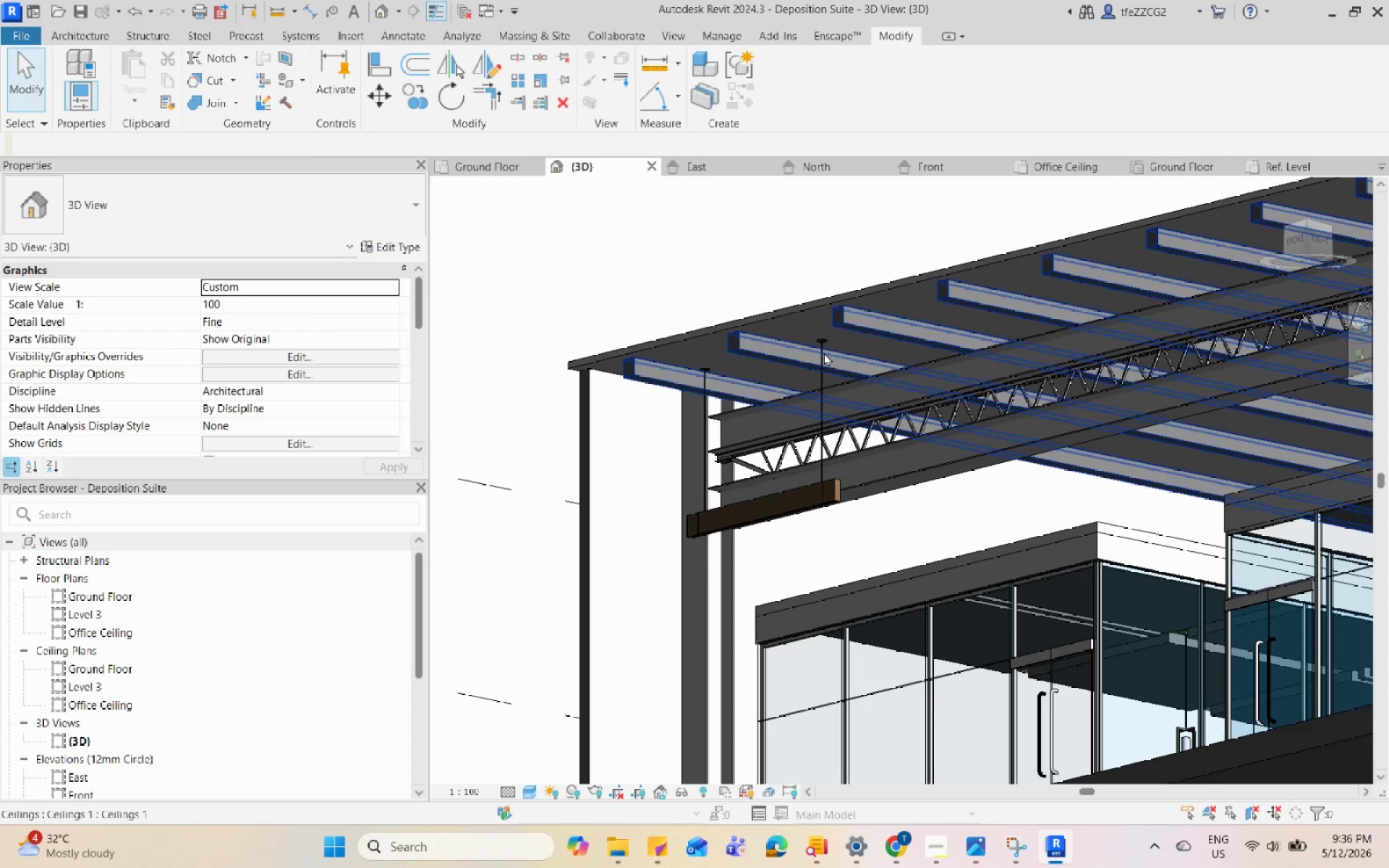 
left_click([820, 352])
 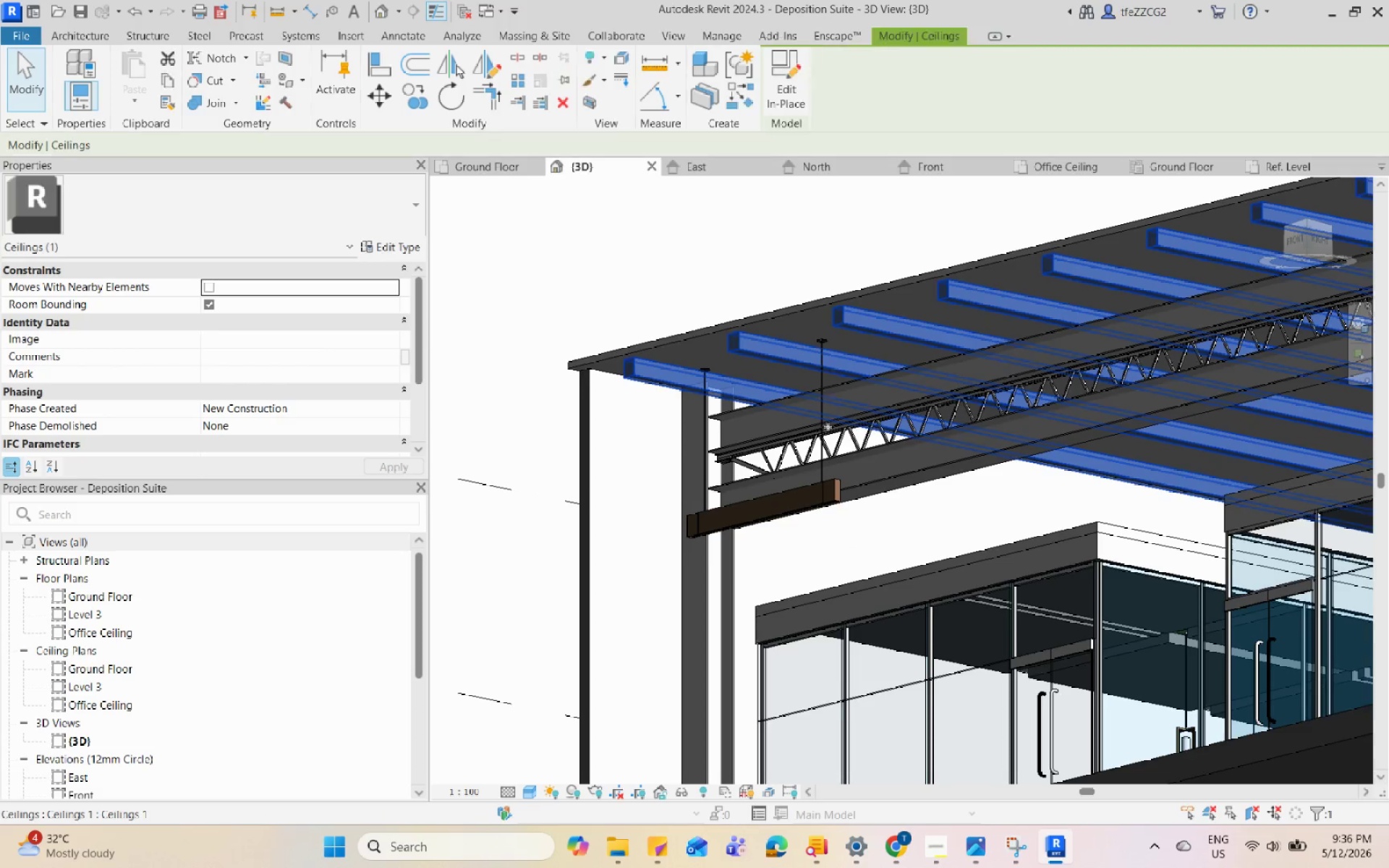 
key(Escape)
 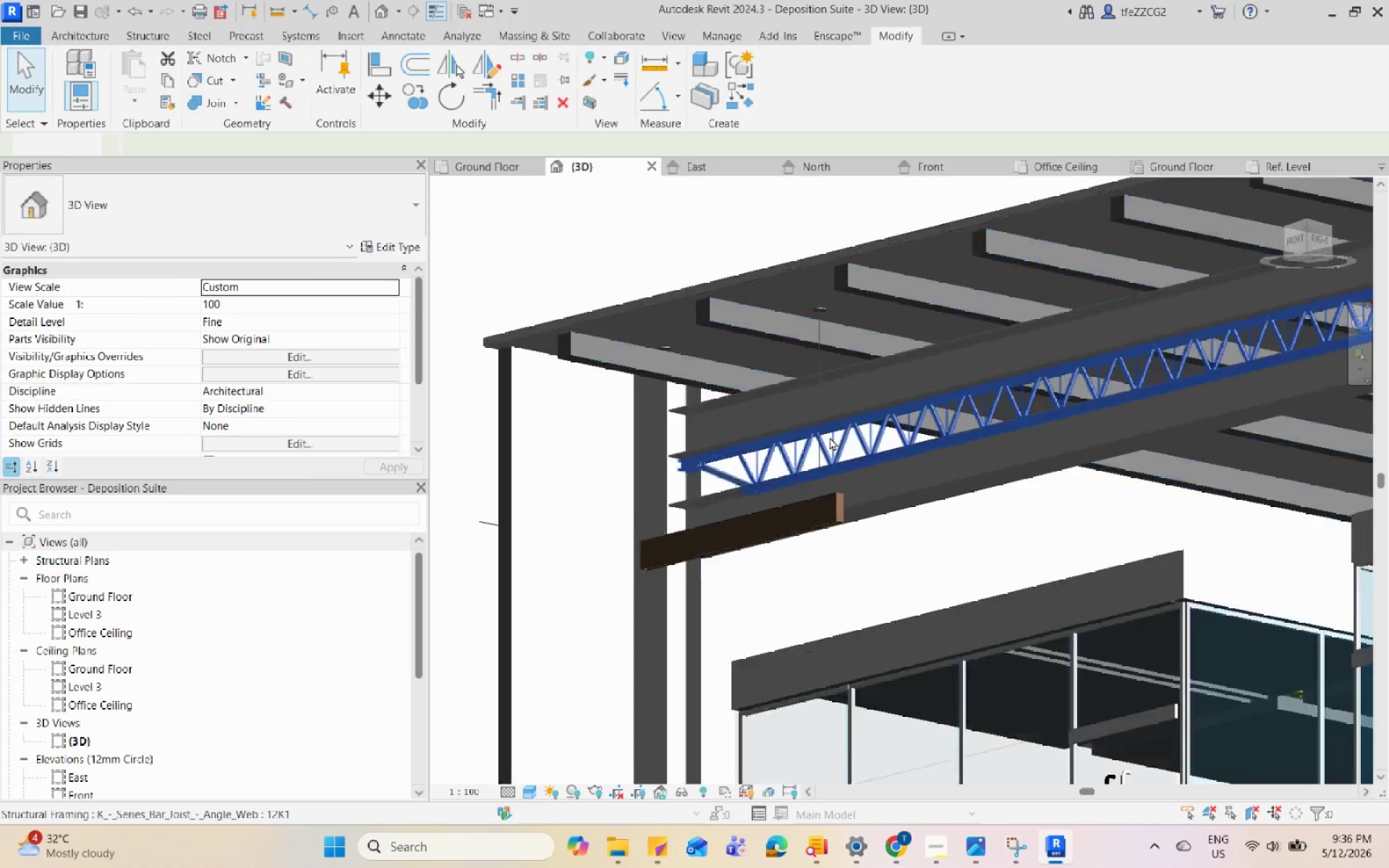 
left_click([836, 522])
 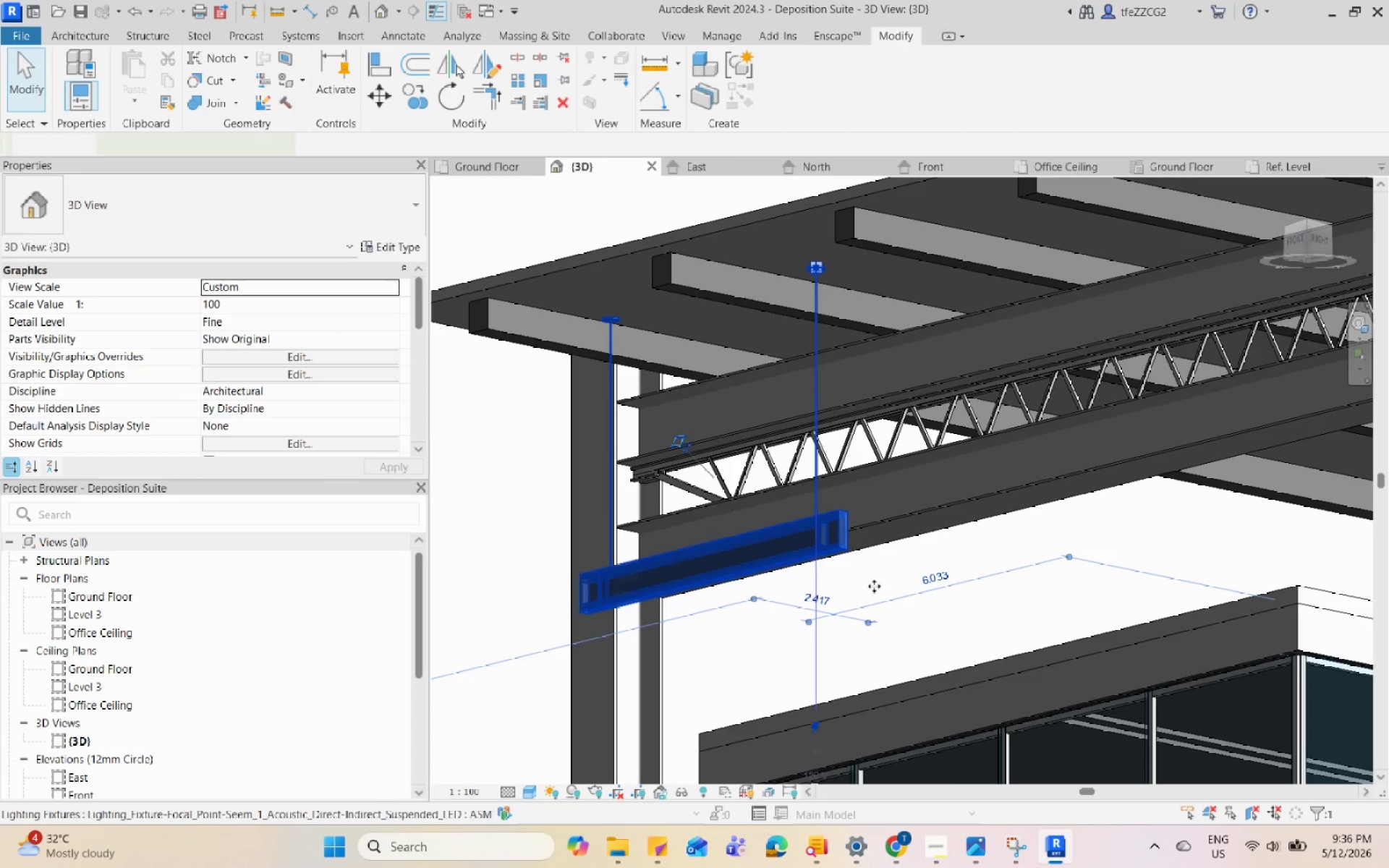 
scroll: coordinate [830, 437], scroll_direction: up, amount: 4.0
 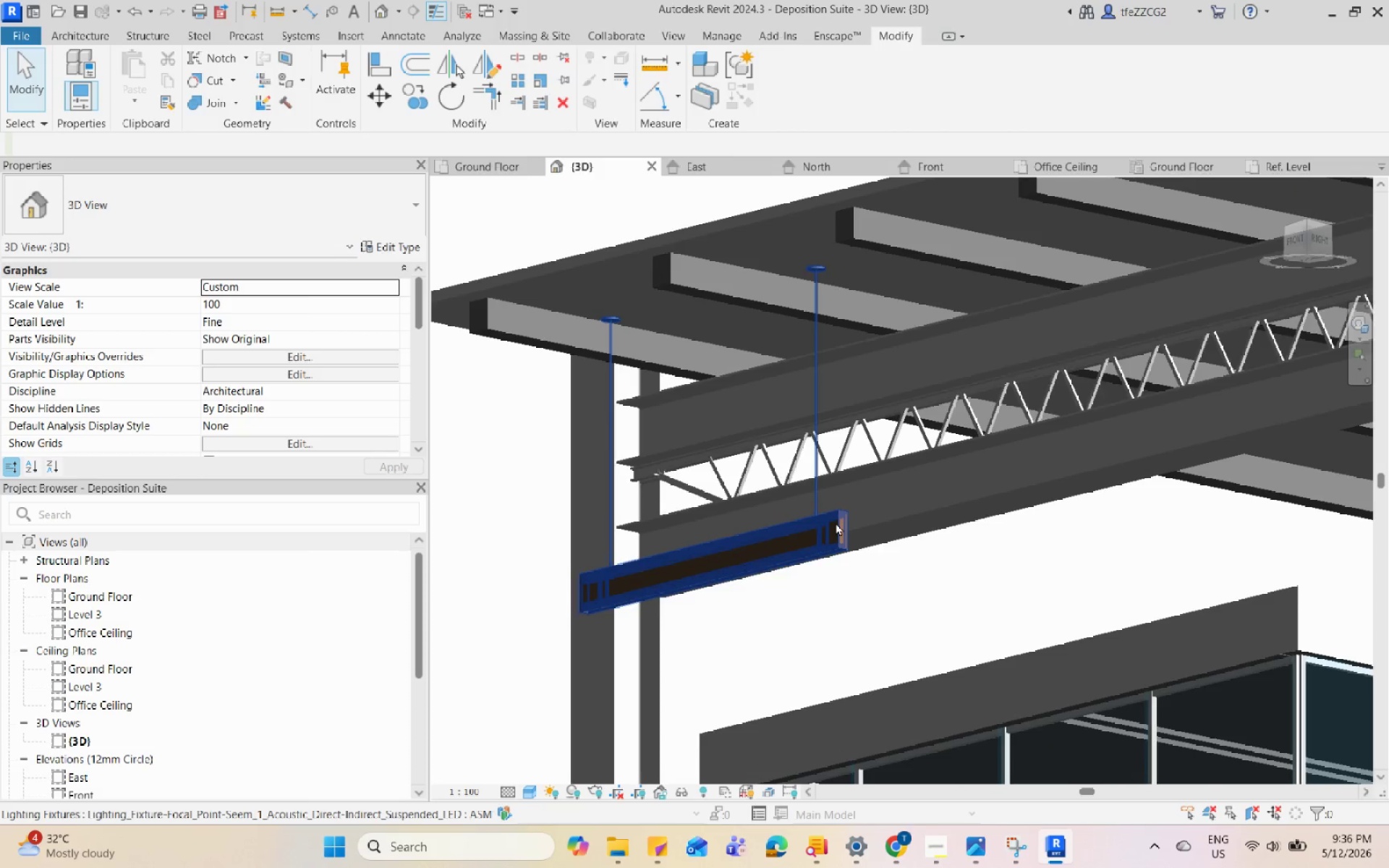 
hold_key(key=ShiftLeft, duration=1.19)
 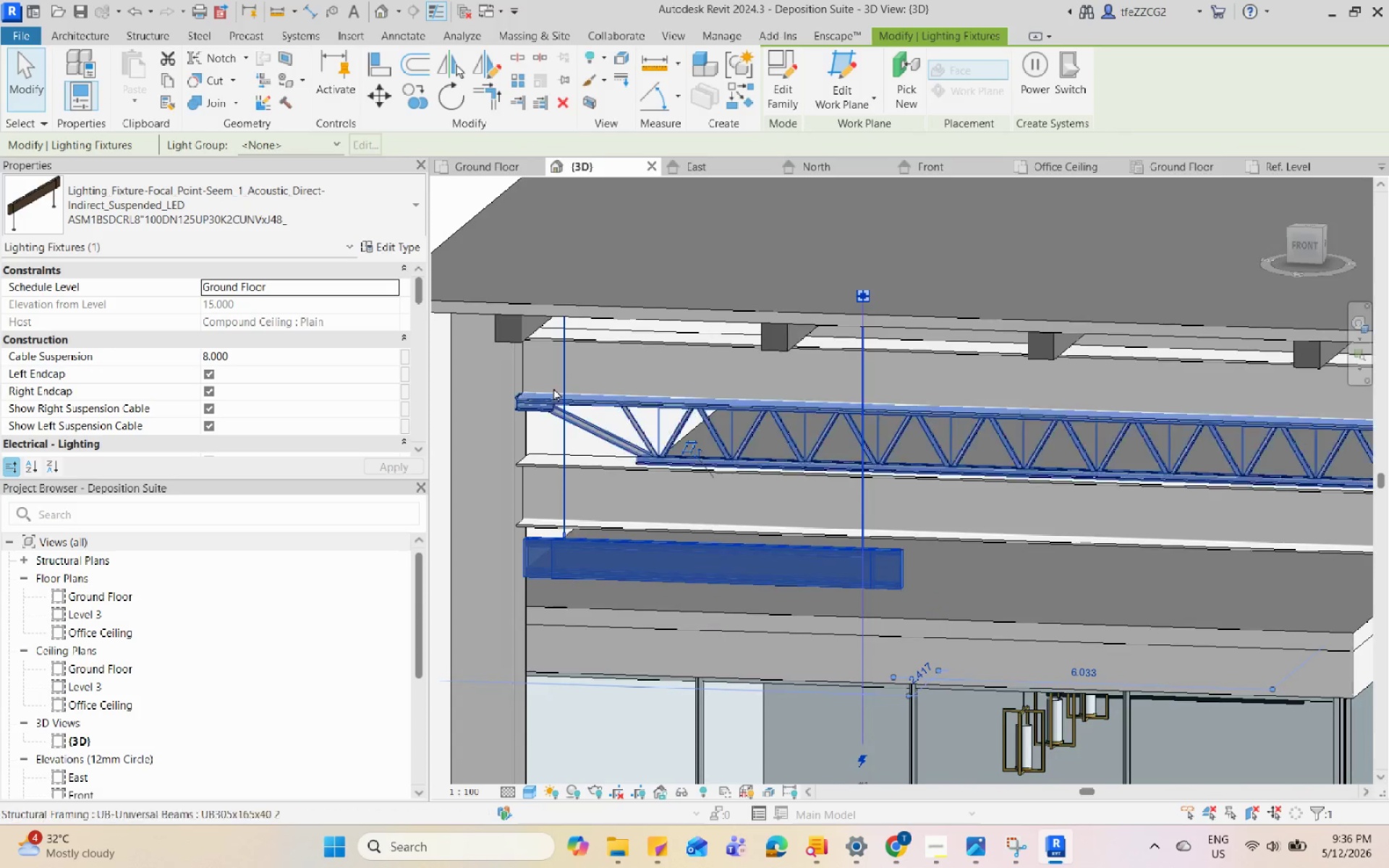 
hold_key(key=ShiftLeft, duration=2.92)
 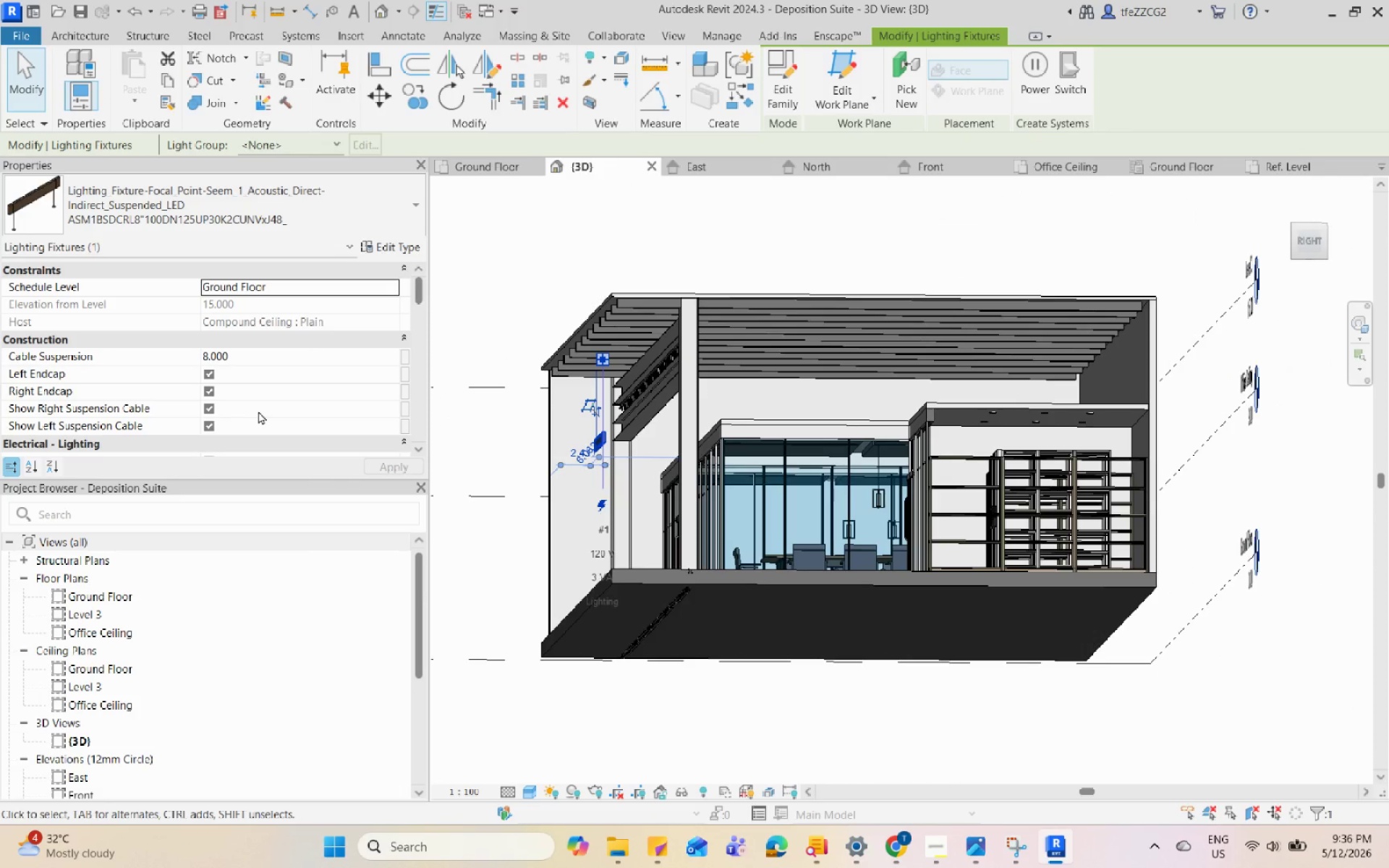 
scroll: coordinate [258, 411], scroll_direction: down, amount: 17.0
 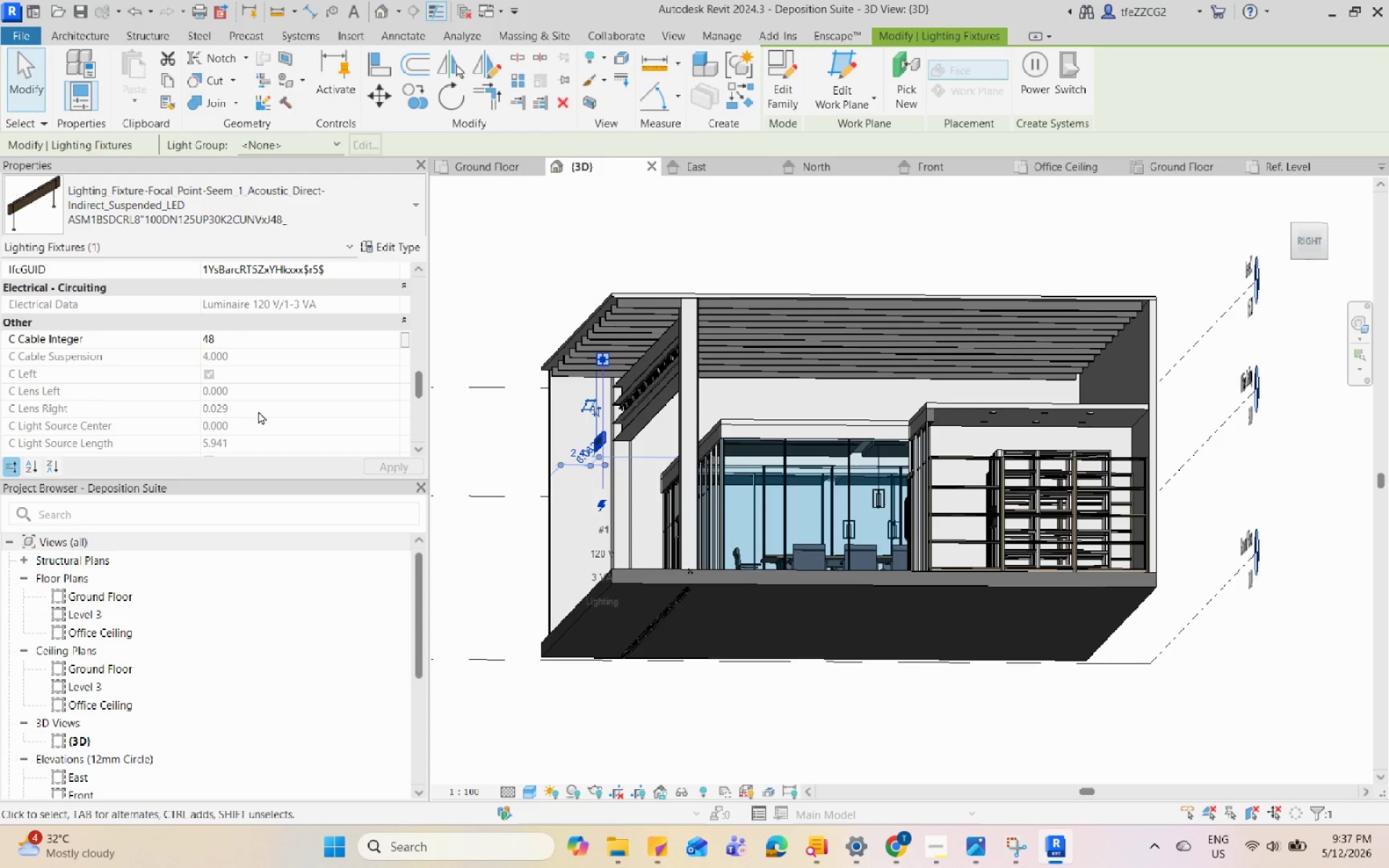 
scroll: coordinate [253, 409], scroll_direction: up, amount: 19.0
 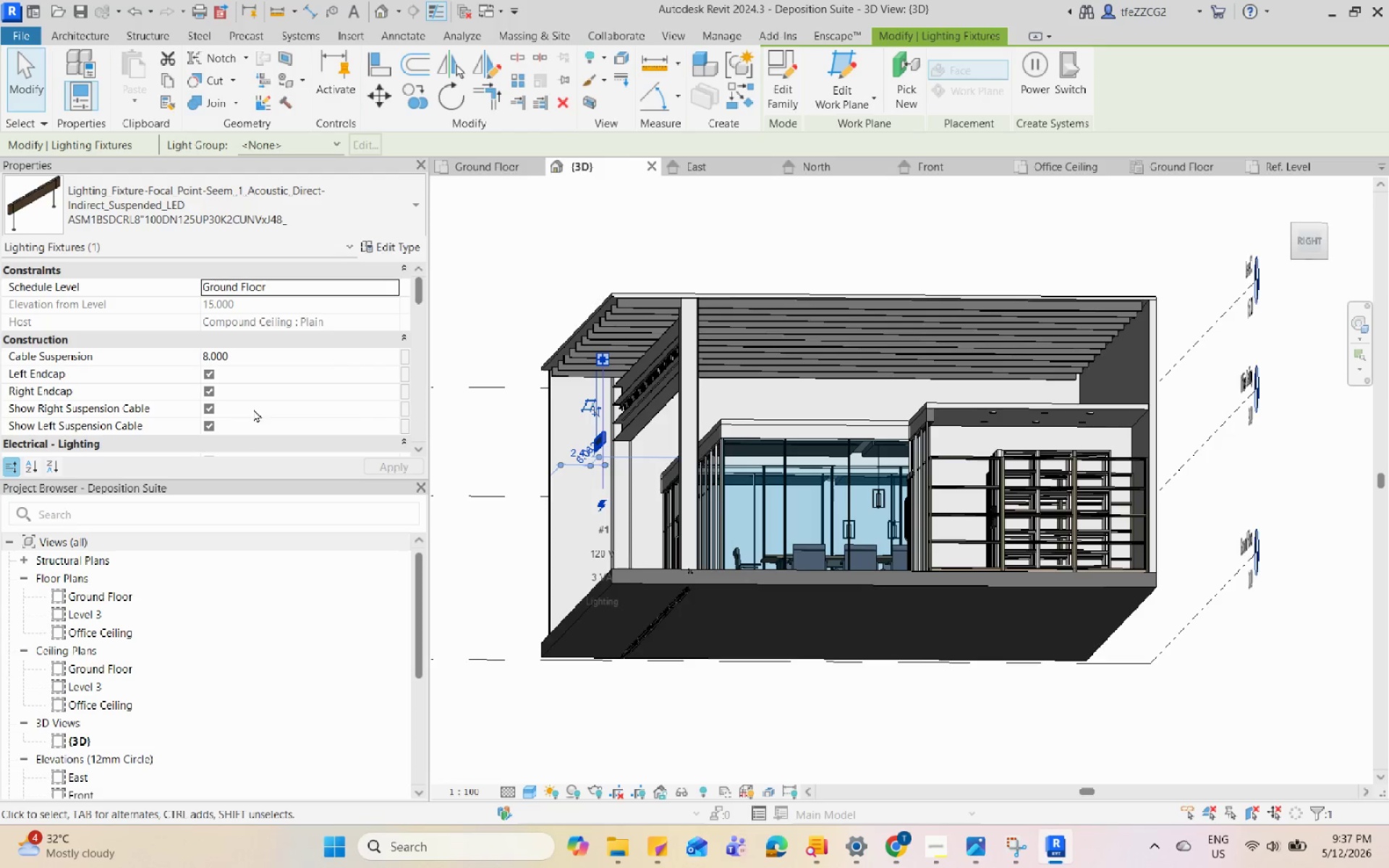 
hold_key(key=ShiftLeft, duration=1.67)
 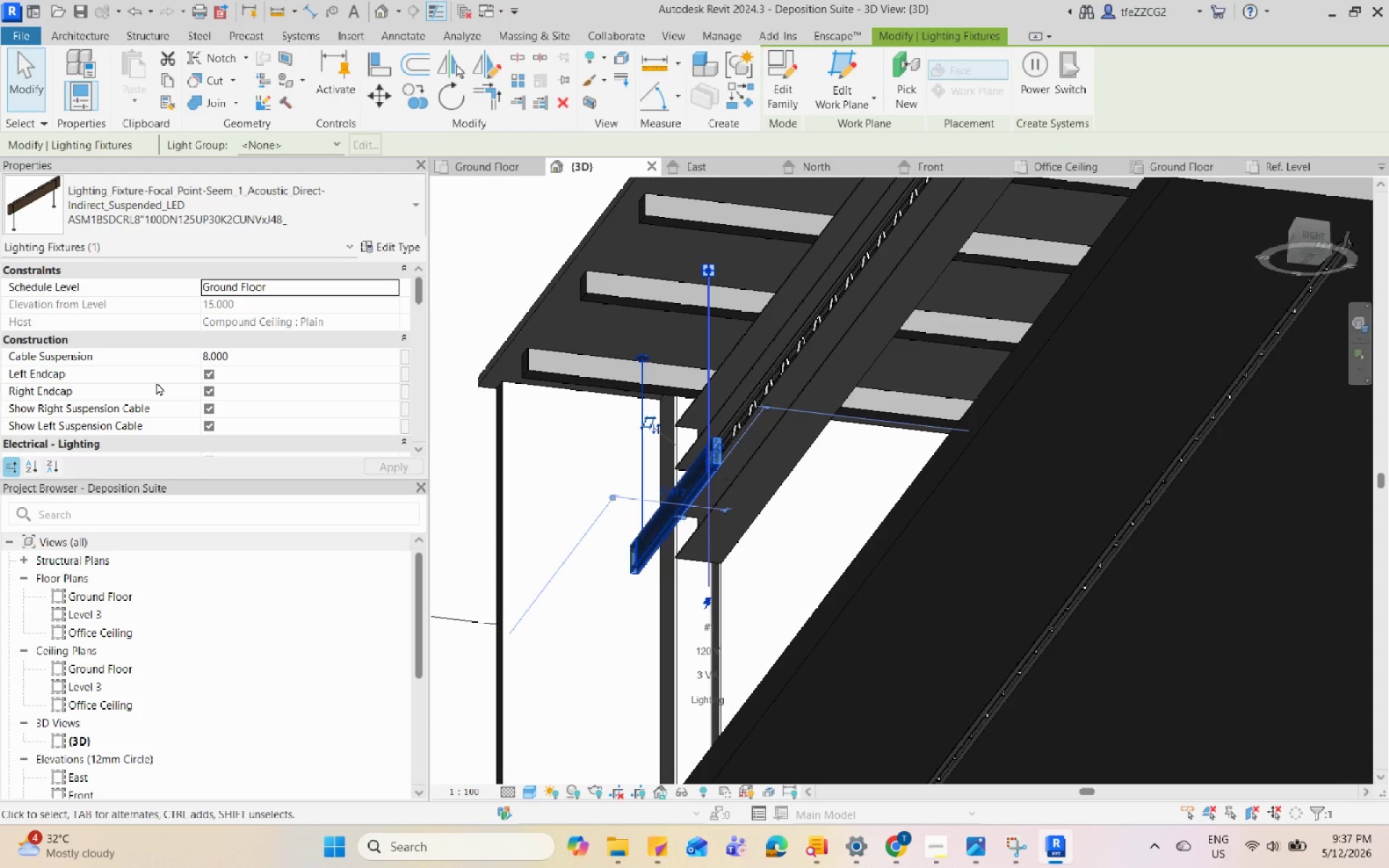 
scroll: coordinate [156, 382], scroll_direction: up, amount: 10.0
 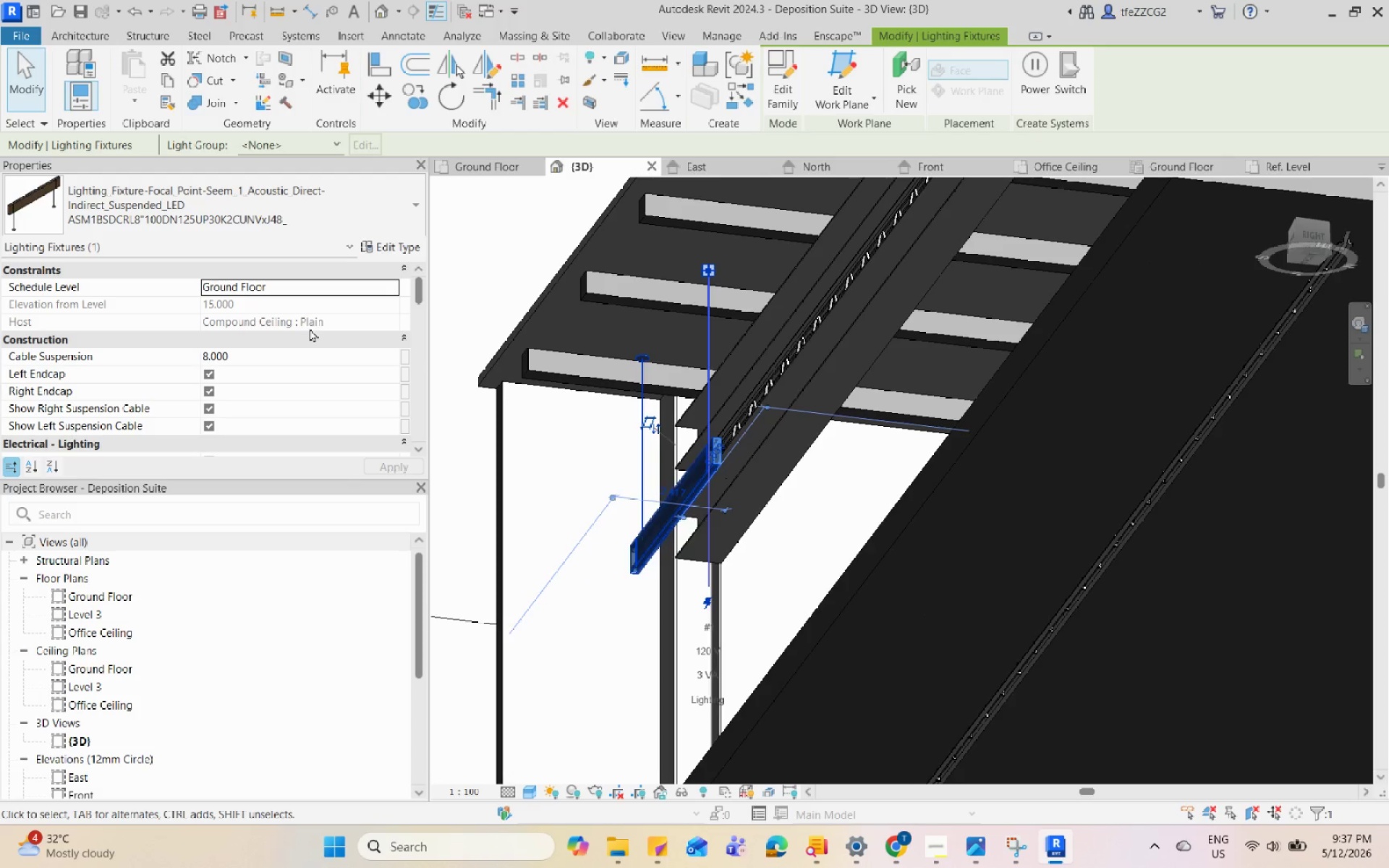 
key(Escape)
 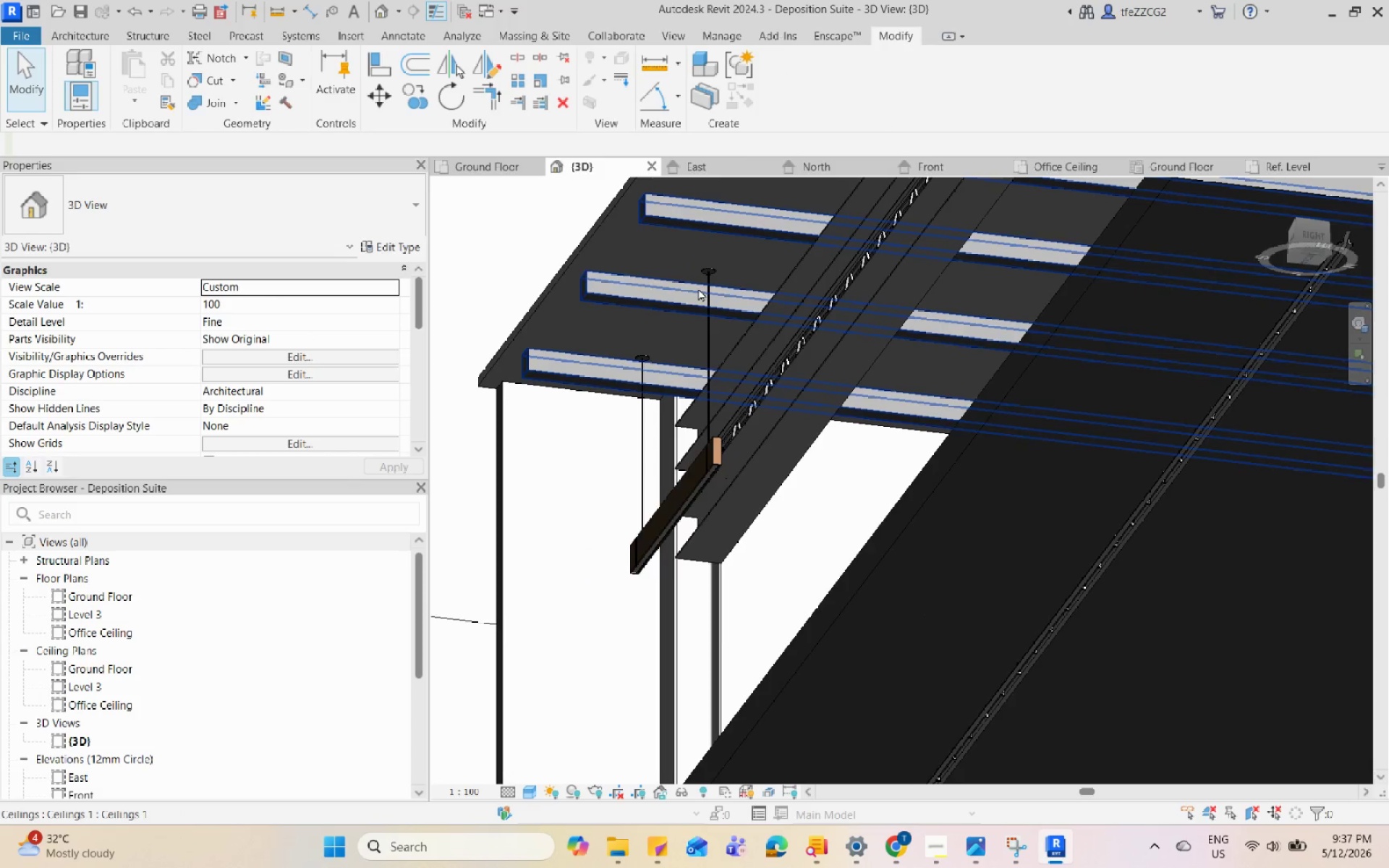 
left_click([710, 273])
 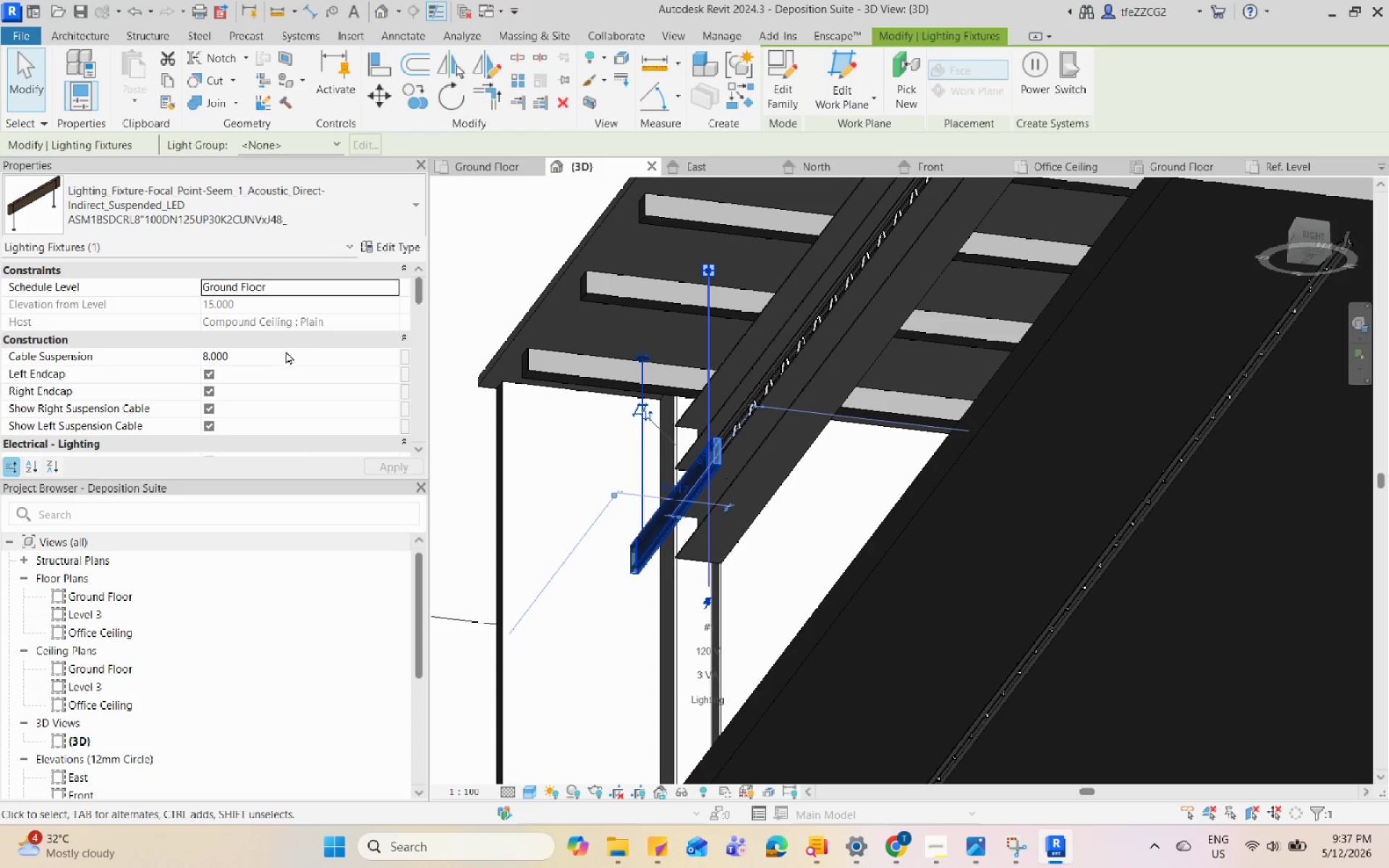 
scroll: coordinate [282, 356], scroll_direction: down, amount: 5.0
 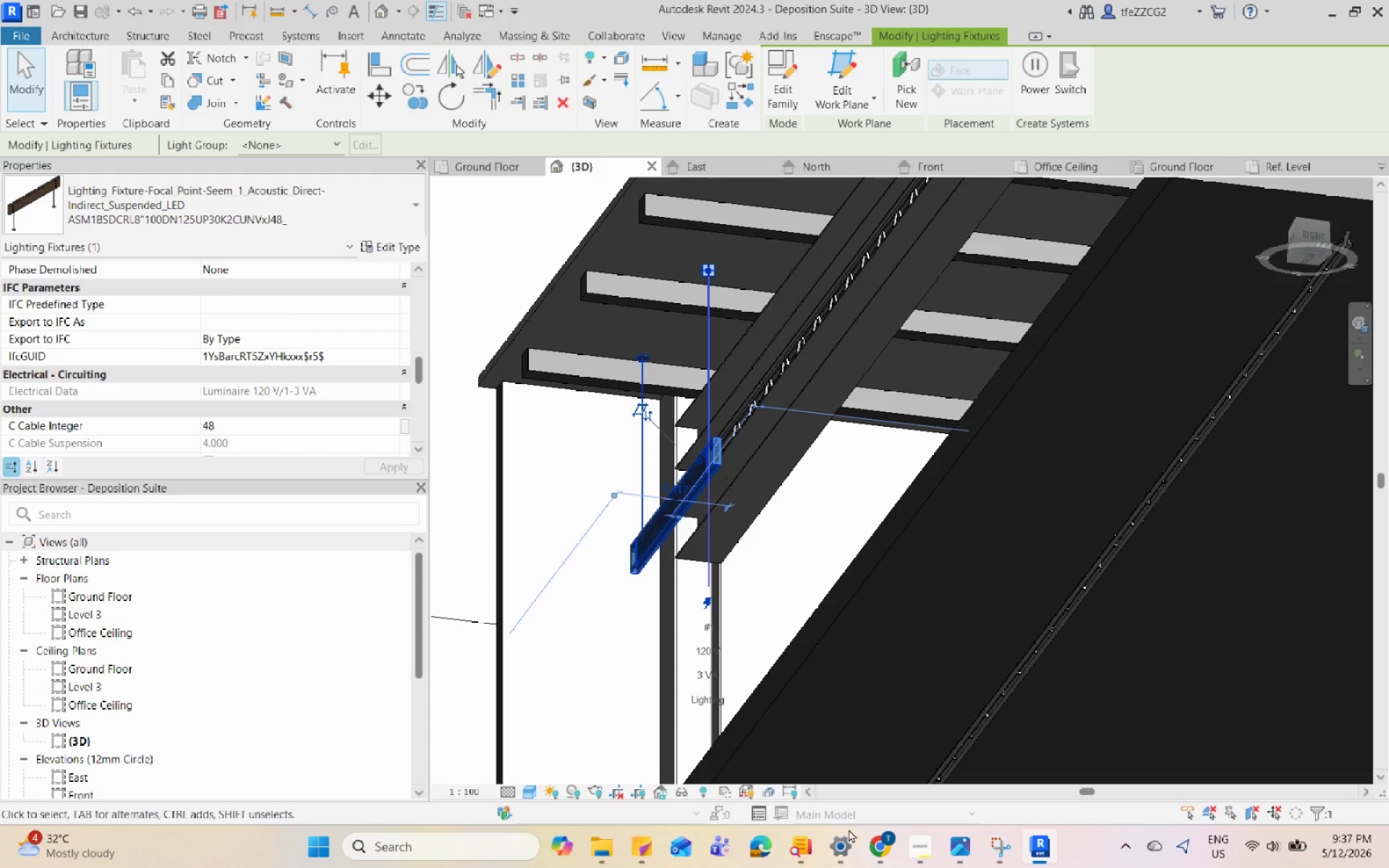 
left_click([892, 854])
 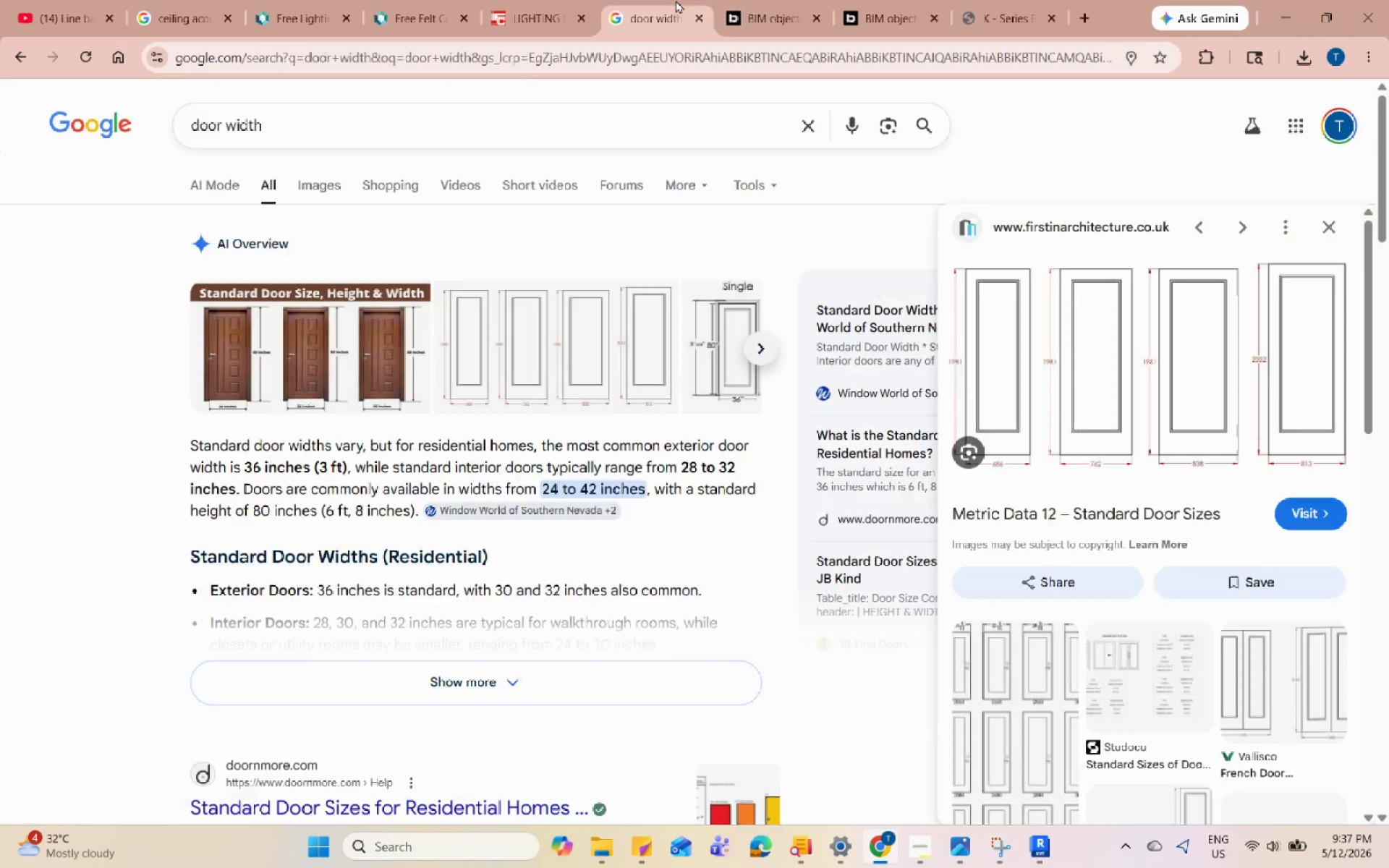 
double_click([412, 0])
 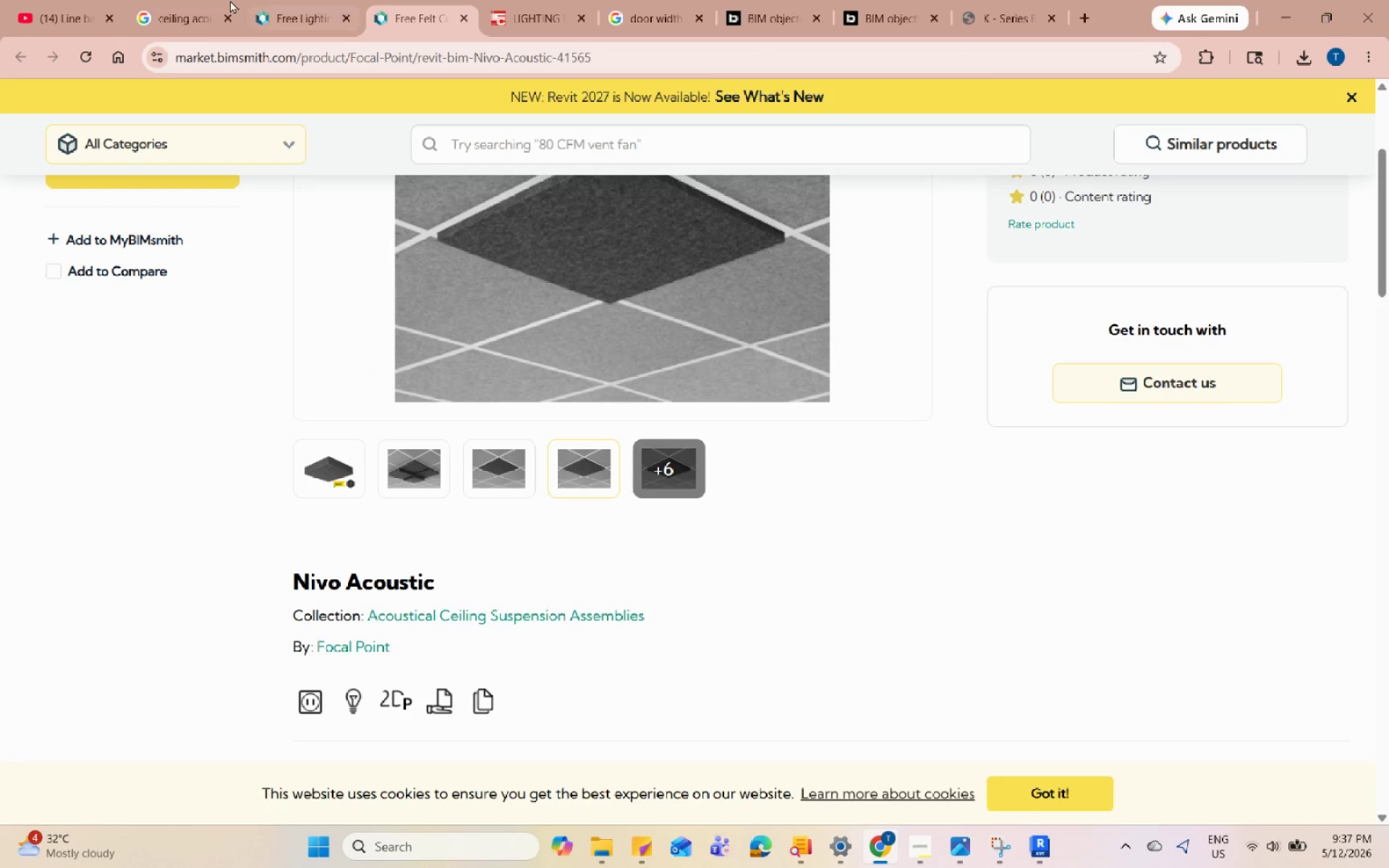 
double_click([291, 0])
 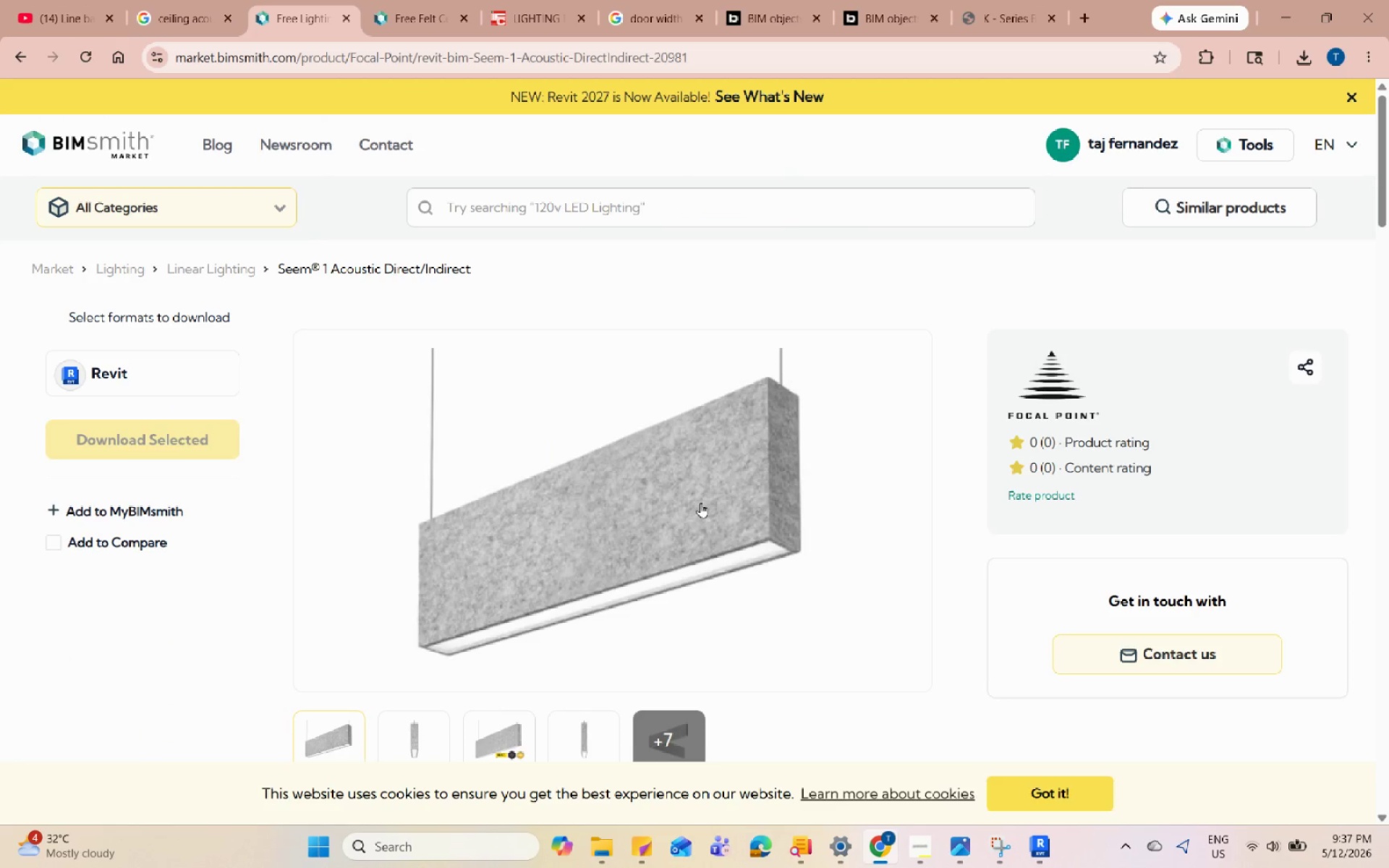 
scroll: coordinate [724, 488], scroll_direction: down, amount: 35.0
 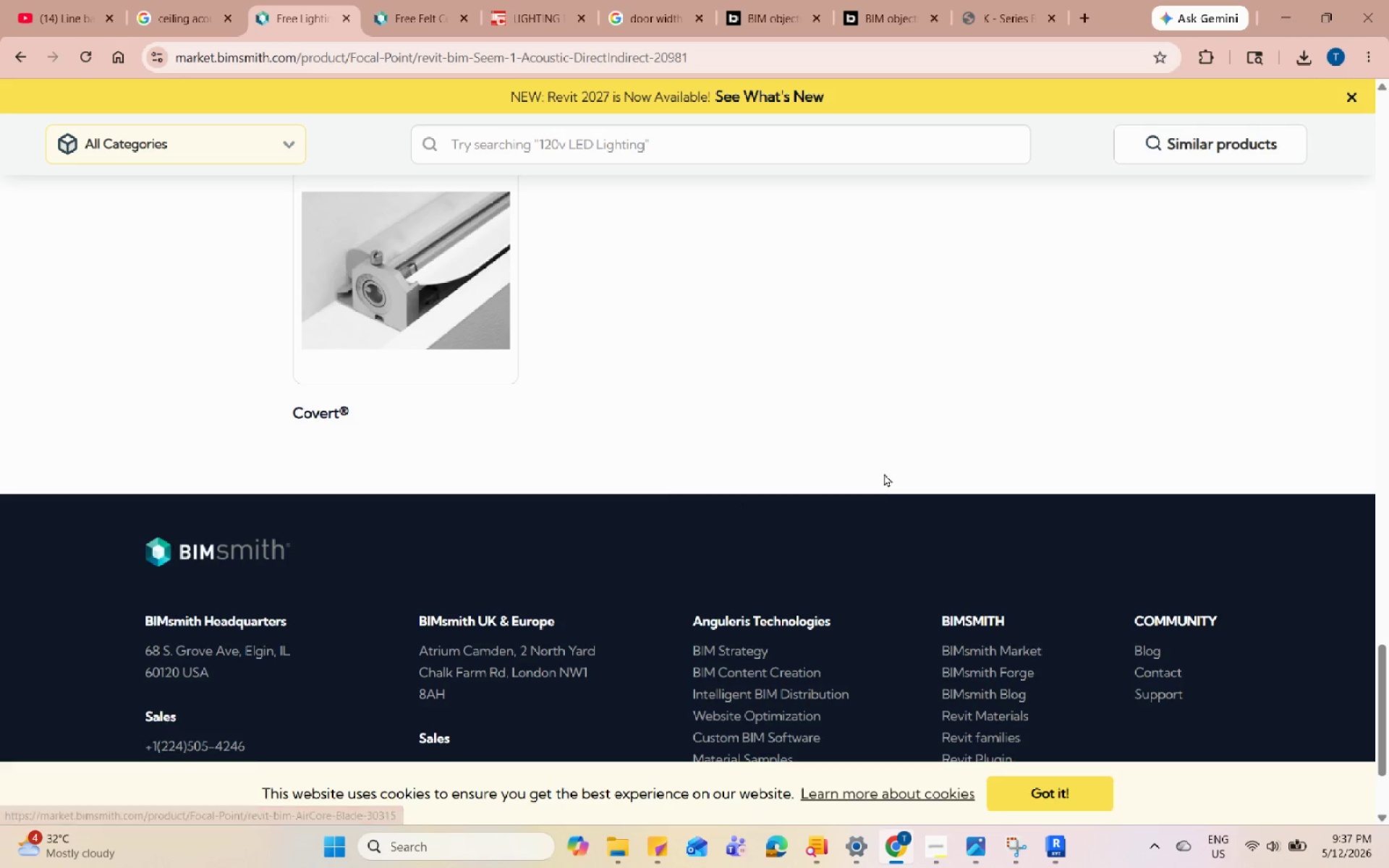 
scroll: coordinate [881, 295], scroll_direction: up, amount: 5.0
 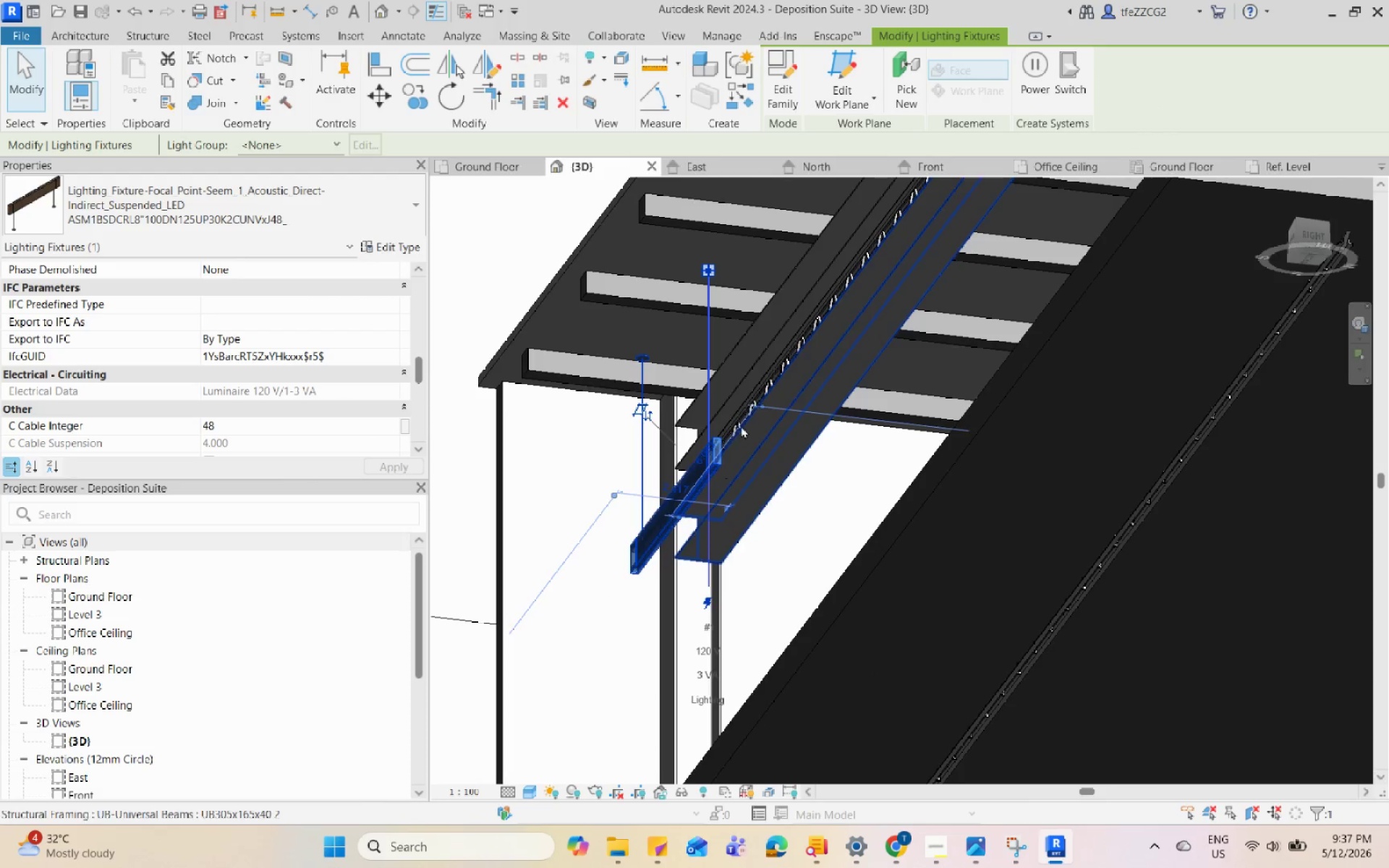 
key(Escape)
 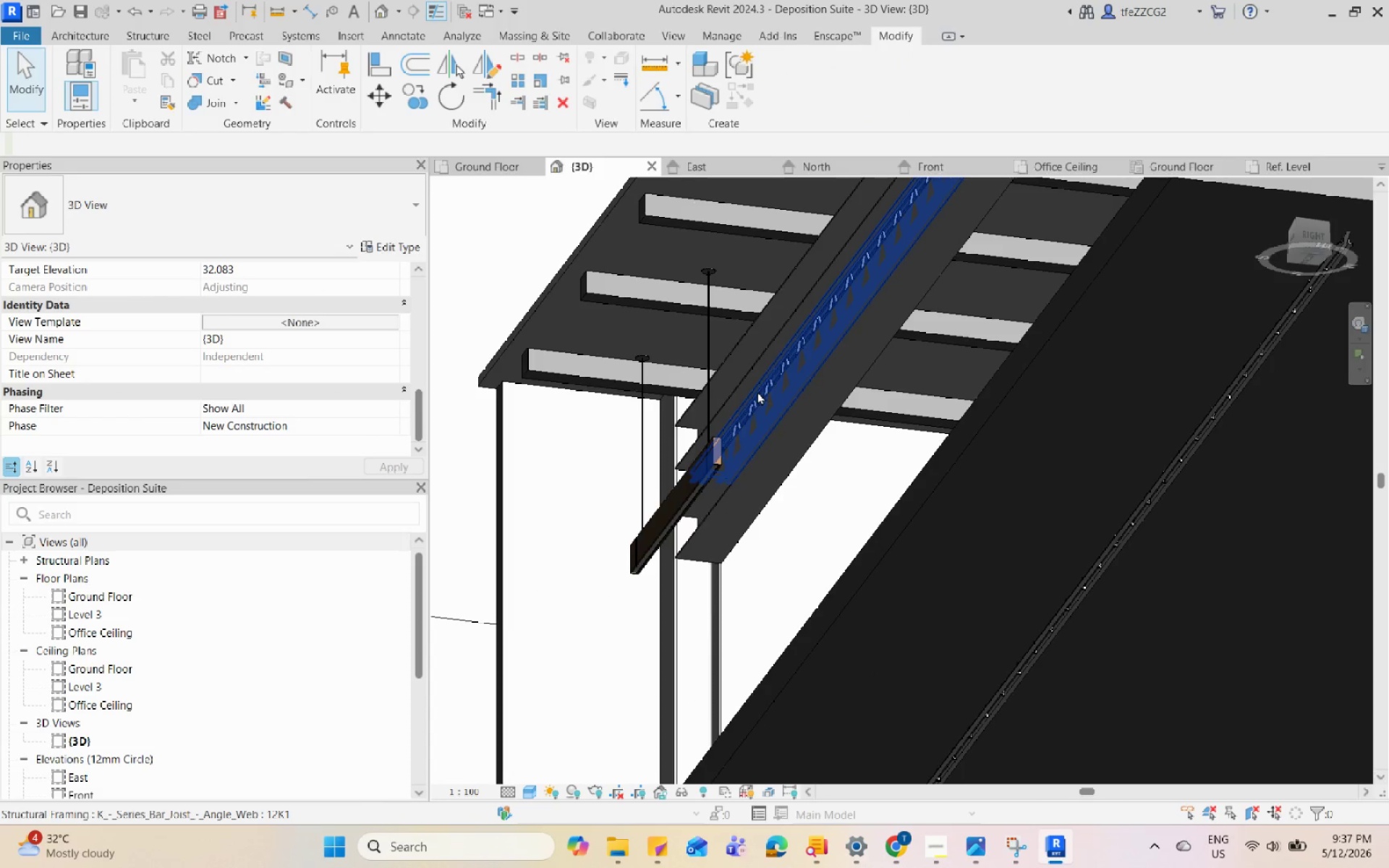 
left_click([692, 488])
 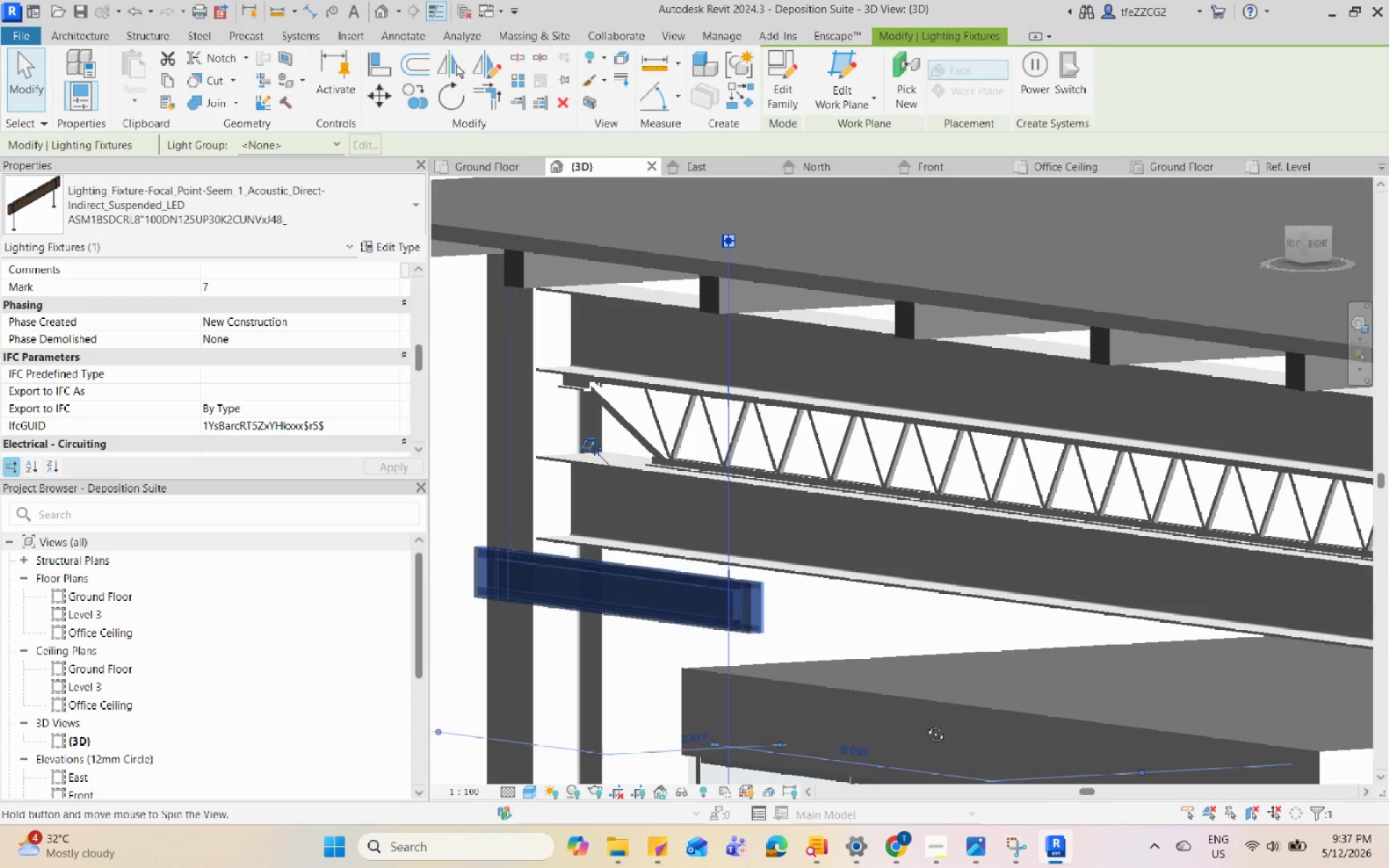 
scroll: coordinate [724, 459], scroll_direction: up, amount: 4.0
 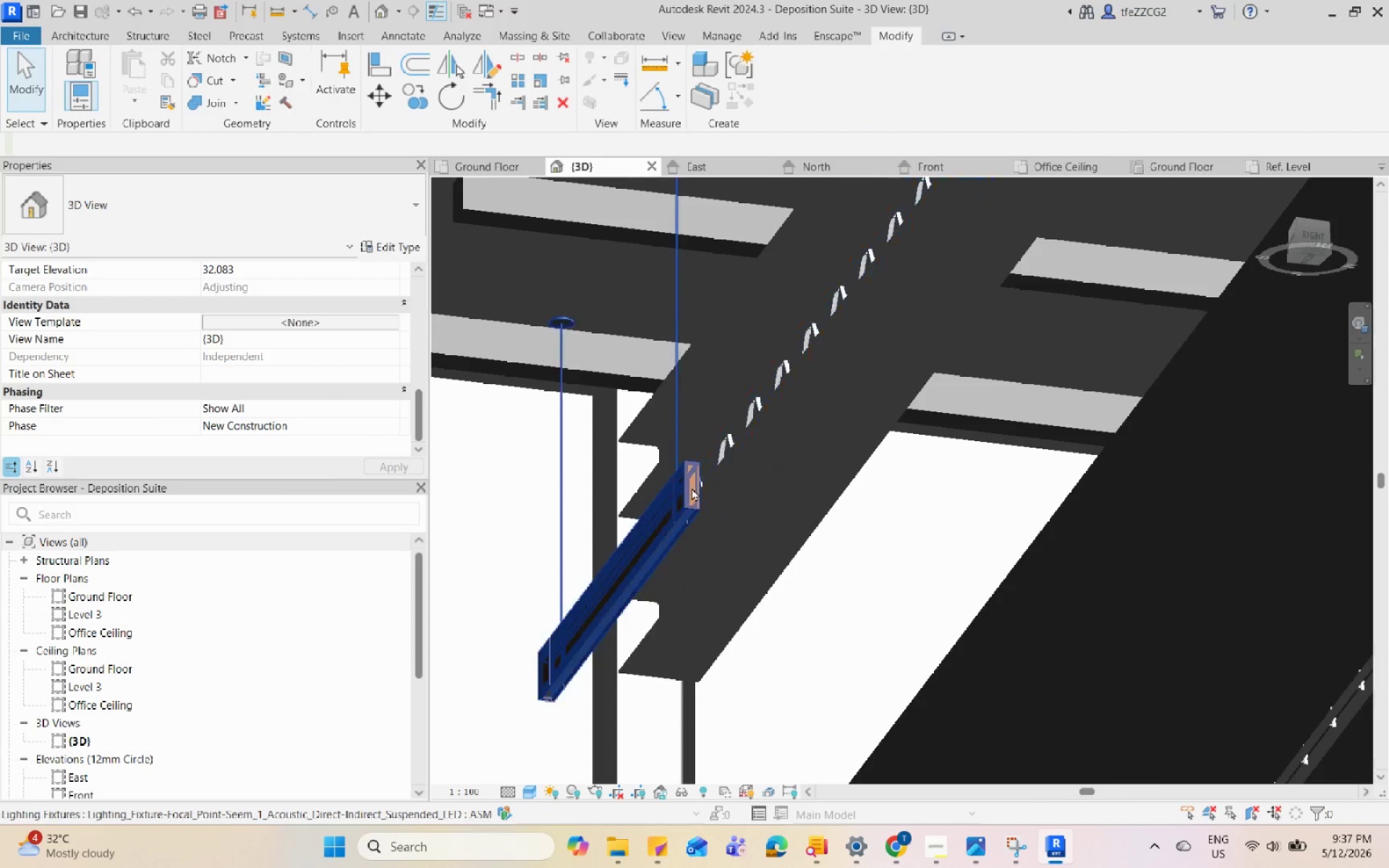 
scroll: coordinate [600, 442], scroll_direction: down, amount: 5.0
 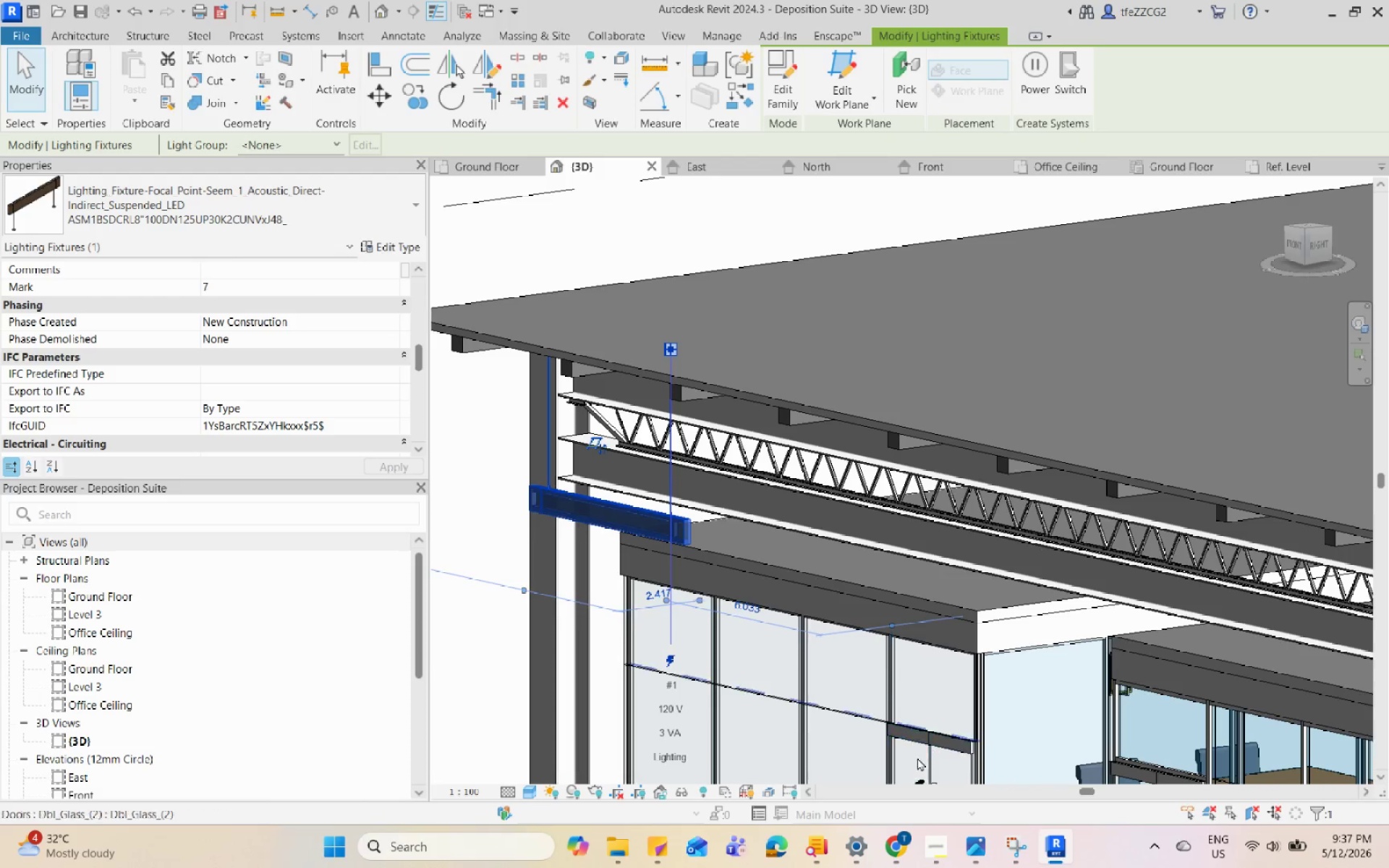 
left_click([972, 846])
 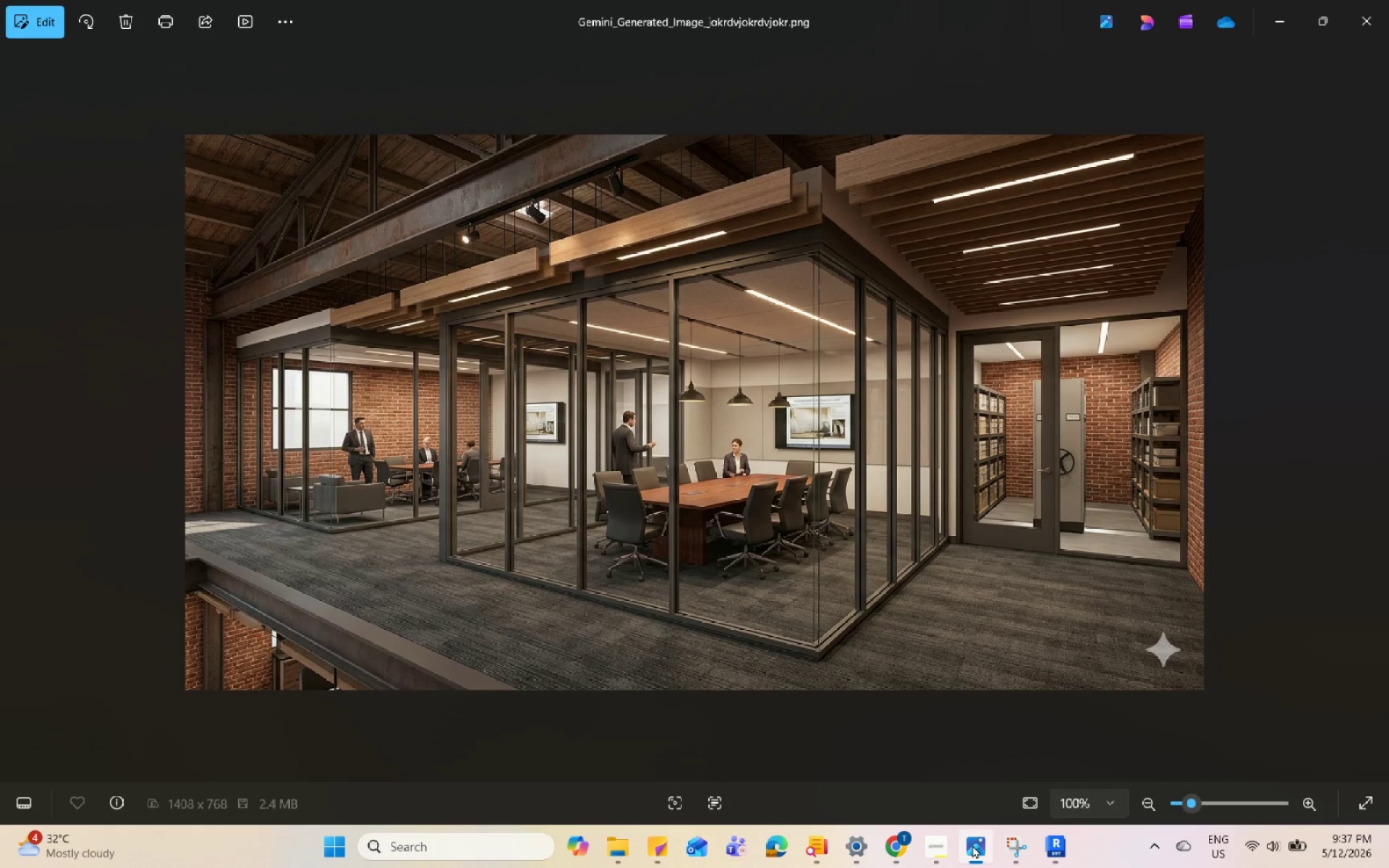 
left_click([972, 845])
 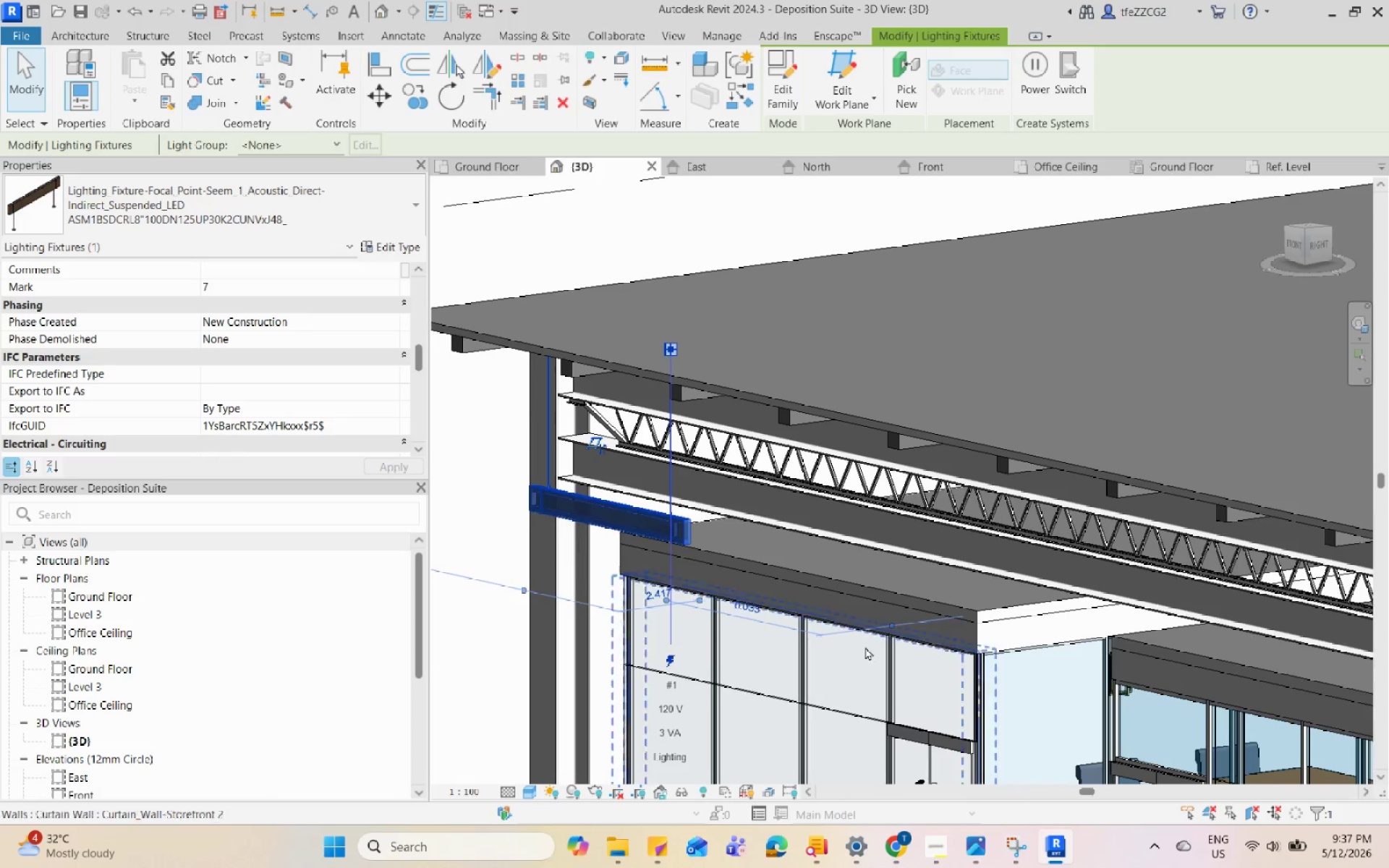 
hold_key(key=ShiftLeft, duration=0.89)
 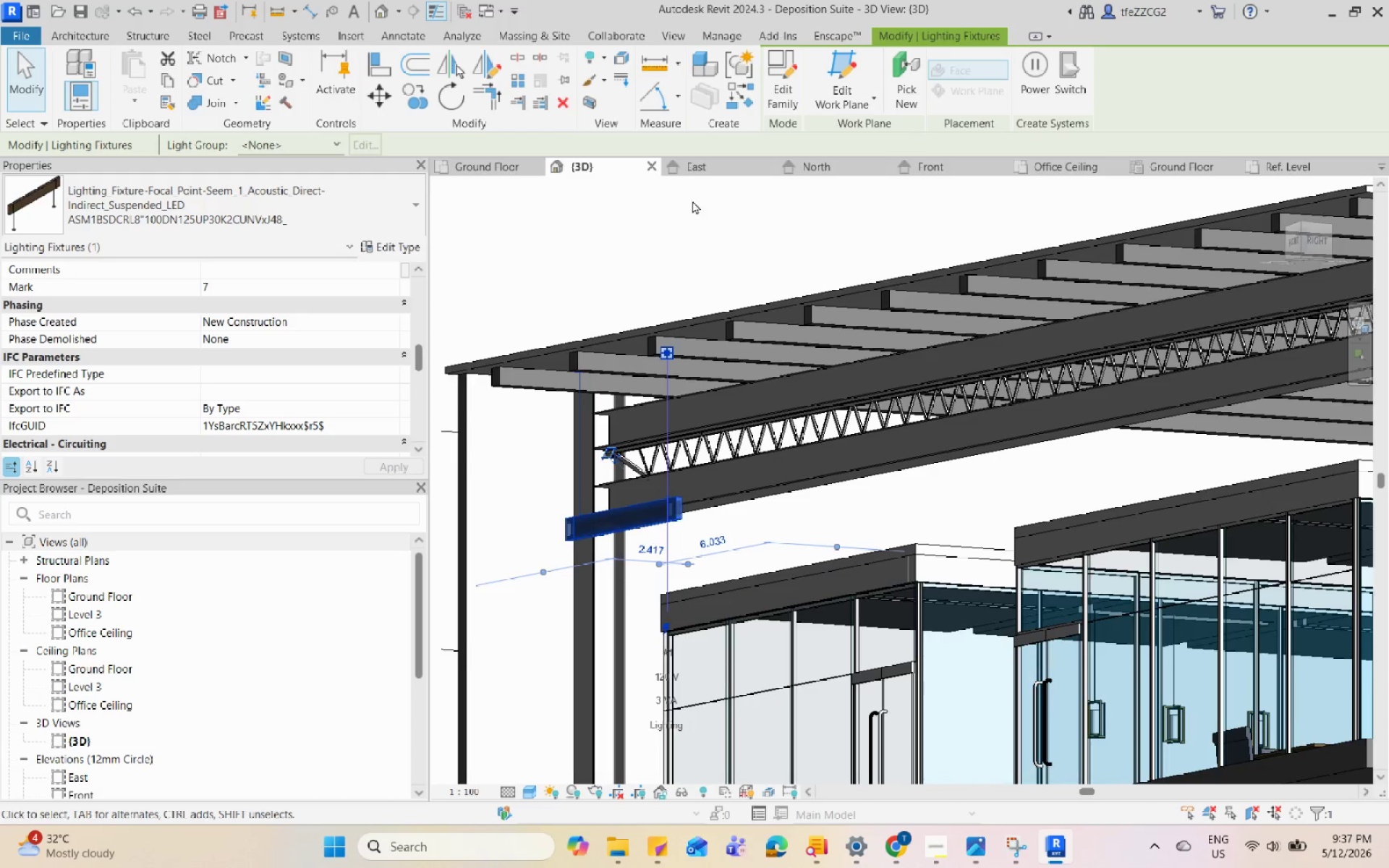 
scroll: coordinate [716, 540], scroll_direction: down, amount: 1.0
 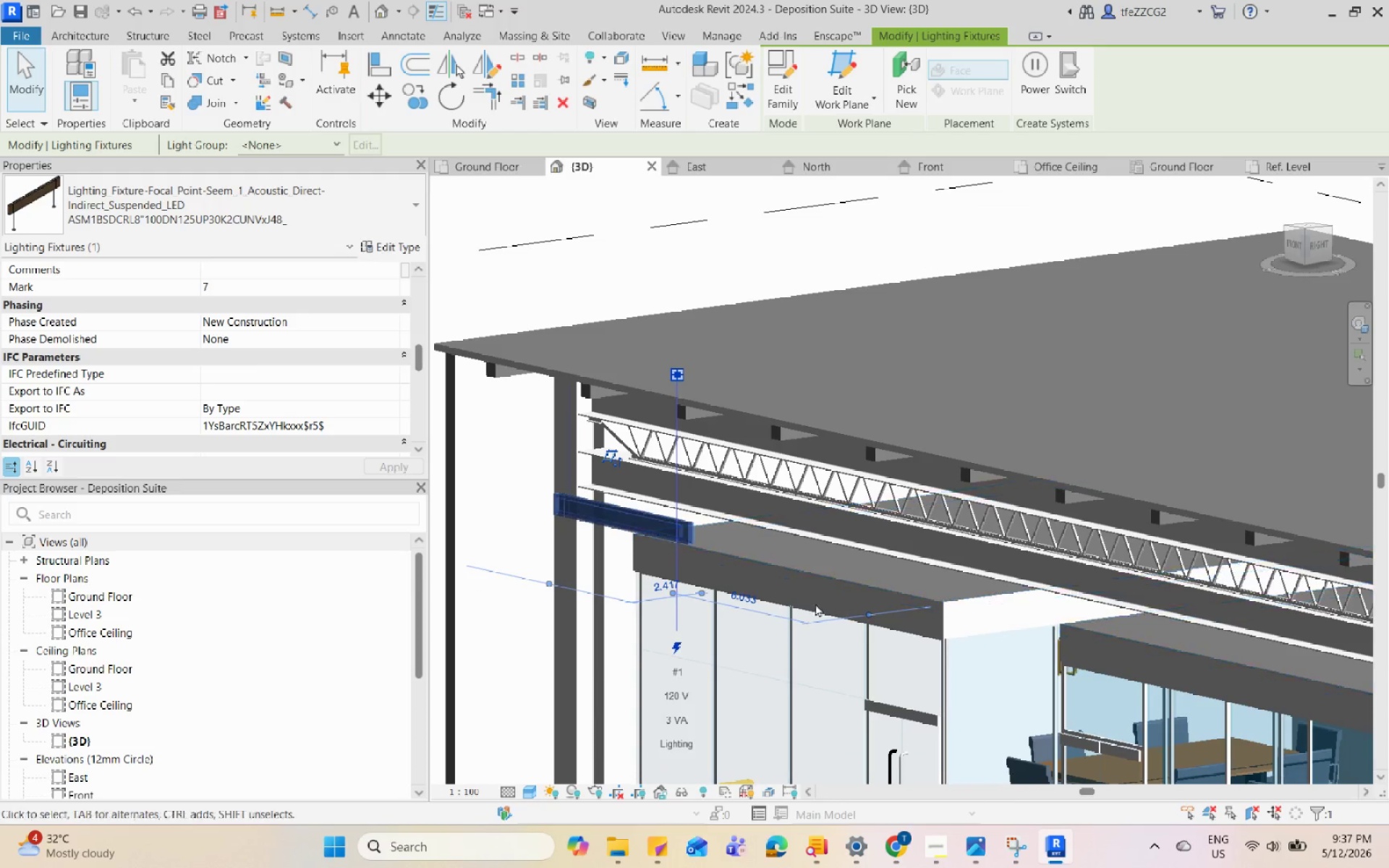 
left_click([694, 204])
 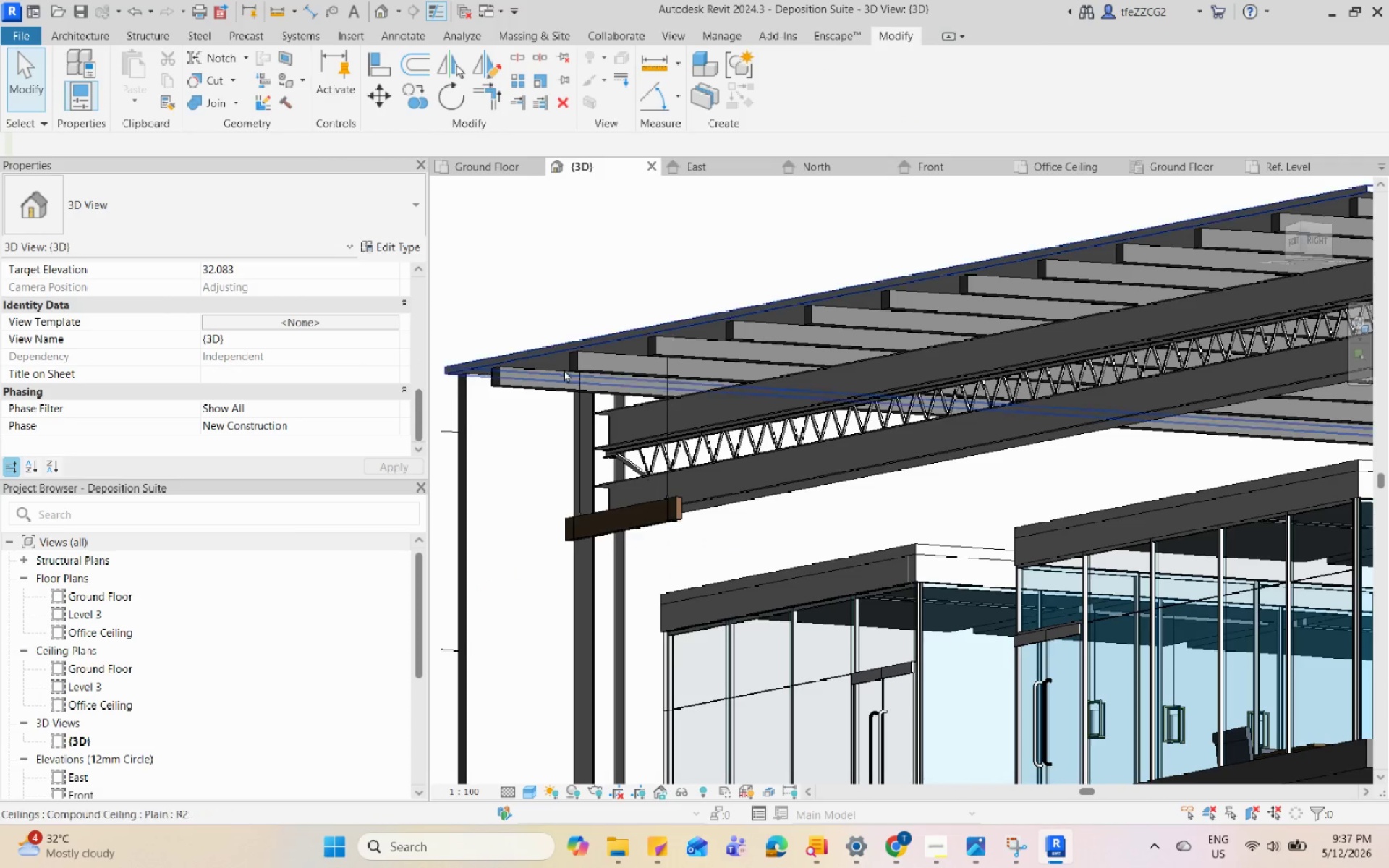 
left_click([645, 498])
 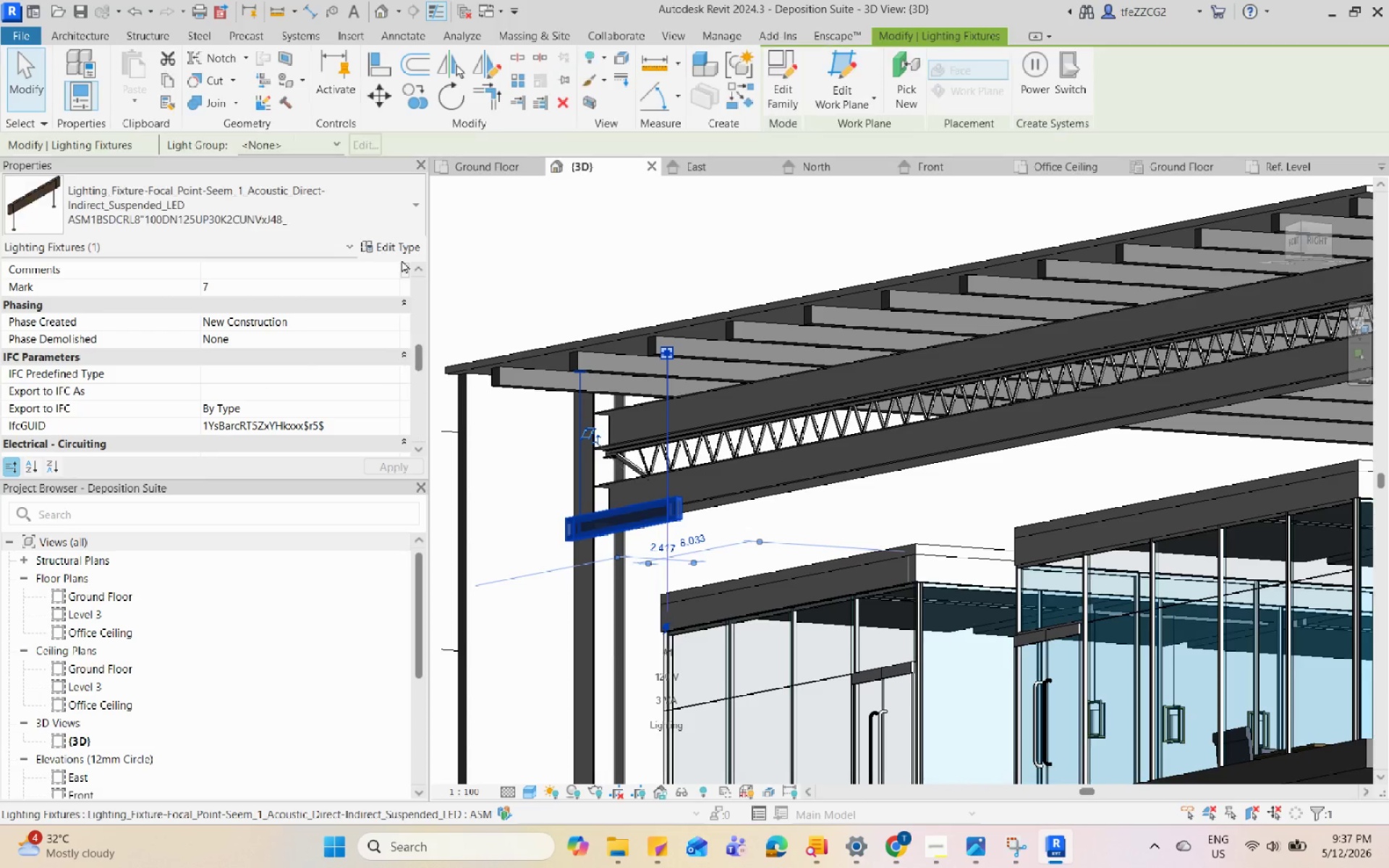 
left_click([407, 220])
 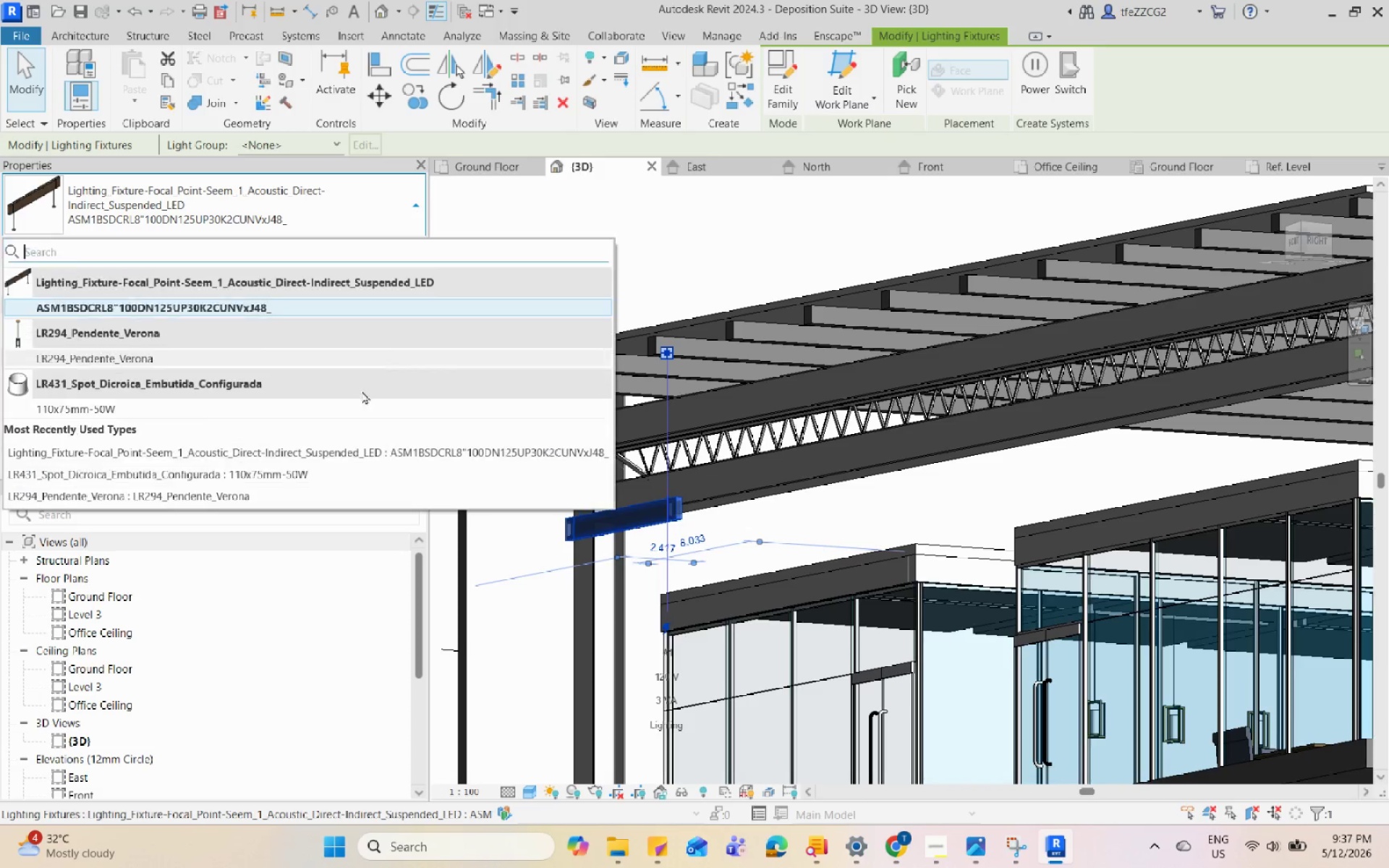 
scroll: coordinate [354, 410], scroll_direction: up, amount: 3.0
 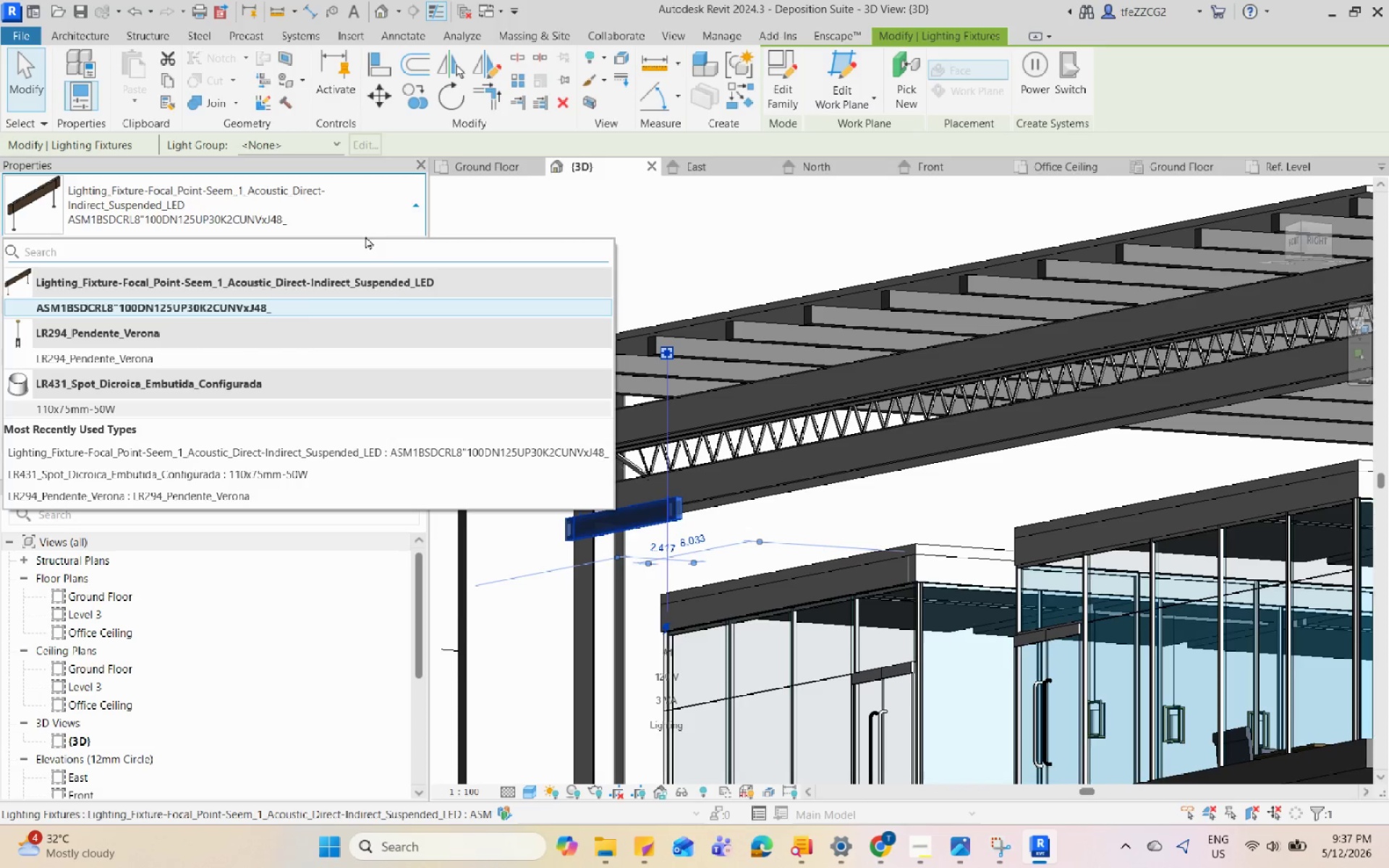 
left_click([368, 226])
 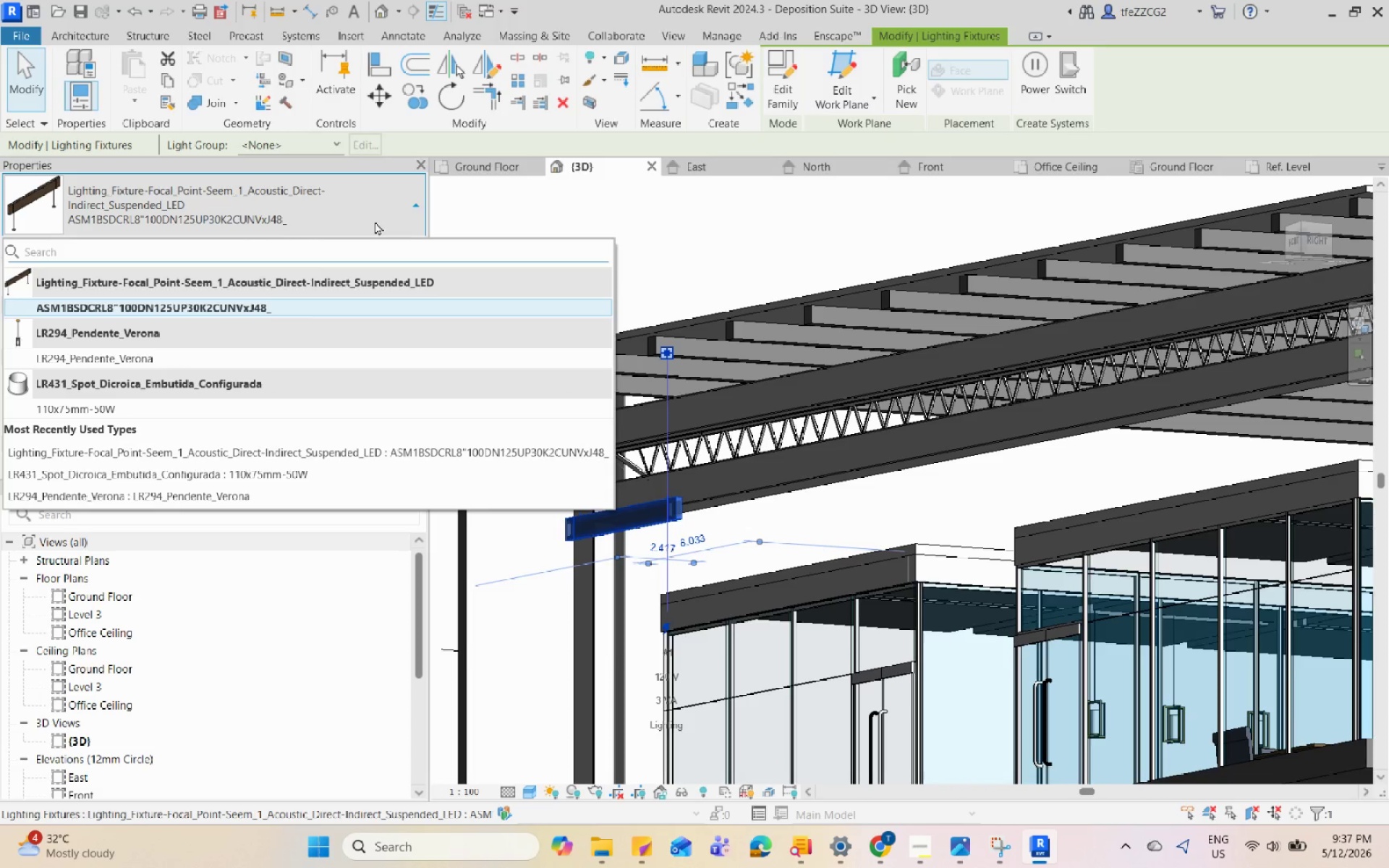 
key(Escape)
type(cm)
 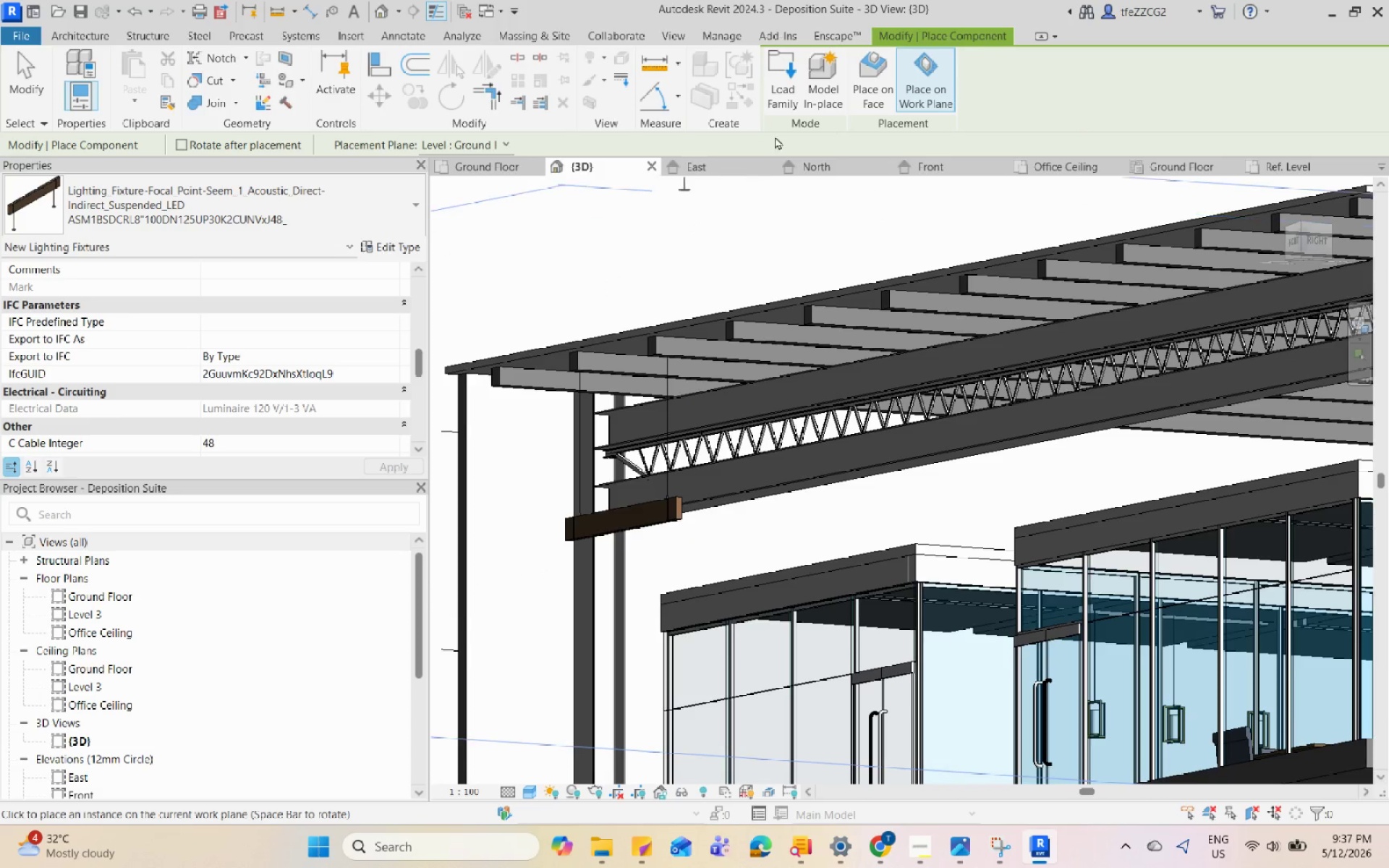 
left_click([788, 85])
 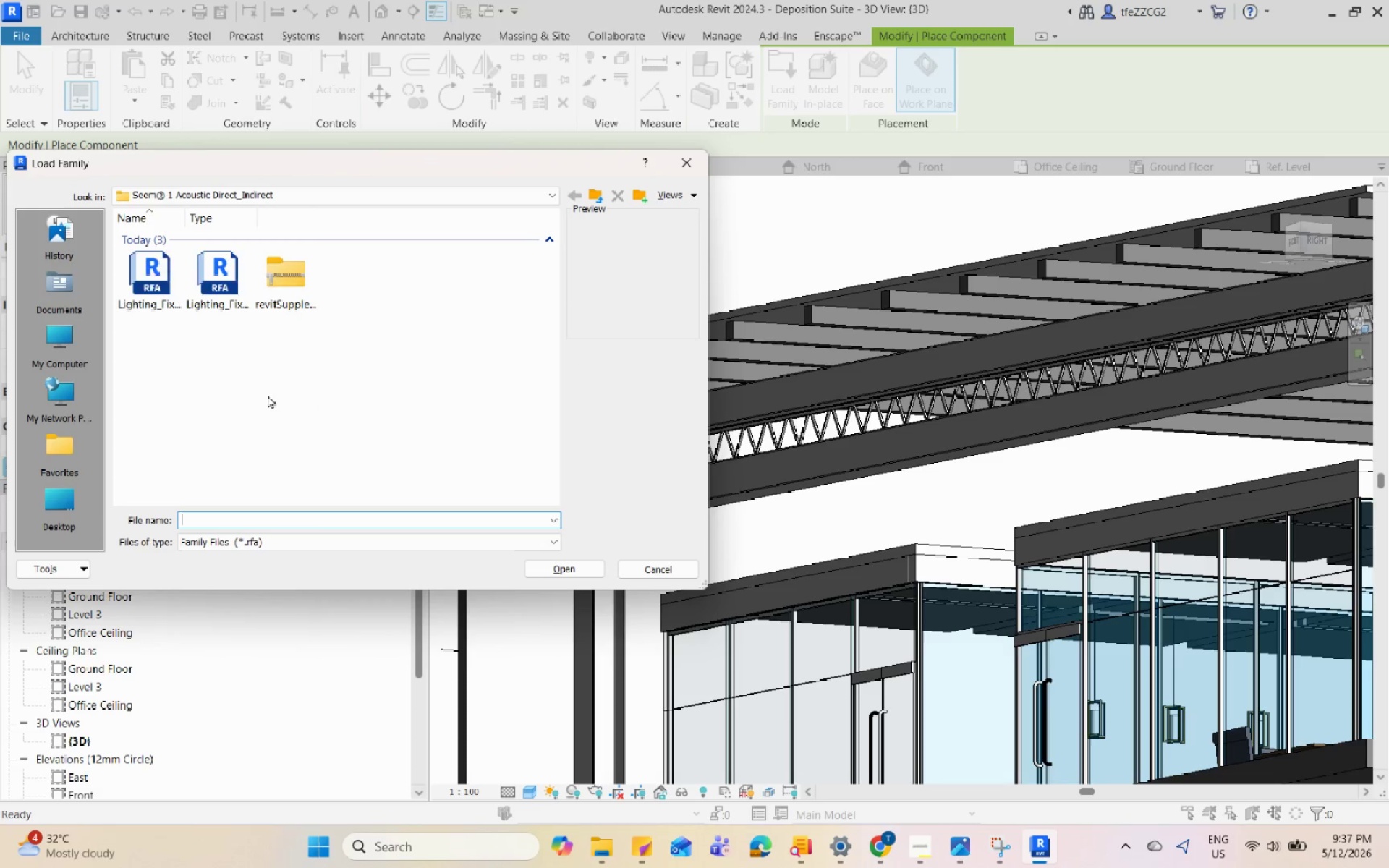 
left_click([148, 268])
 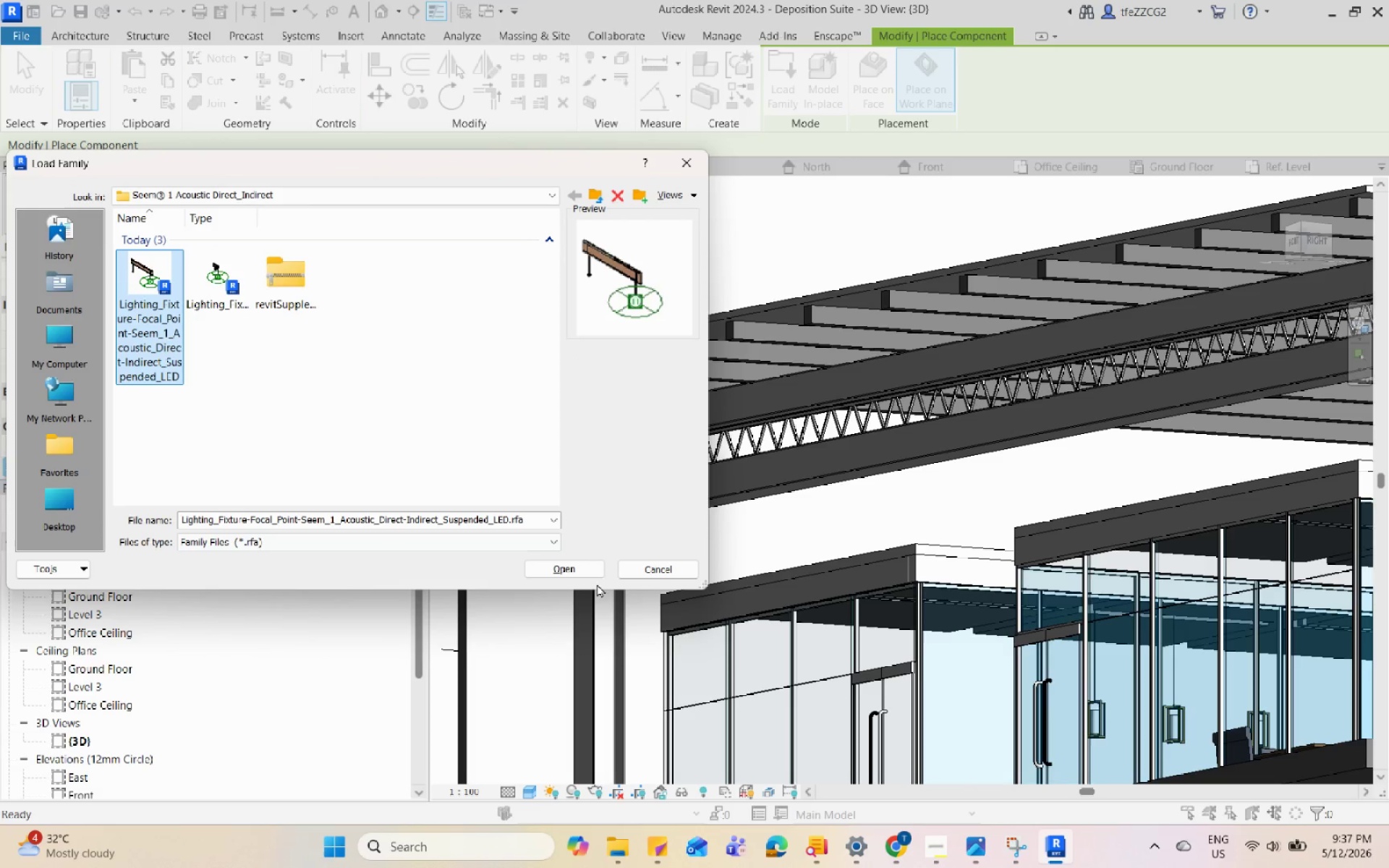 
scroll: coordinate [190, 335], scroll_direction: up, amount: 1.0
 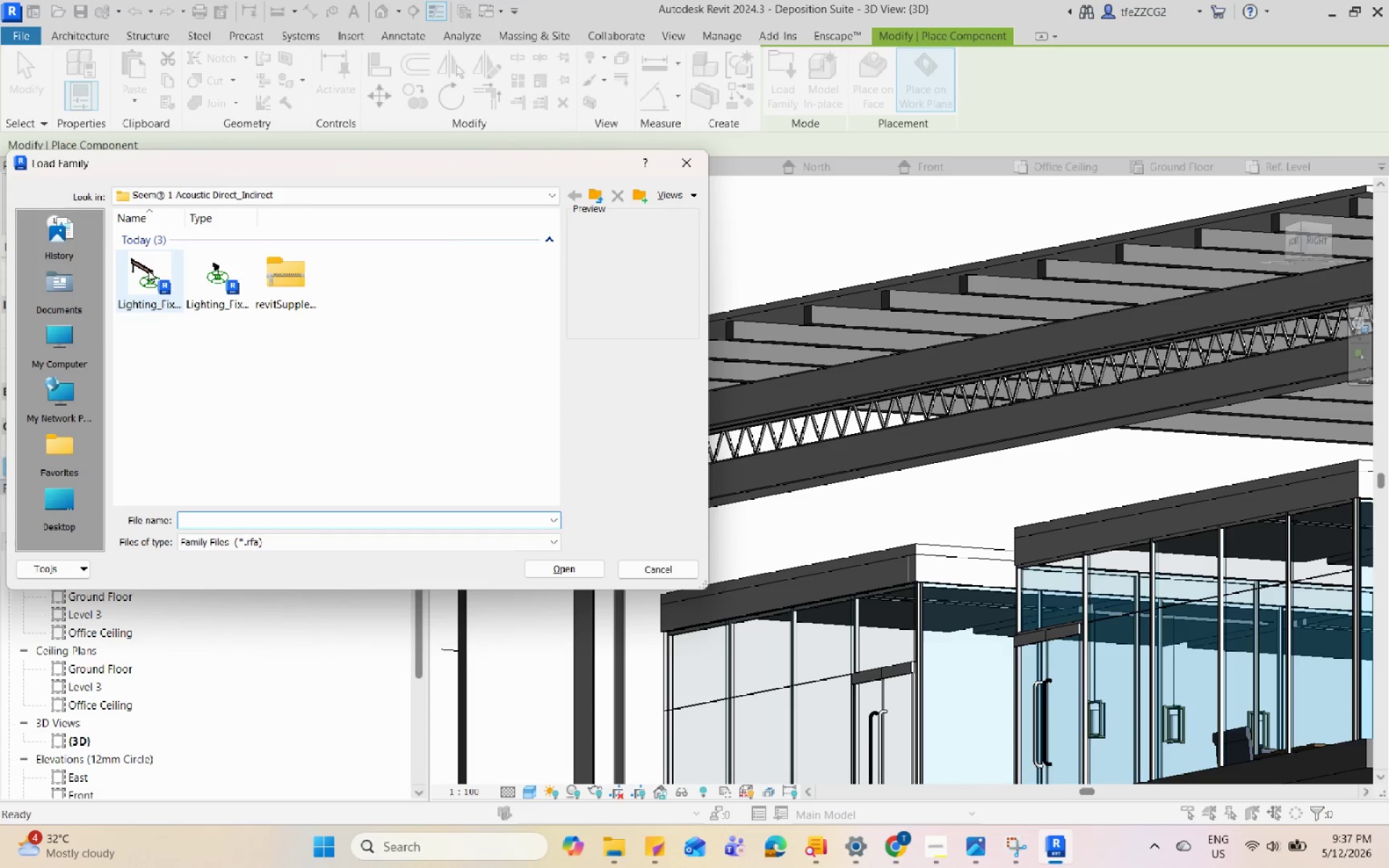 
left_click([590, 569])
 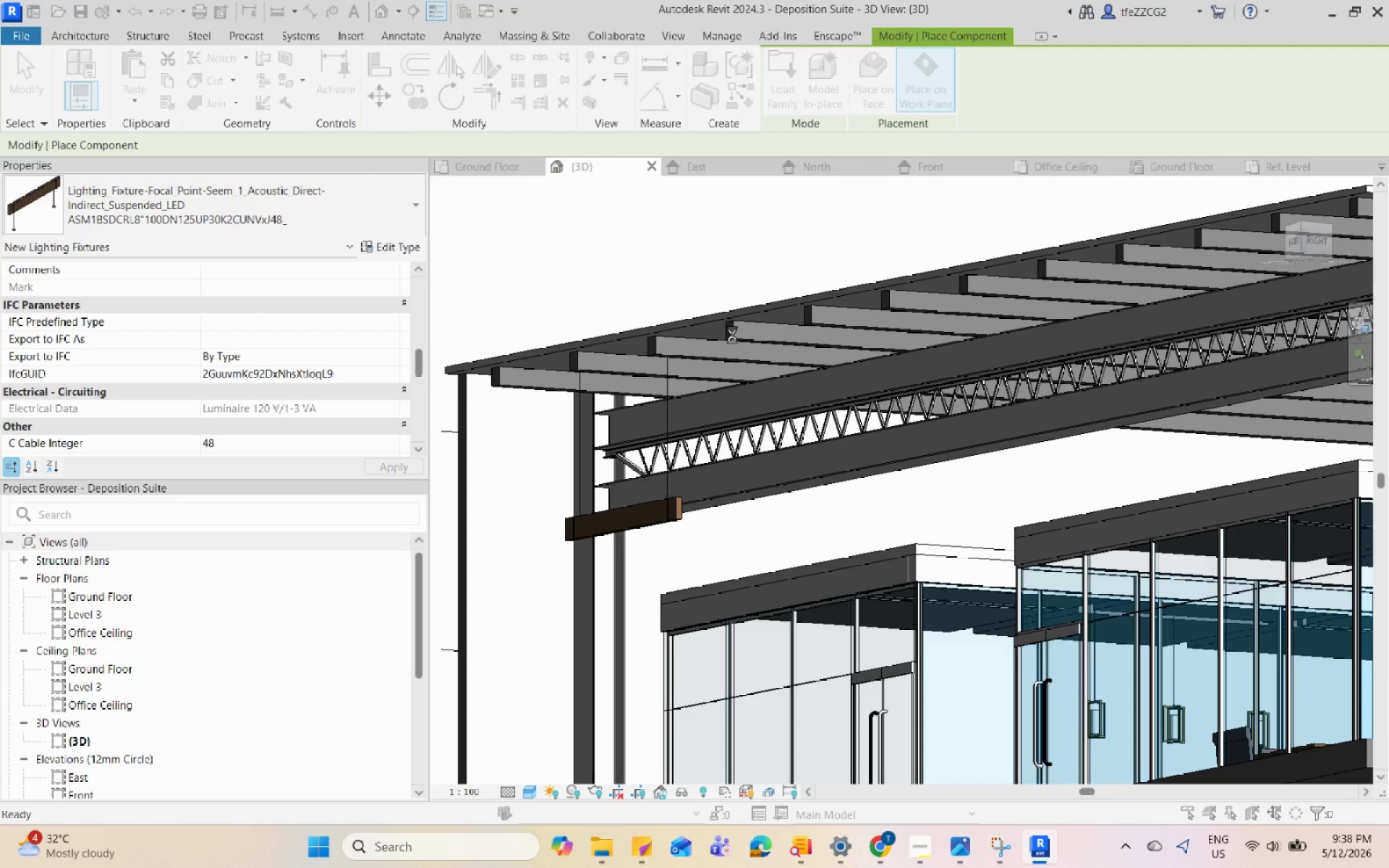 
wait(30.56)
 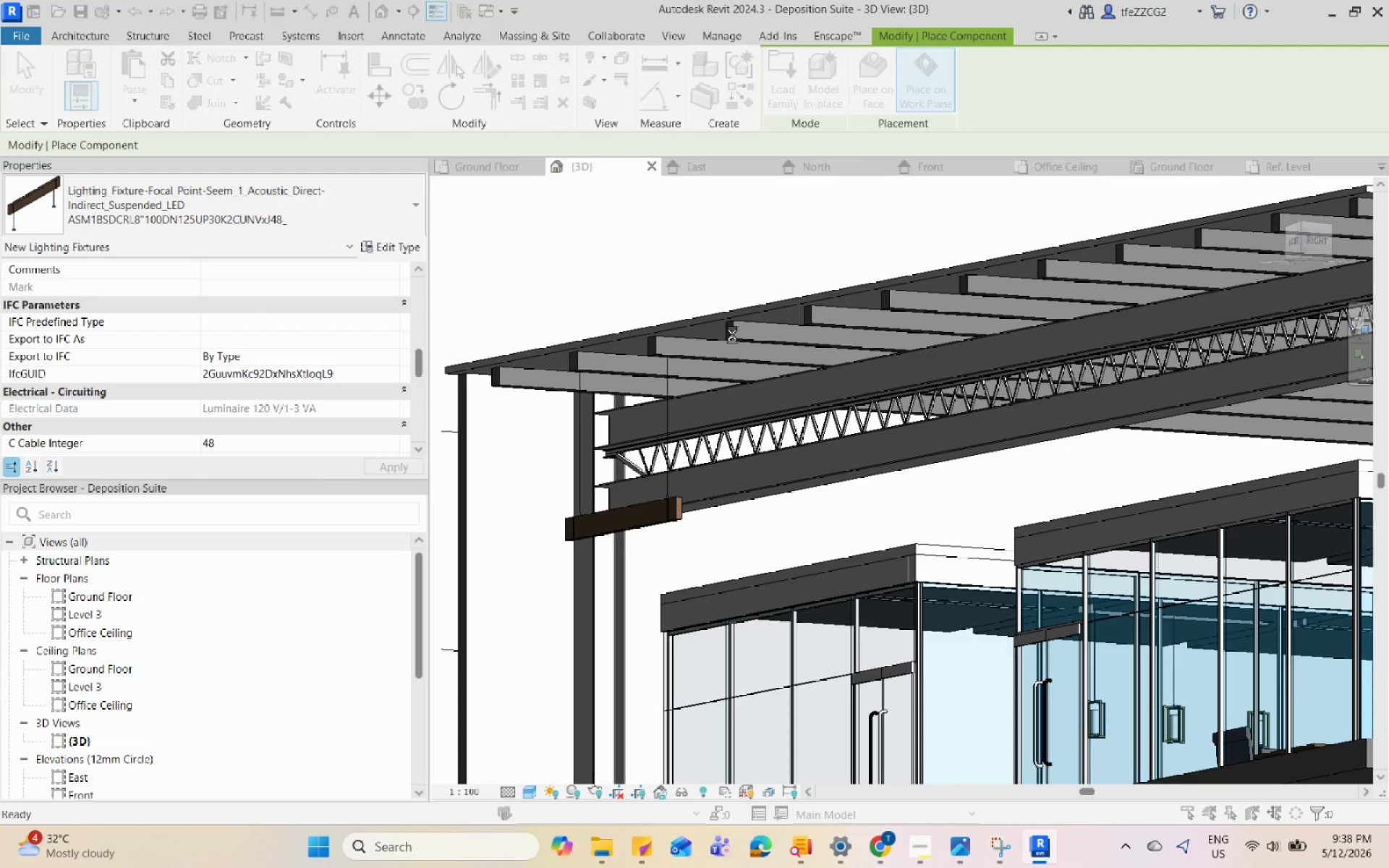 
left_click([1193, 484])
 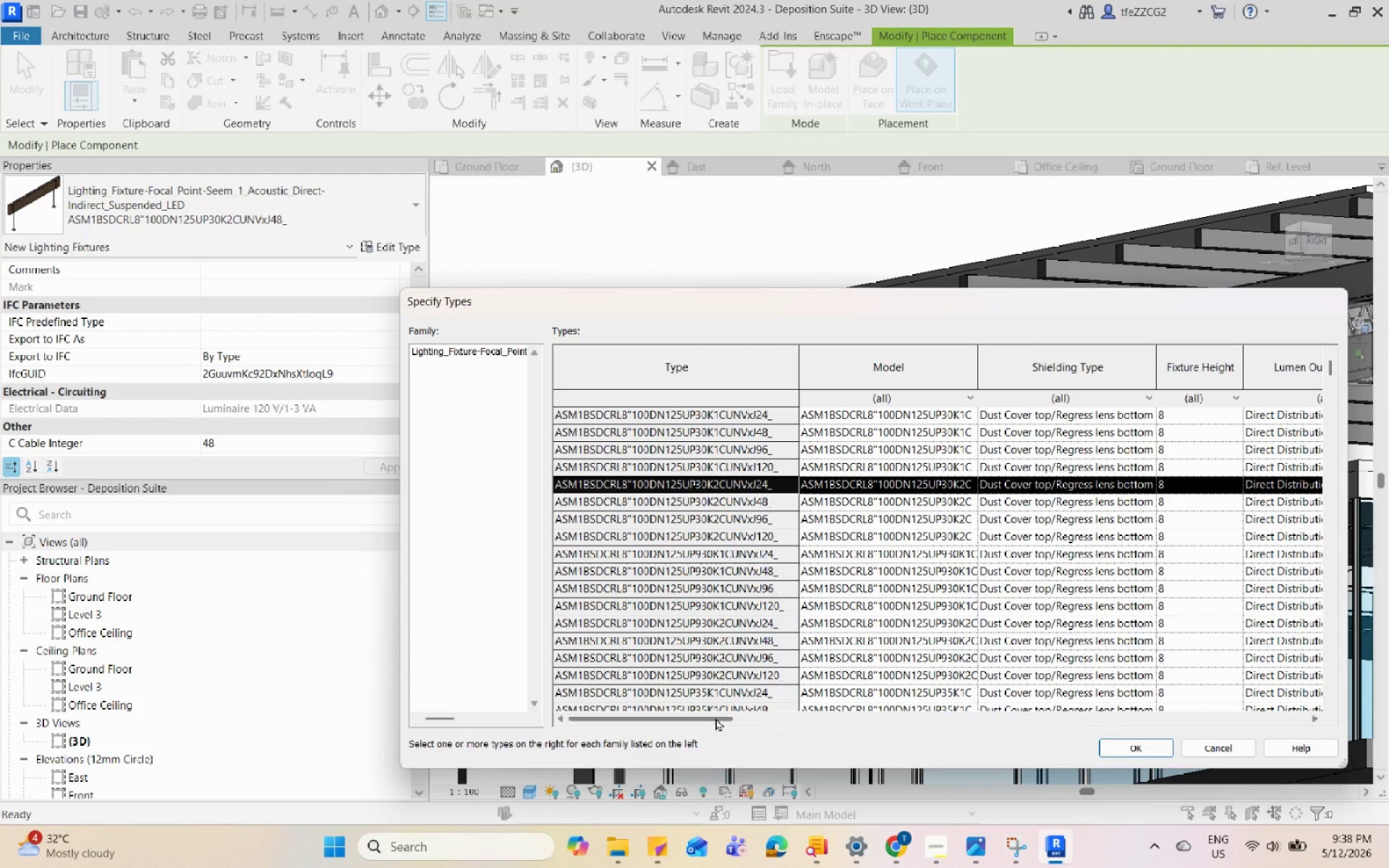 
left_click_drag(start_coordinate=[705, 718], to_coordinate=[909, 718])
 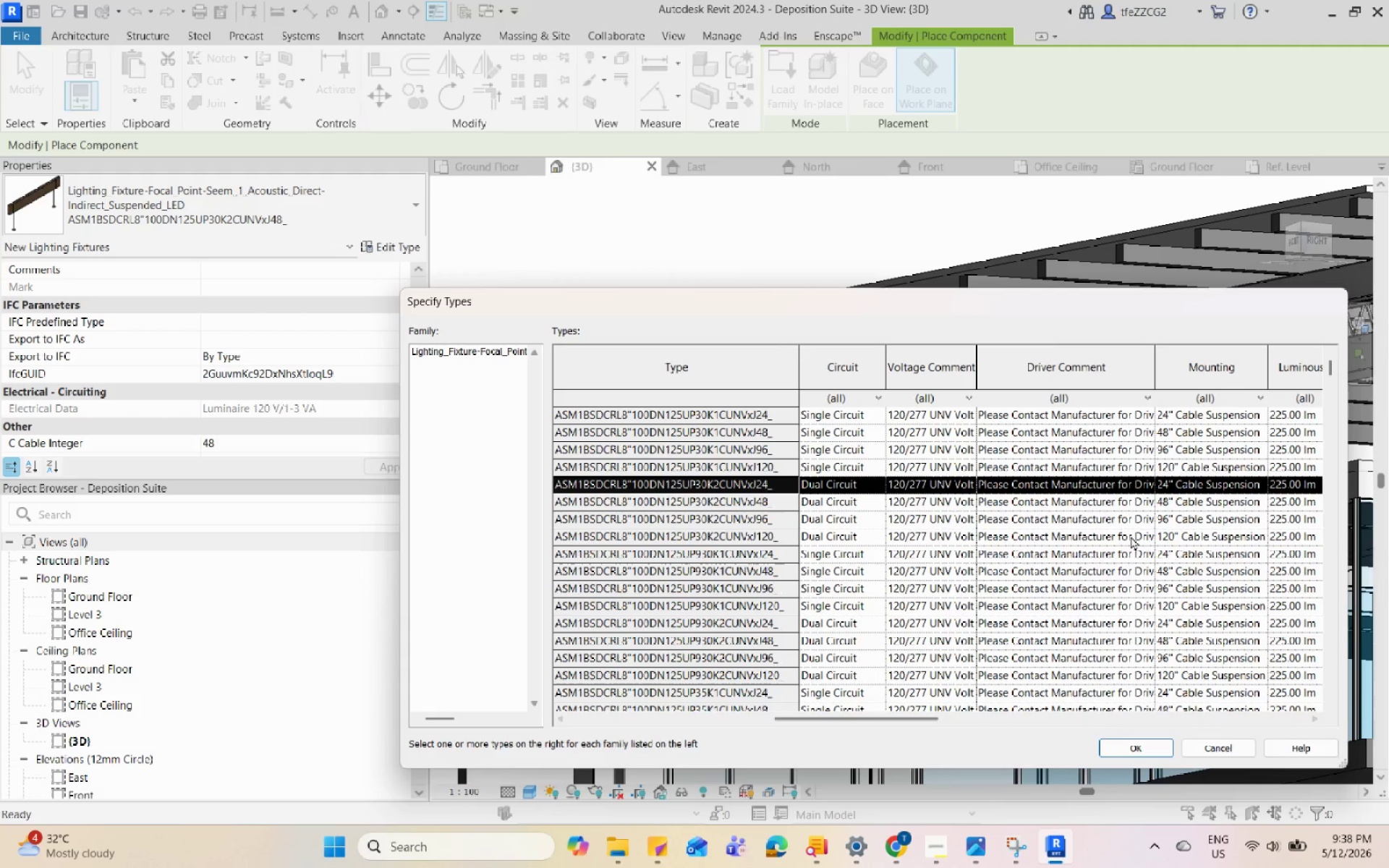 
scroll: coordinate [1140, 528], scroll_direction: up, amount: 4.0
 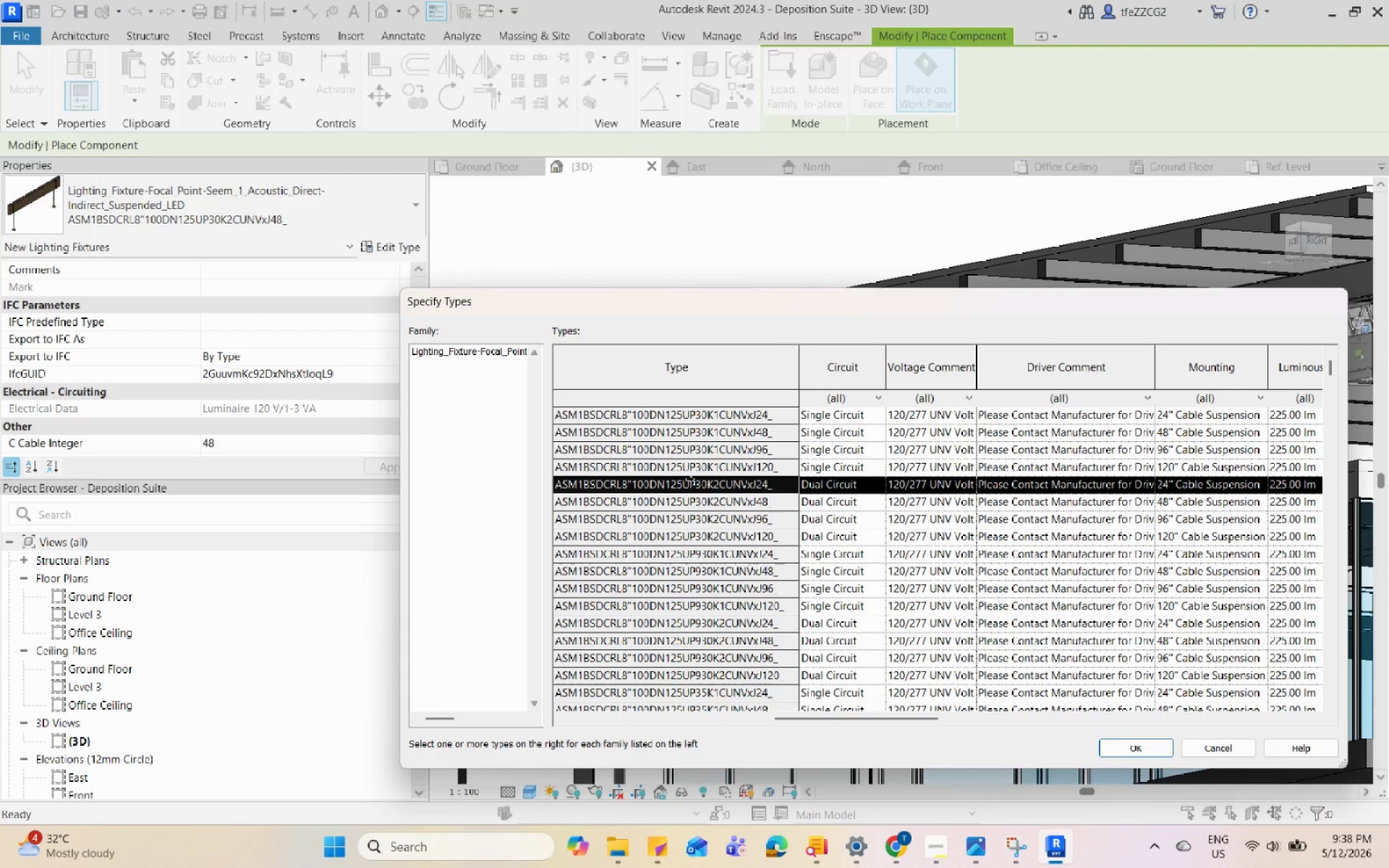 
left_click([558, 474])
 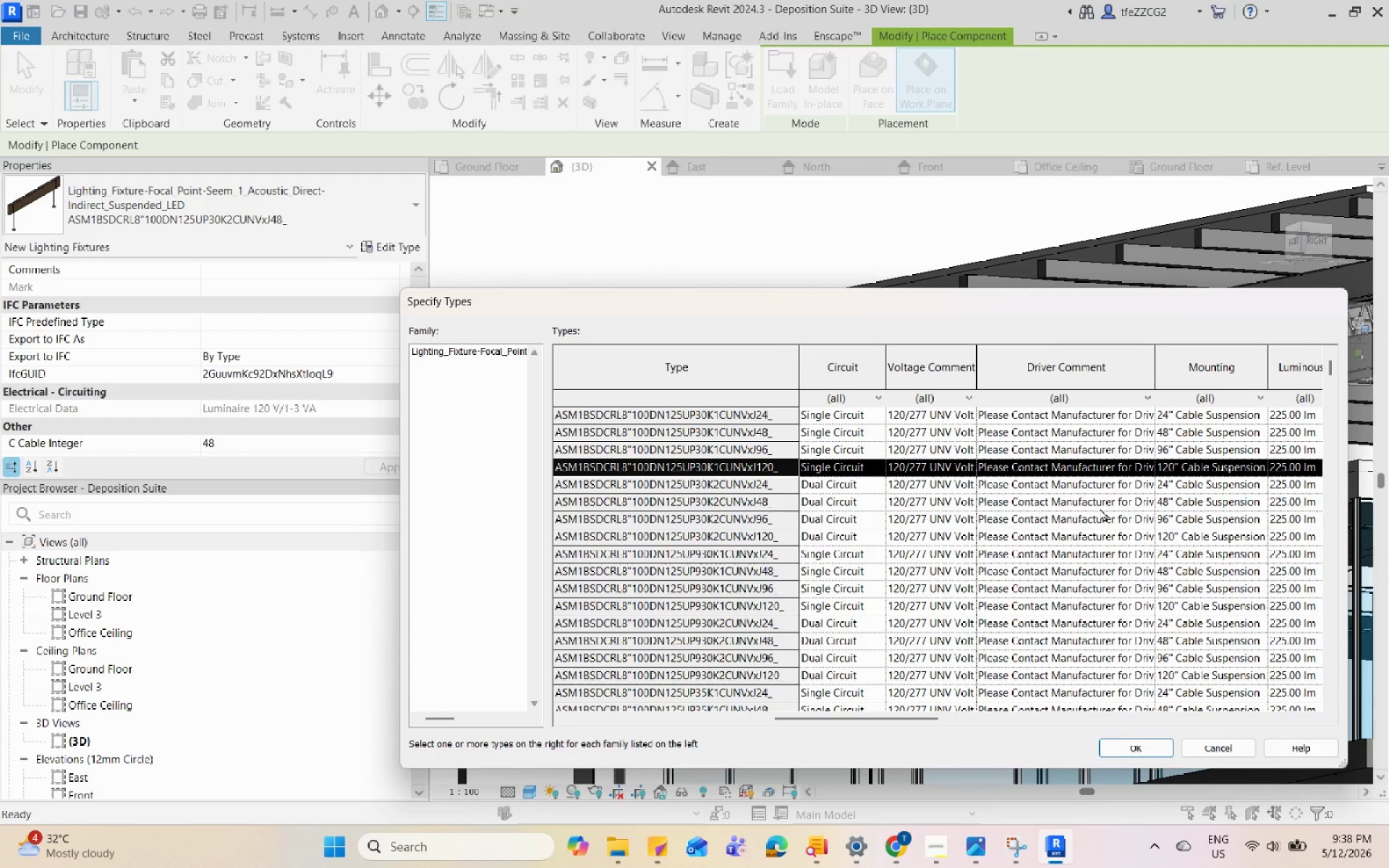 
wait(12.88)
 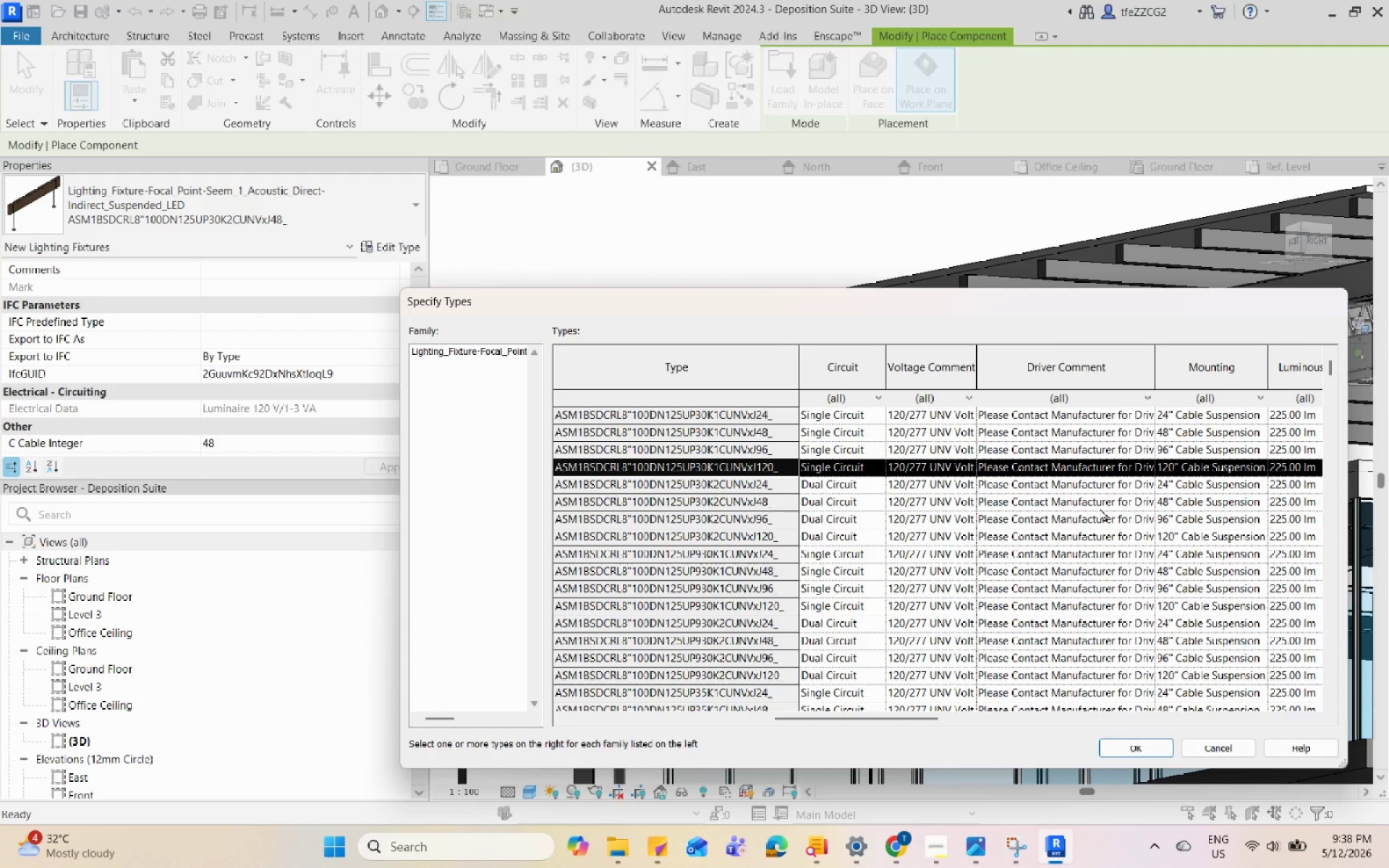 
scroll: coordinate [1132, 658], scroll_direction: up, amount: 12.0
 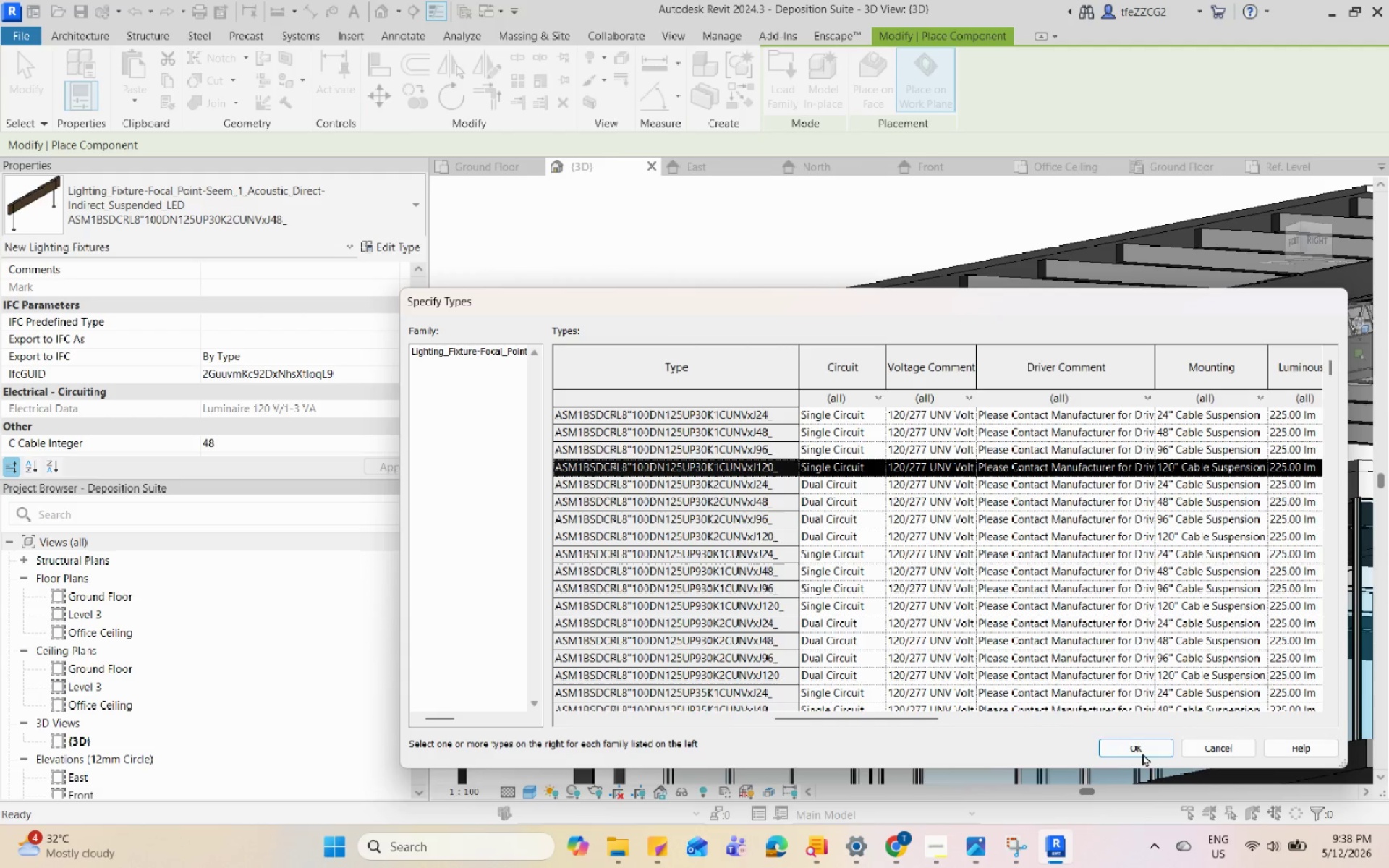 
left_click([1144, 747])
 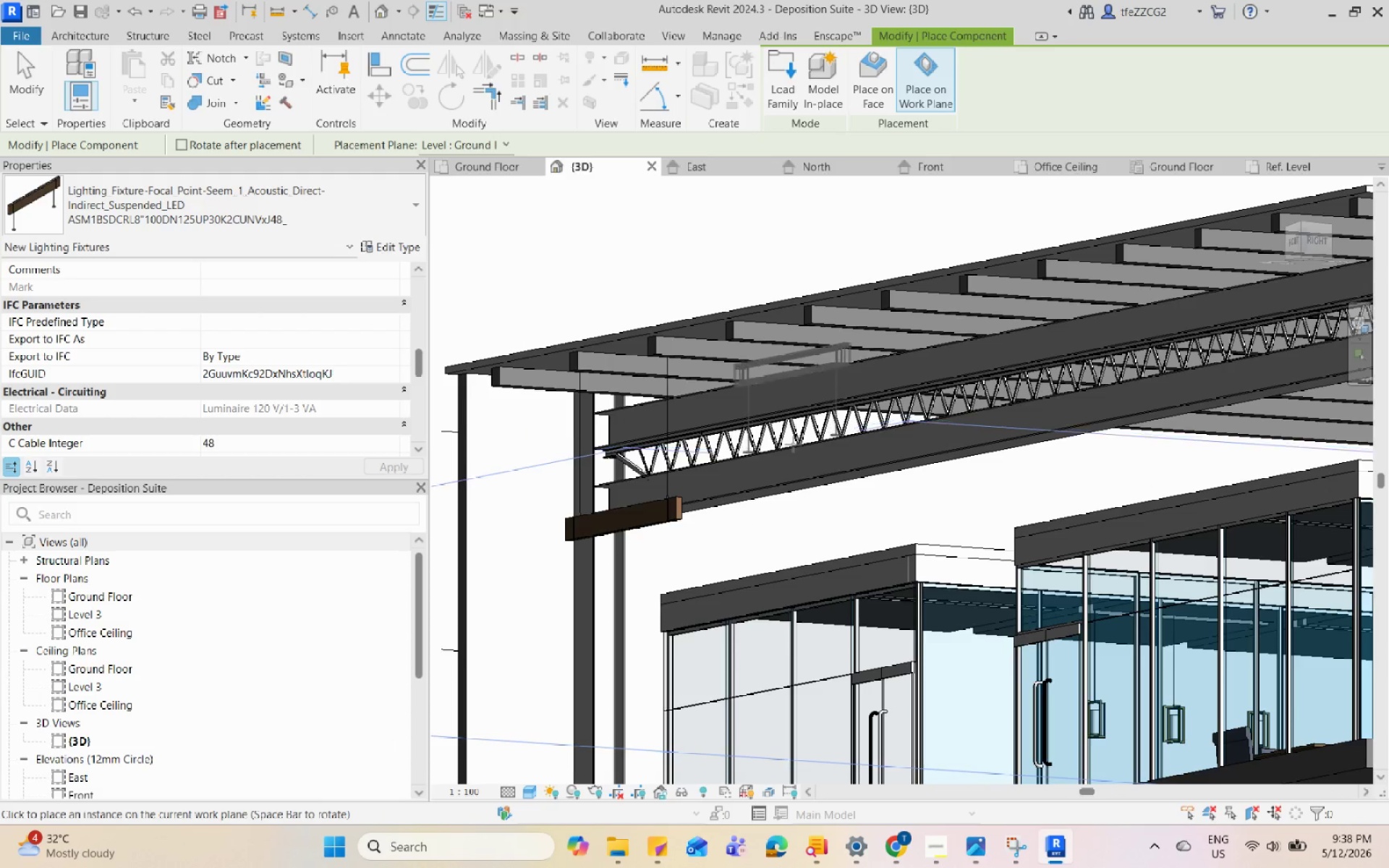 
mouse_move([505, 165])
 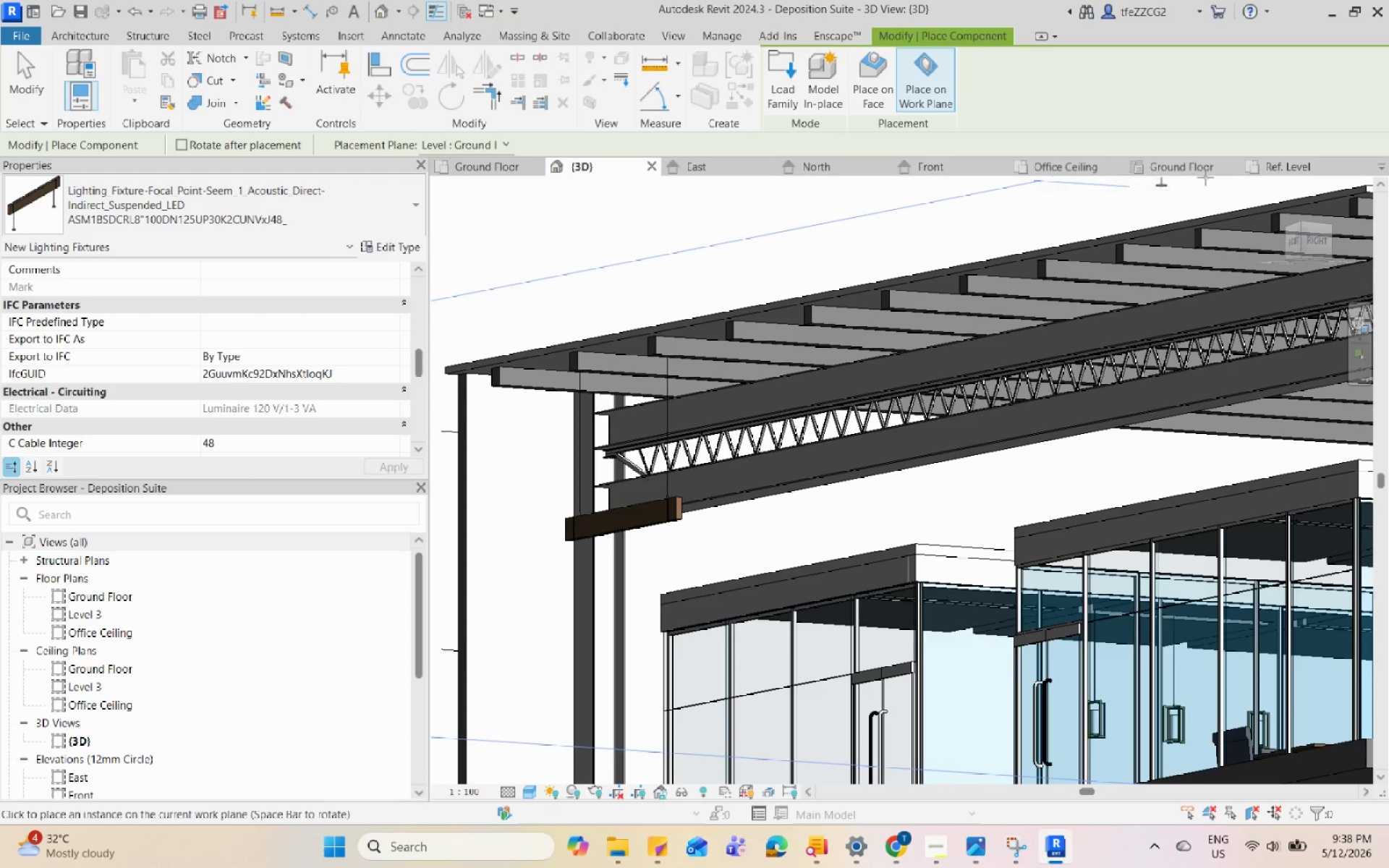 
left_click([1193, 169])
 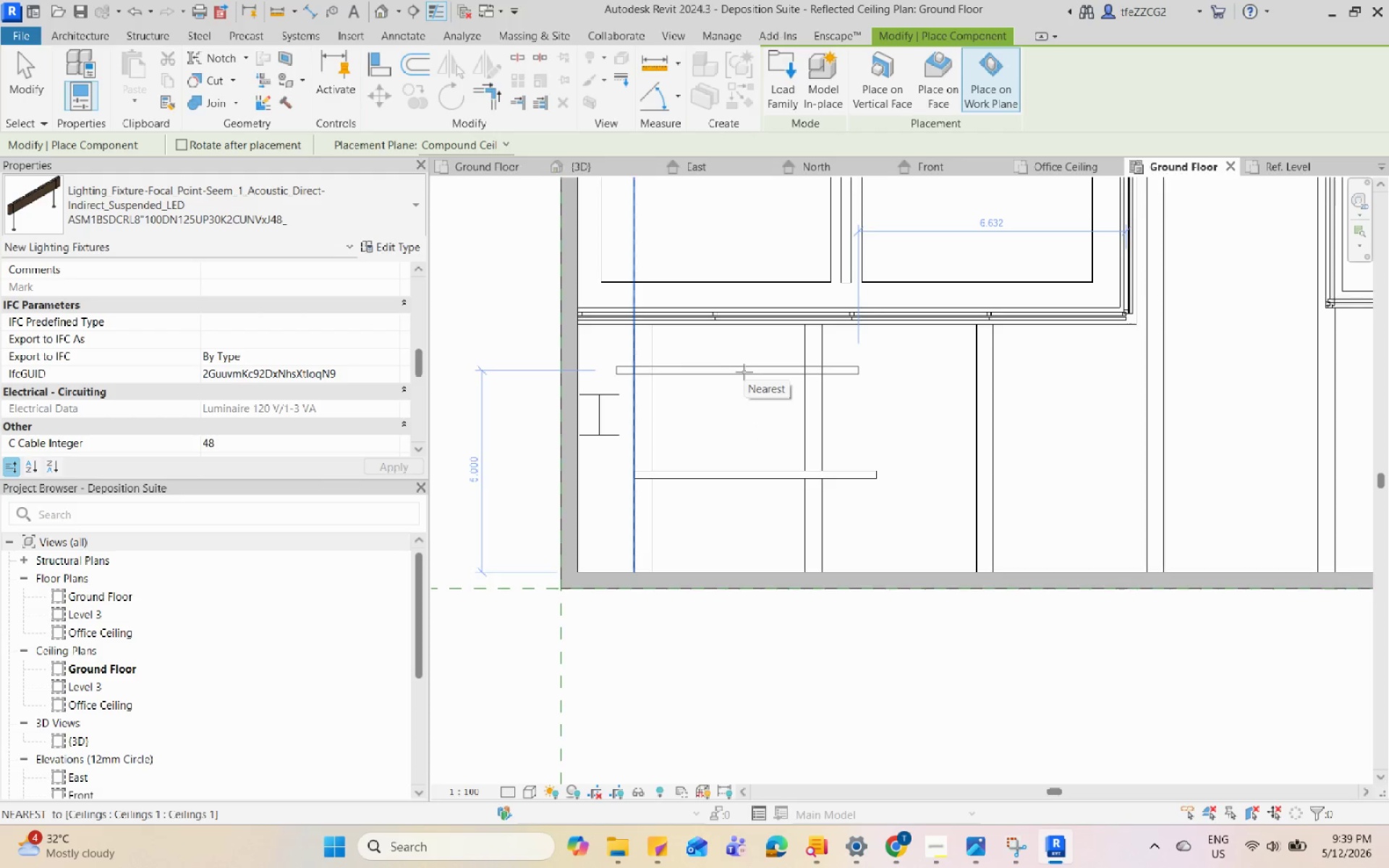 
left_click([751, 370])
 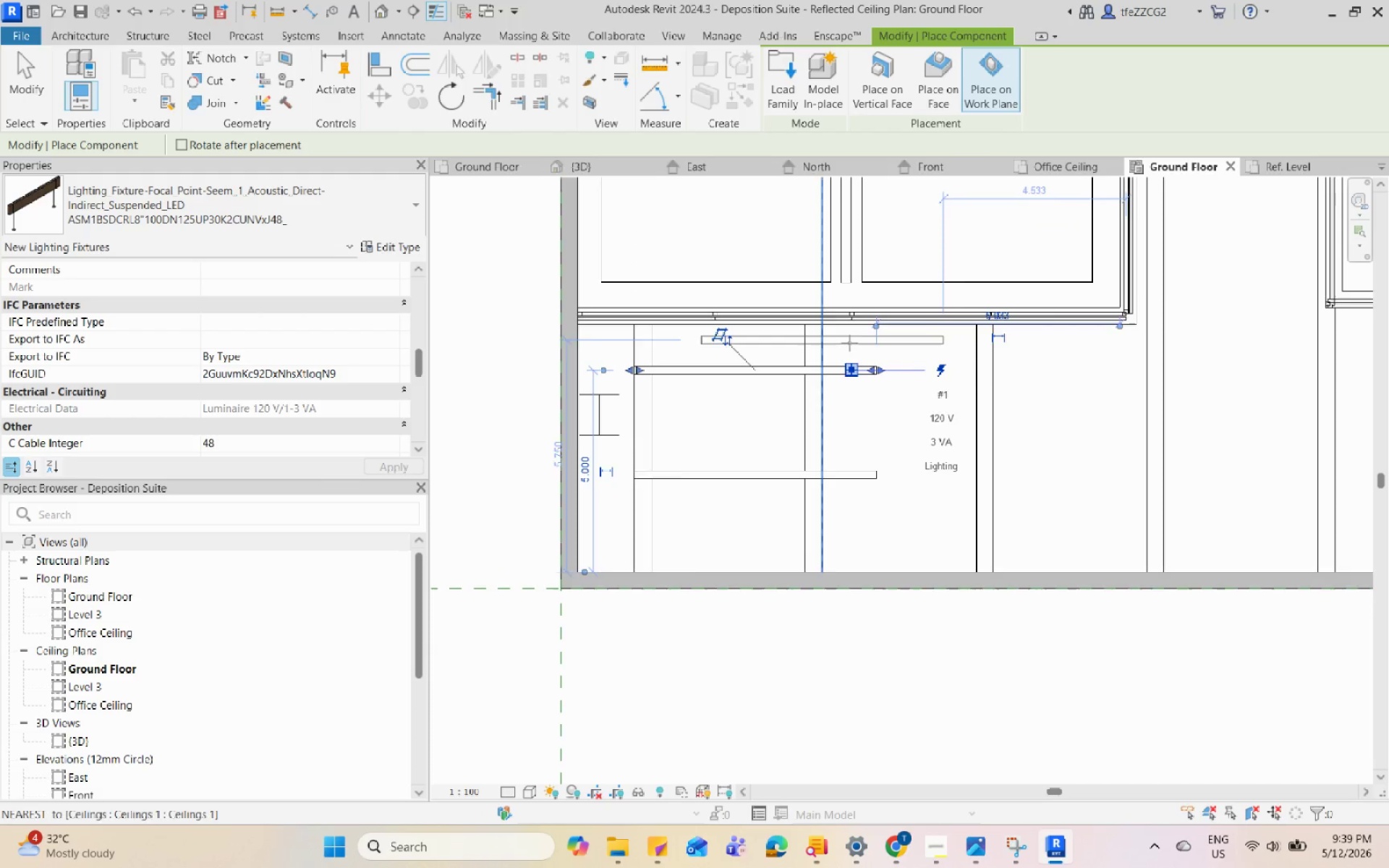 
key(Escape)
 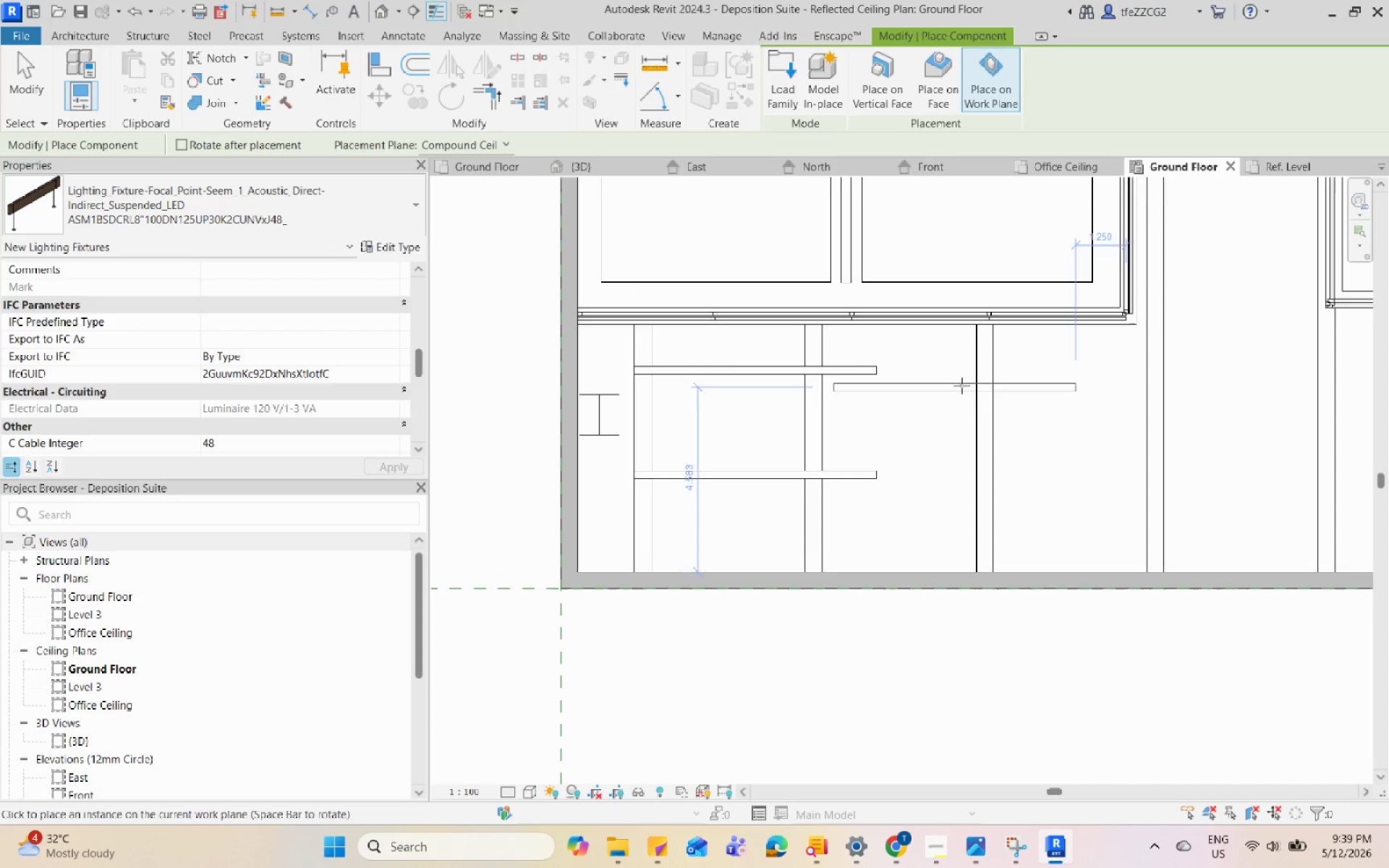 
key(Escape)
 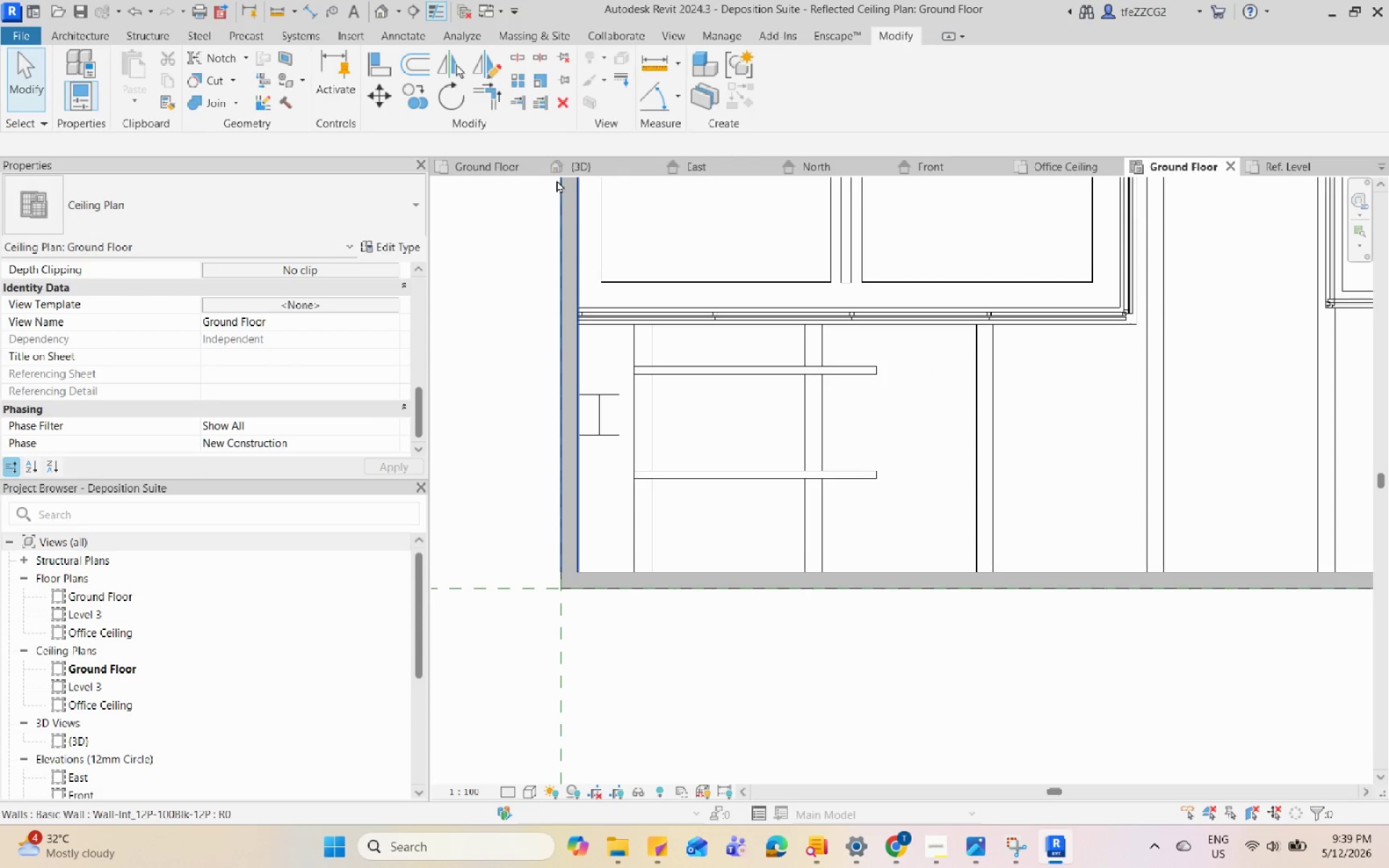 
left_click([574, 159])
 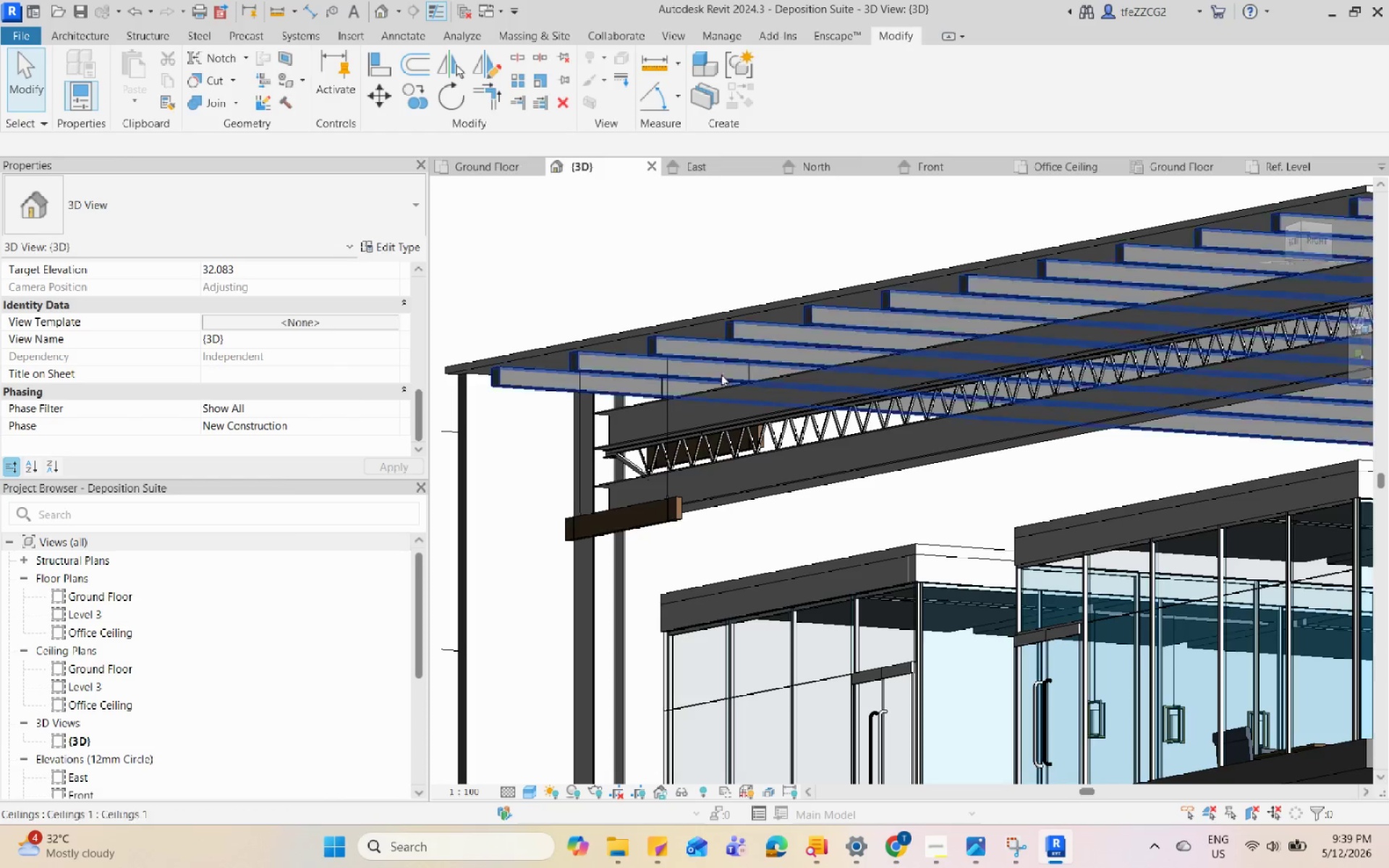 
scroll: coordinate [744, 408], scroll_direction: down, amount: 2.0
 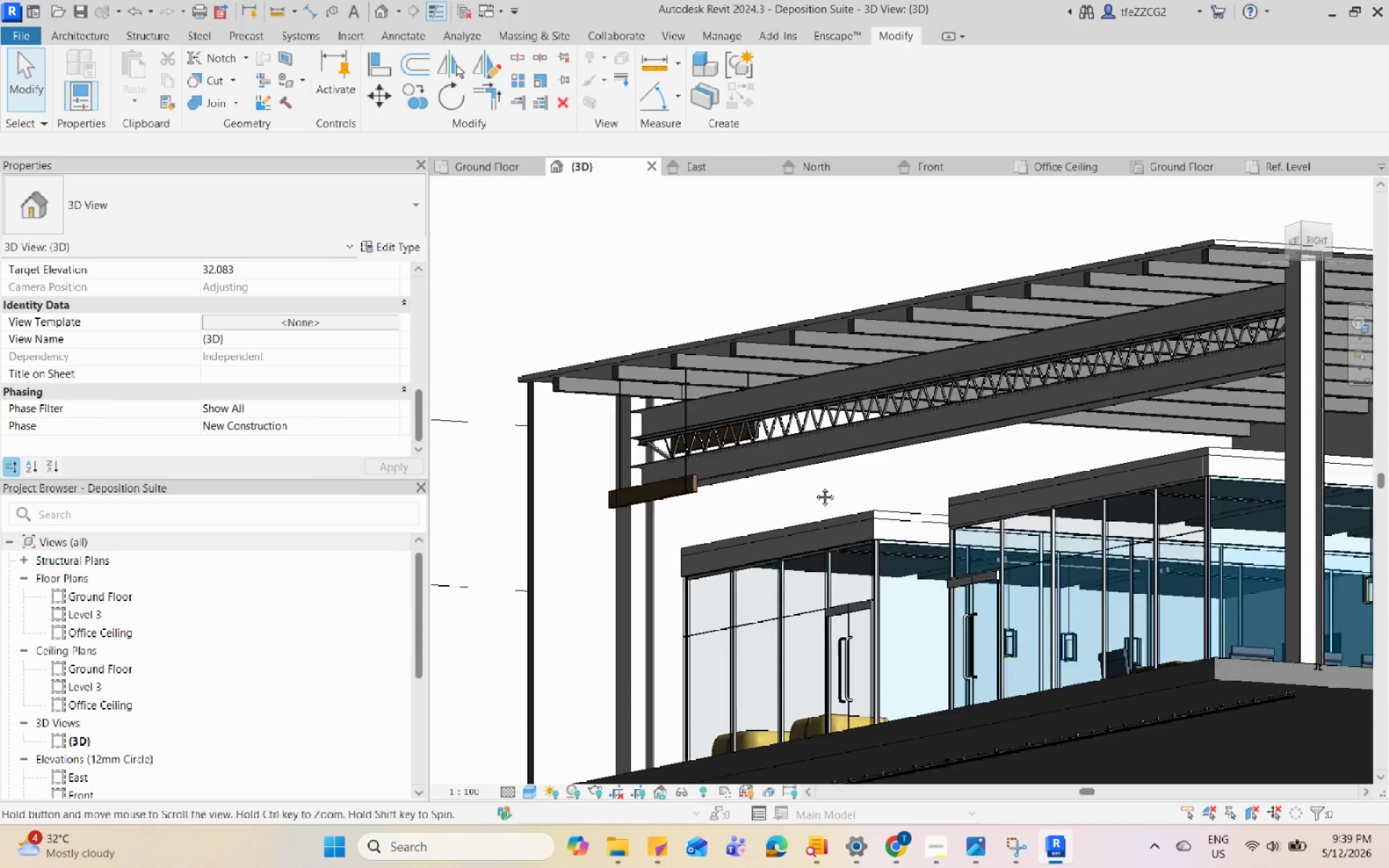 
hold_key(key=ShiftLeft, duration=0.75)
 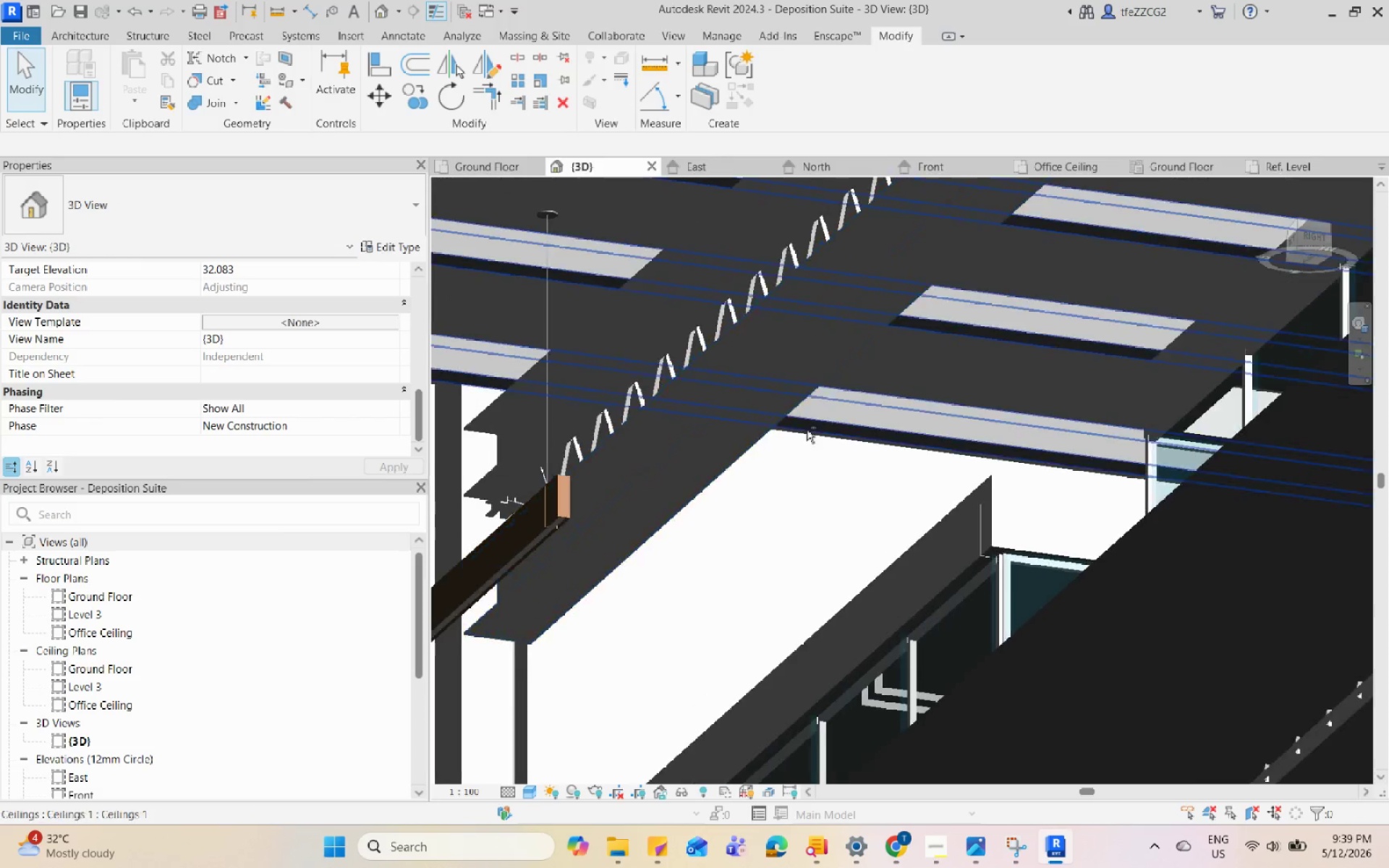 
hold_key(key=ShiftLeft, duration=1.17)
 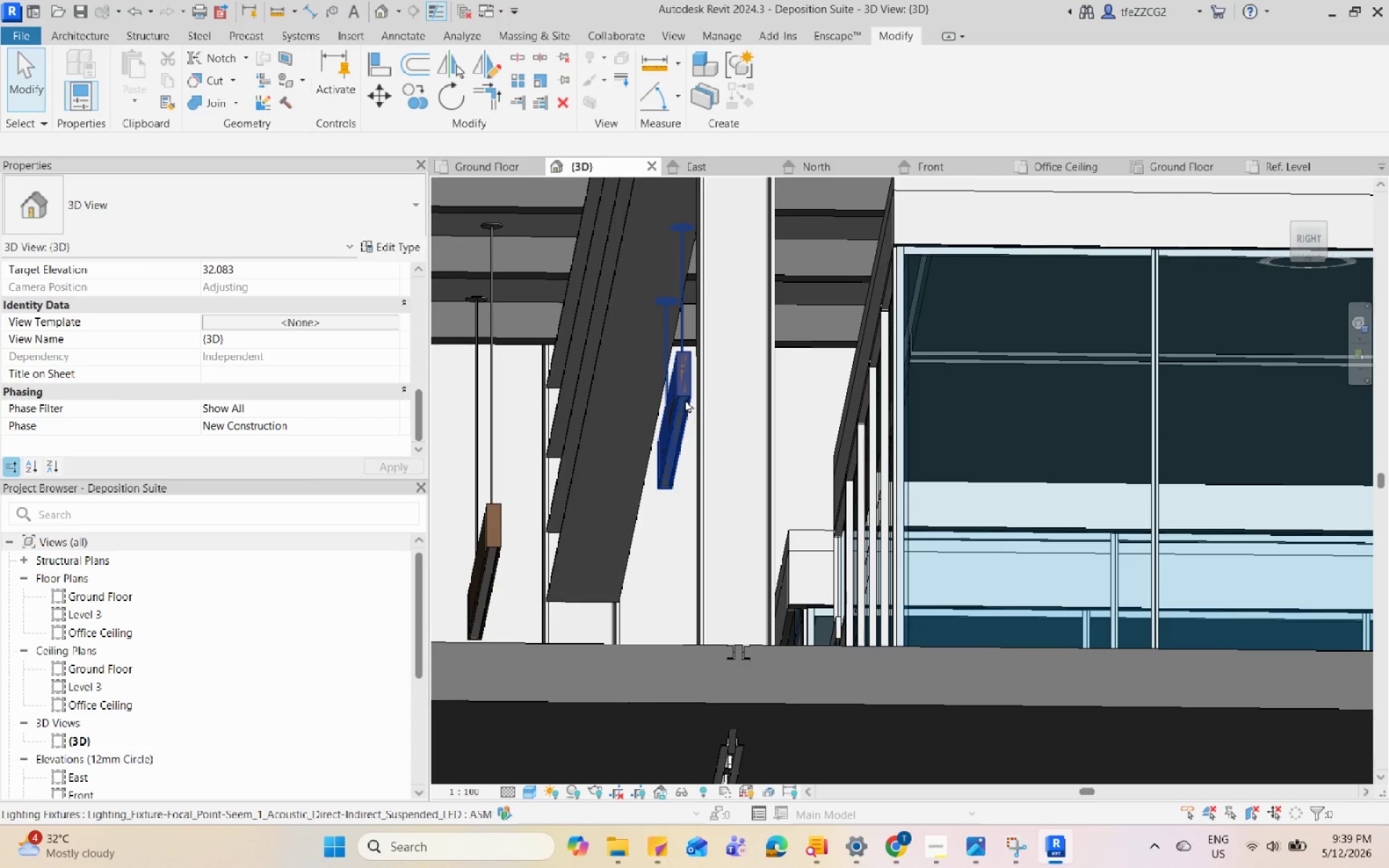 
scroll: coordinate [756, 441], scroll_direction: up, amount: 9.0
 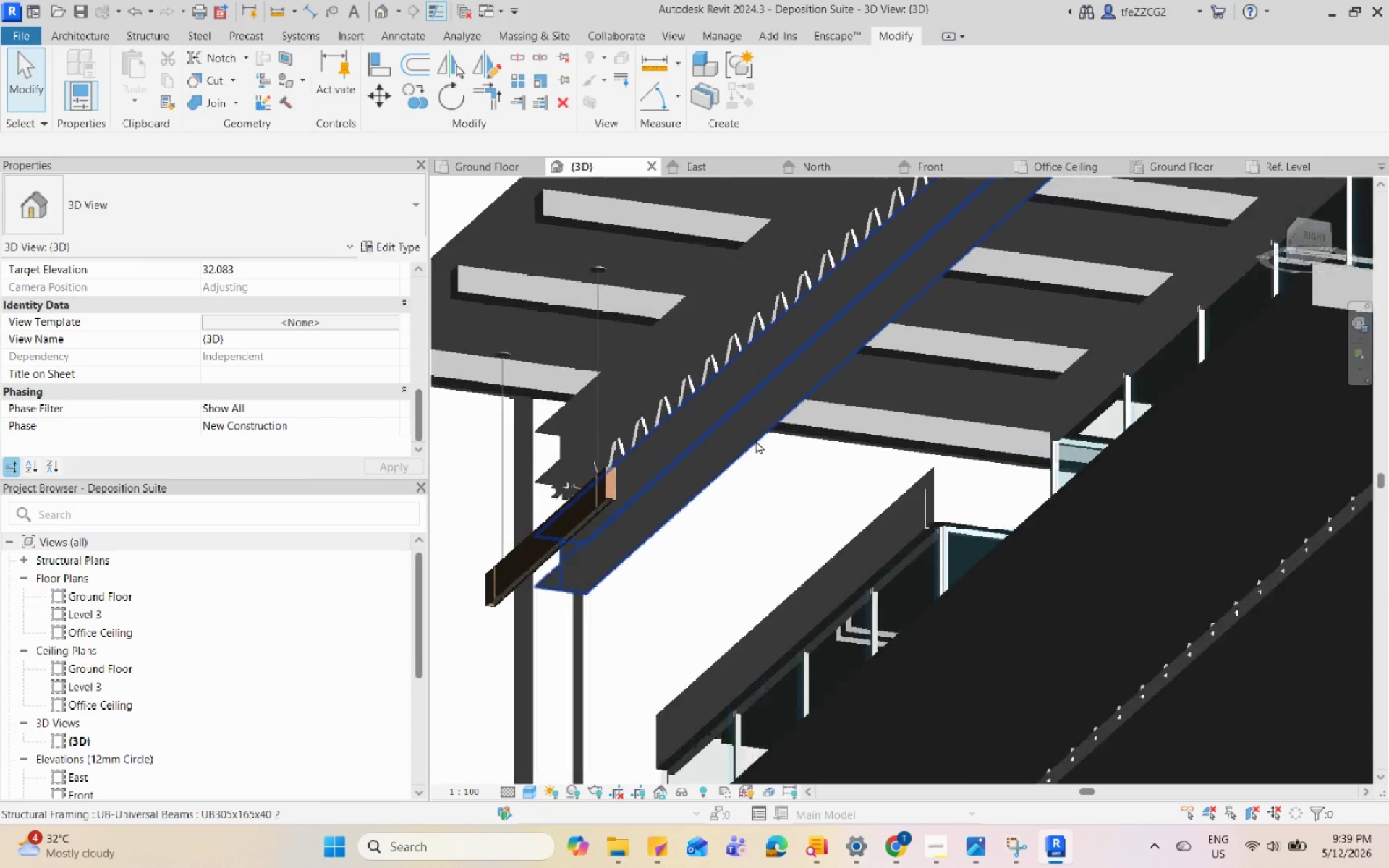 
left_click([685, 399])
 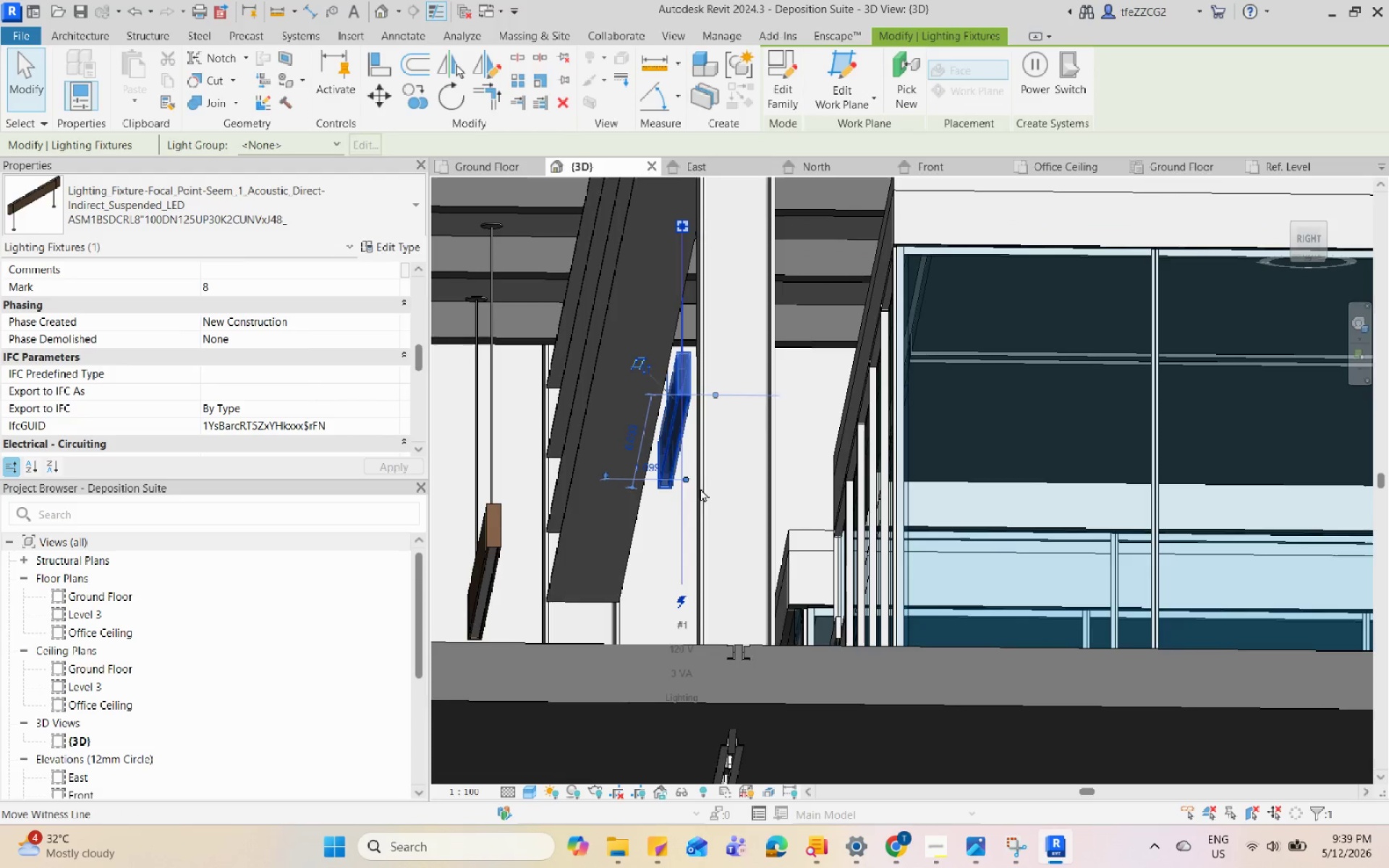 
hold_key(key=ShiftLeft, duration=0.31)
 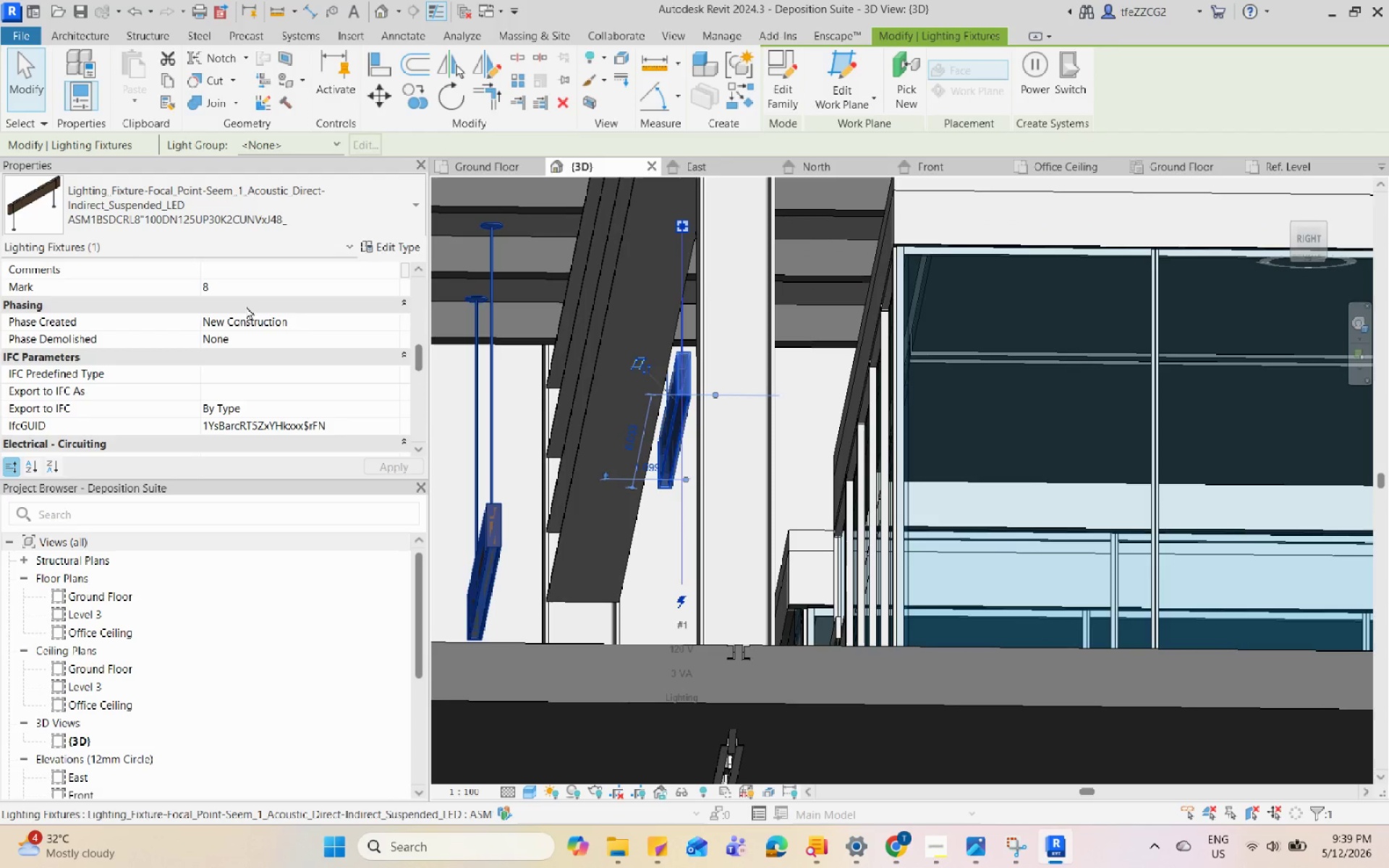 
scroll: coordinate [313, 362], scroll_direction: up, amount: 9.0
 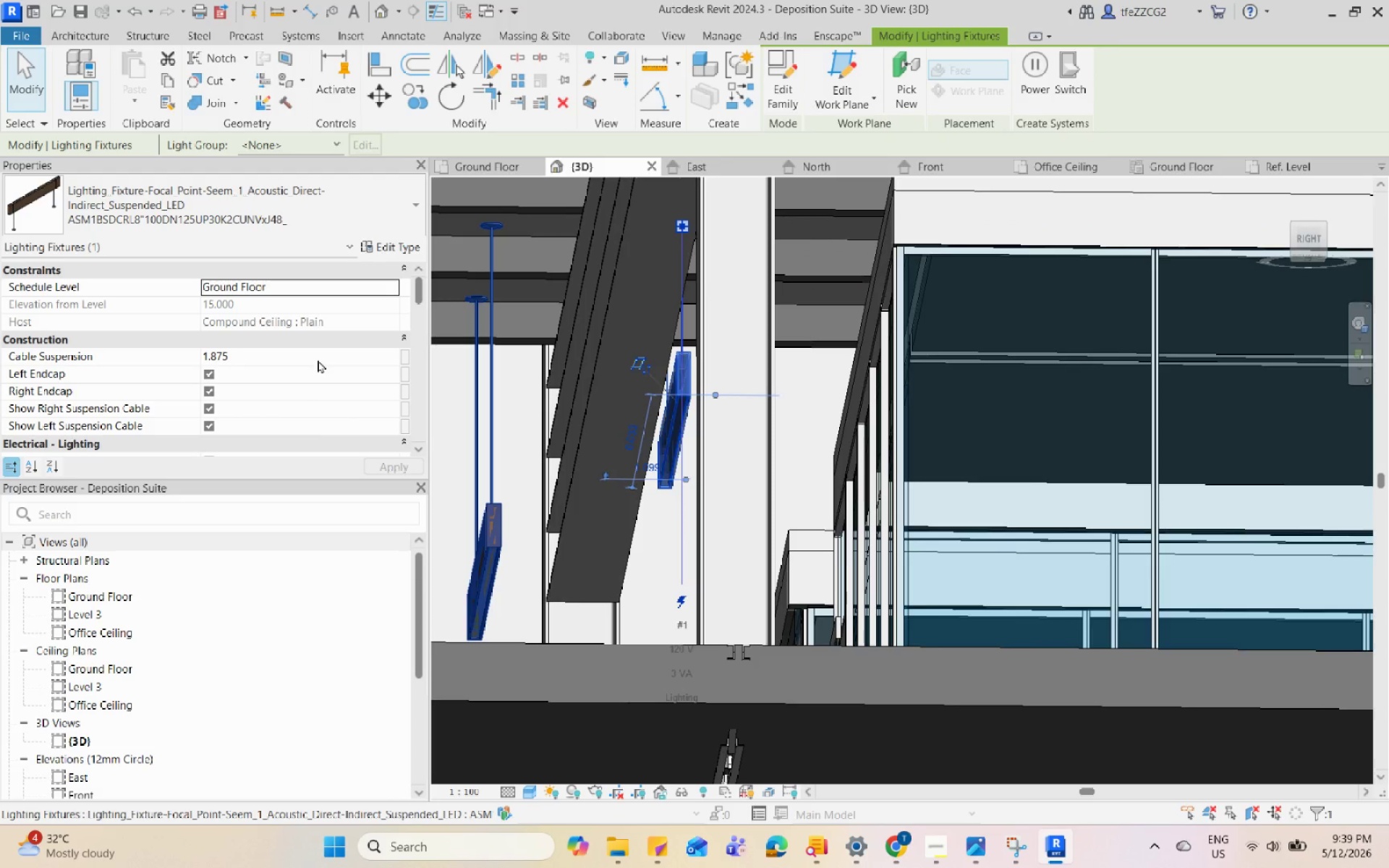 
left_click([321, 357])
 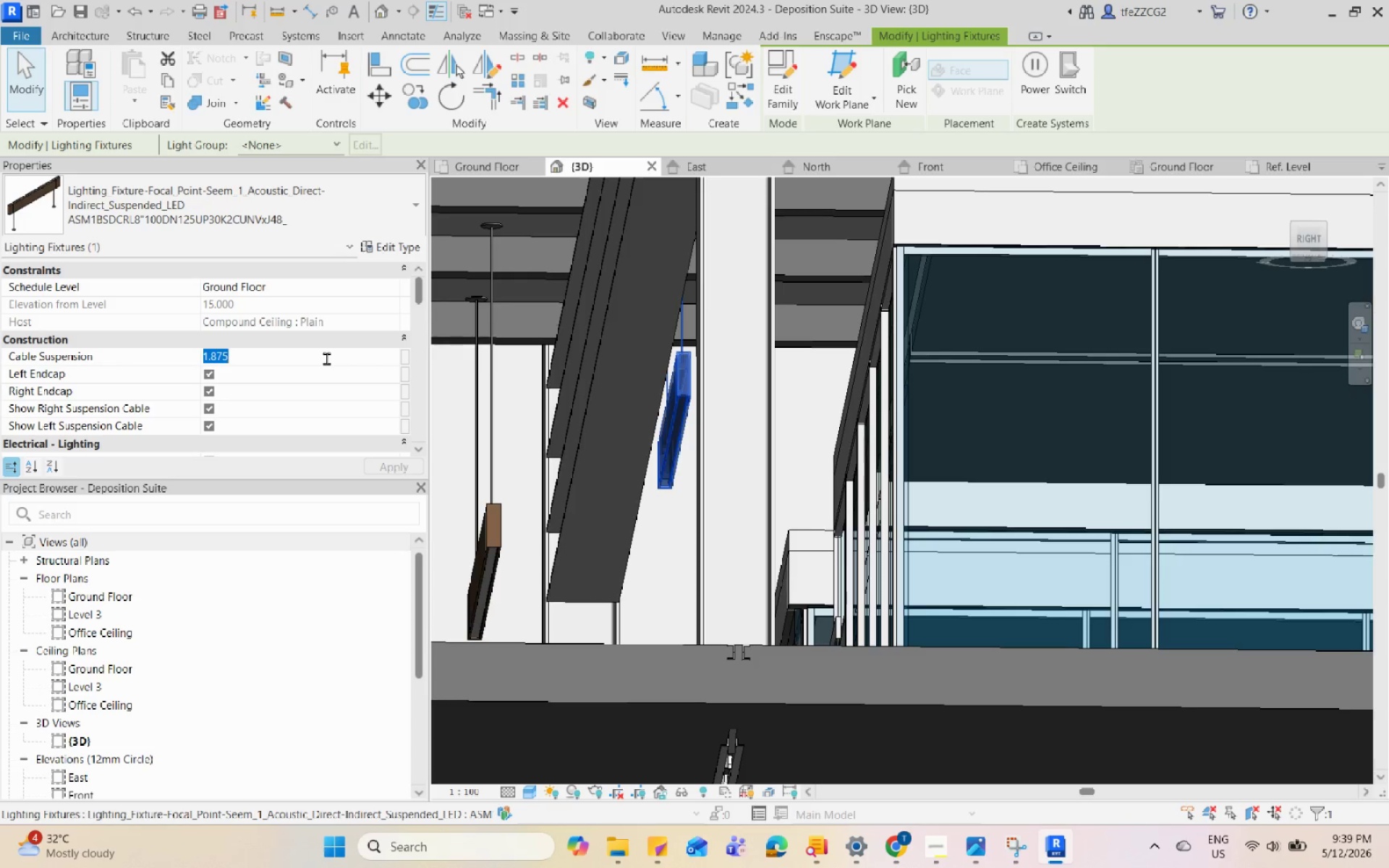 
key(Escape)
 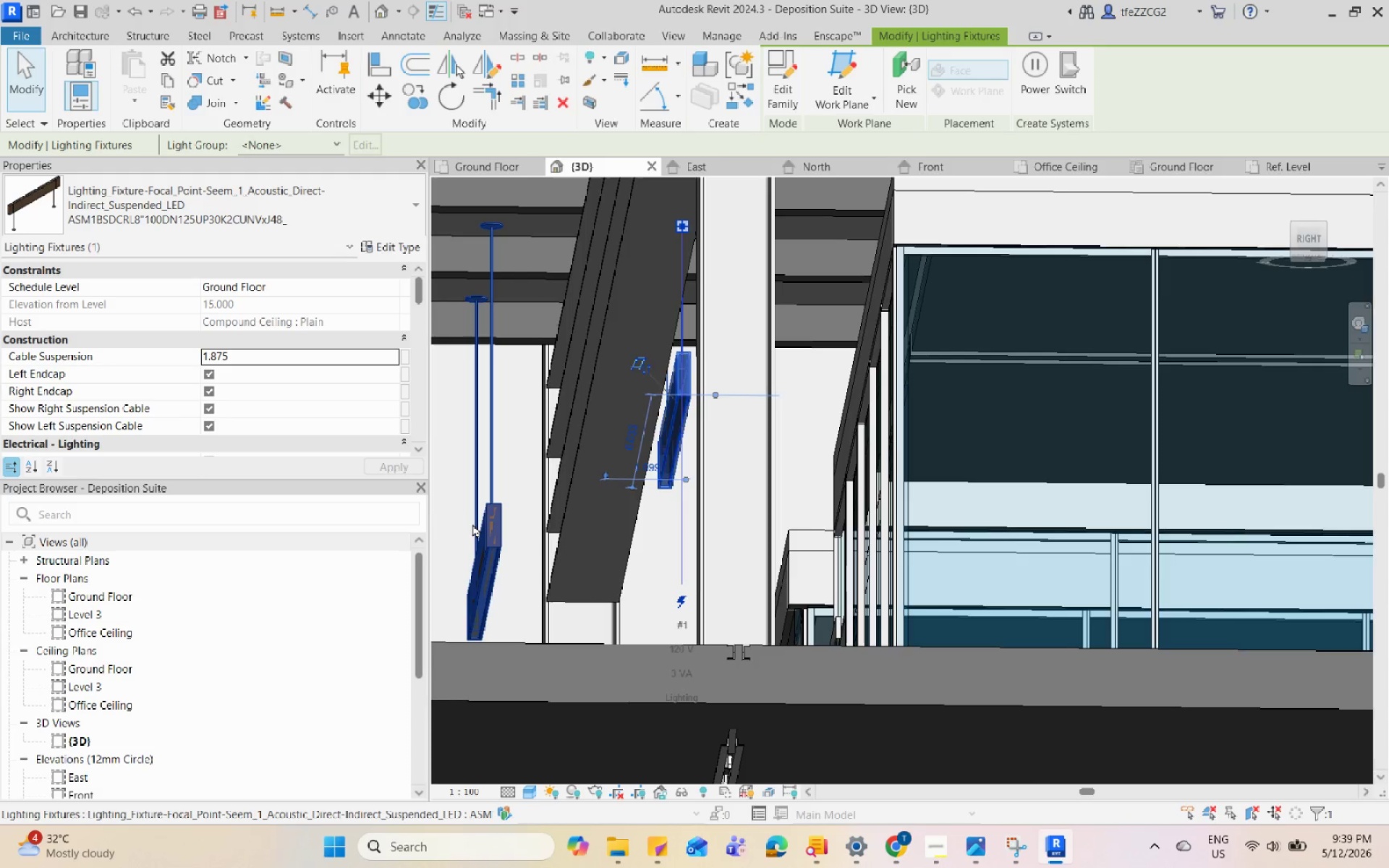 
left_click([477, 524])
 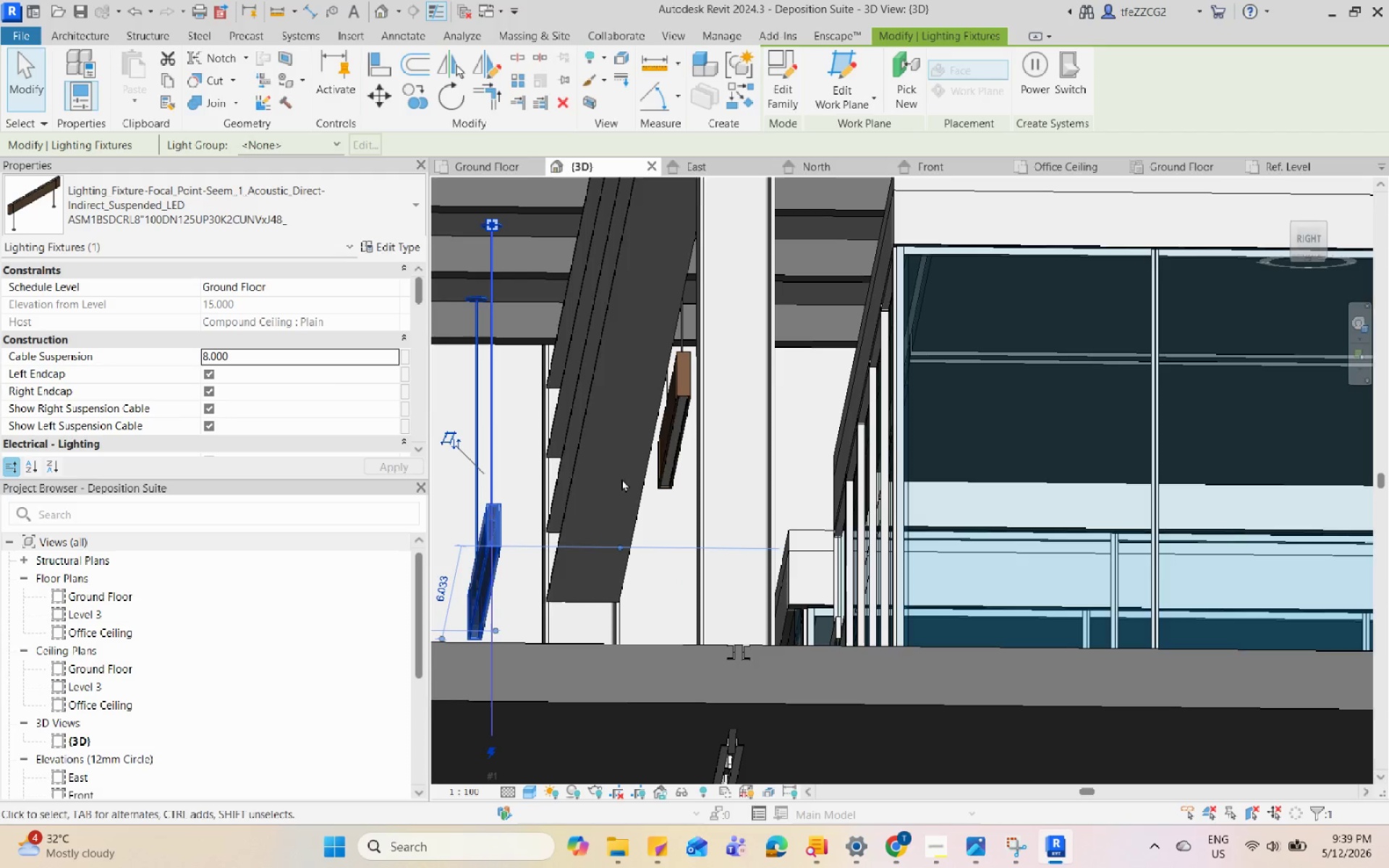 
key(Escape)
 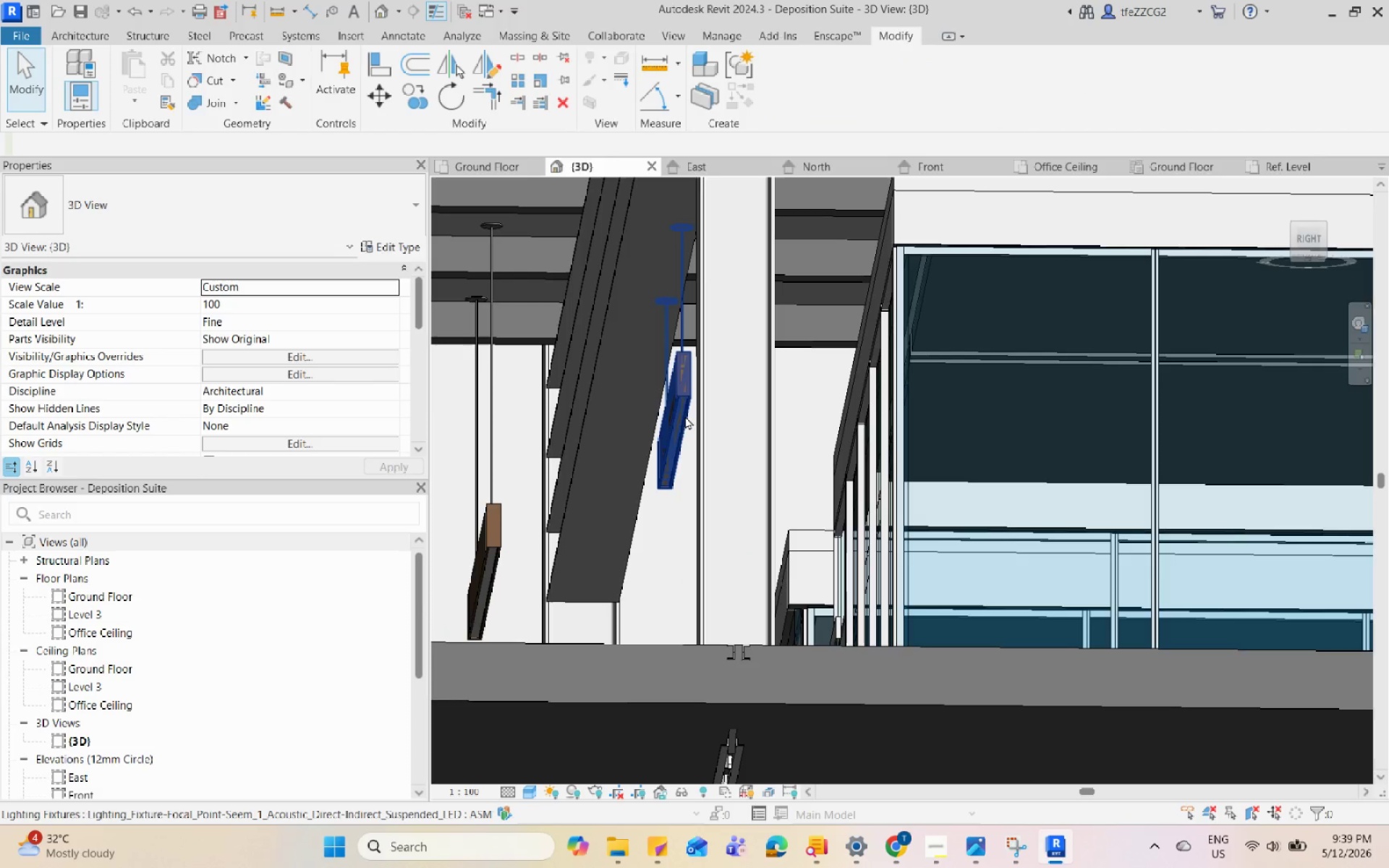 
left_click([685, 416])
 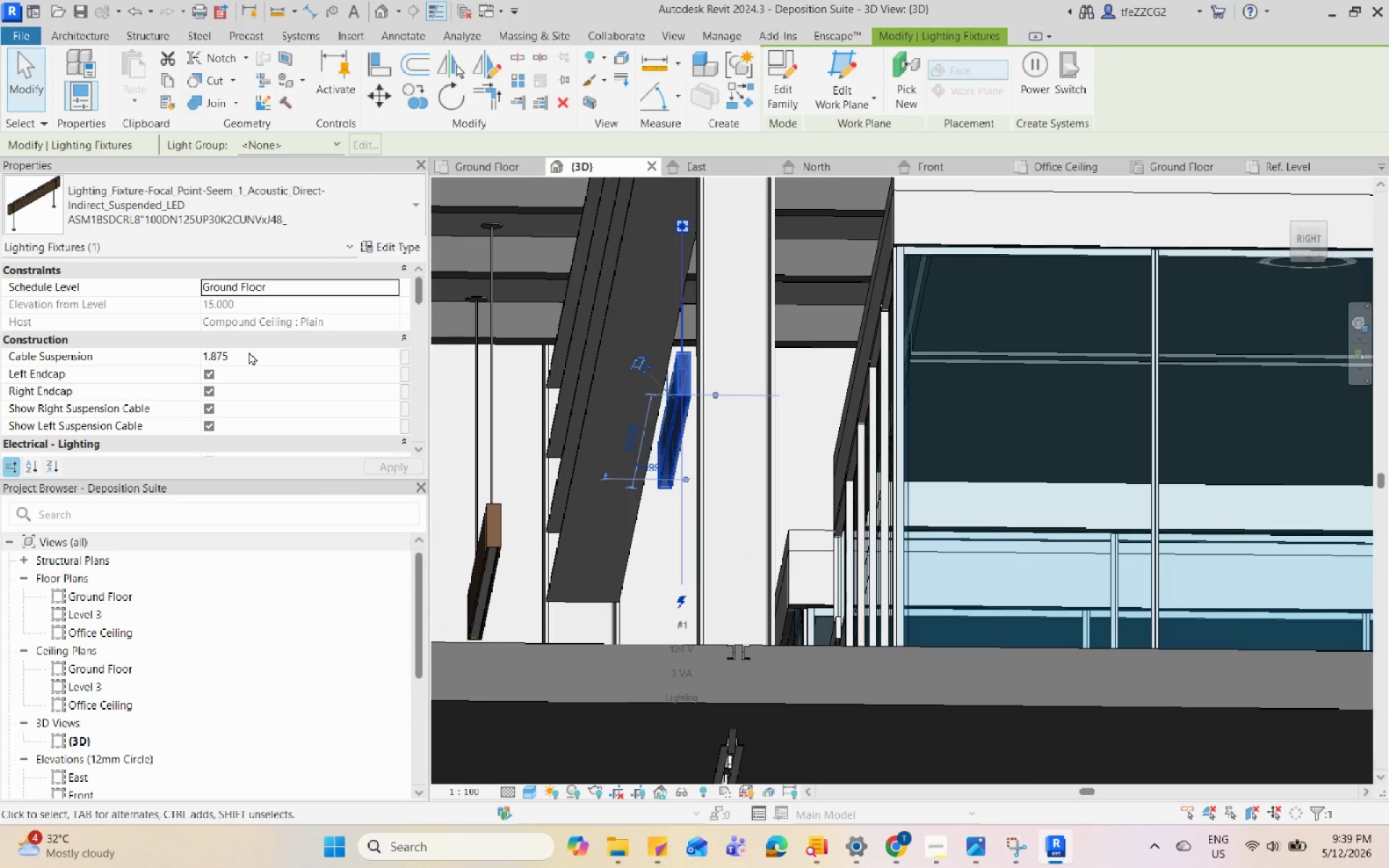 
left_click([249, 352])
 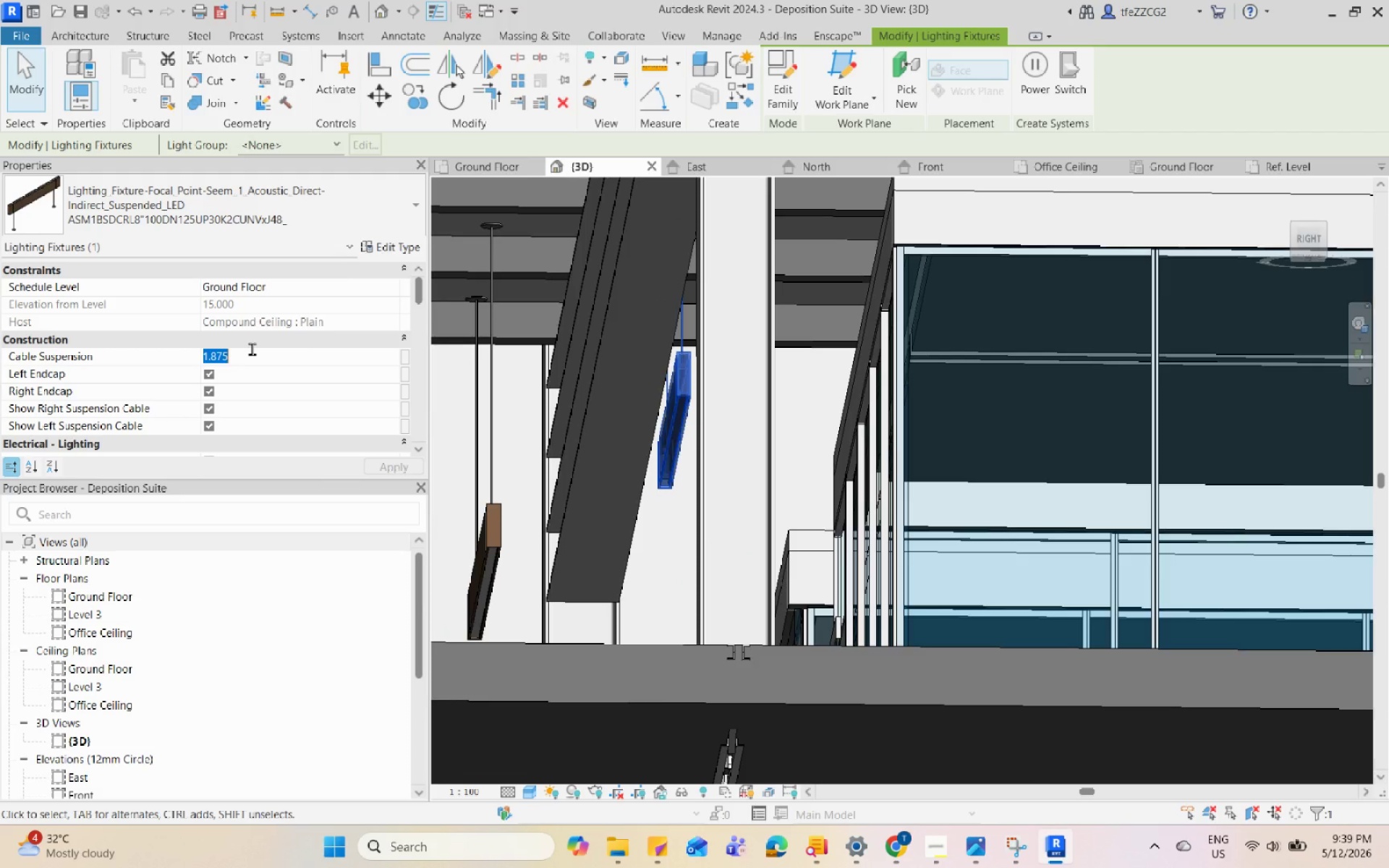 
key(Numpad8)
 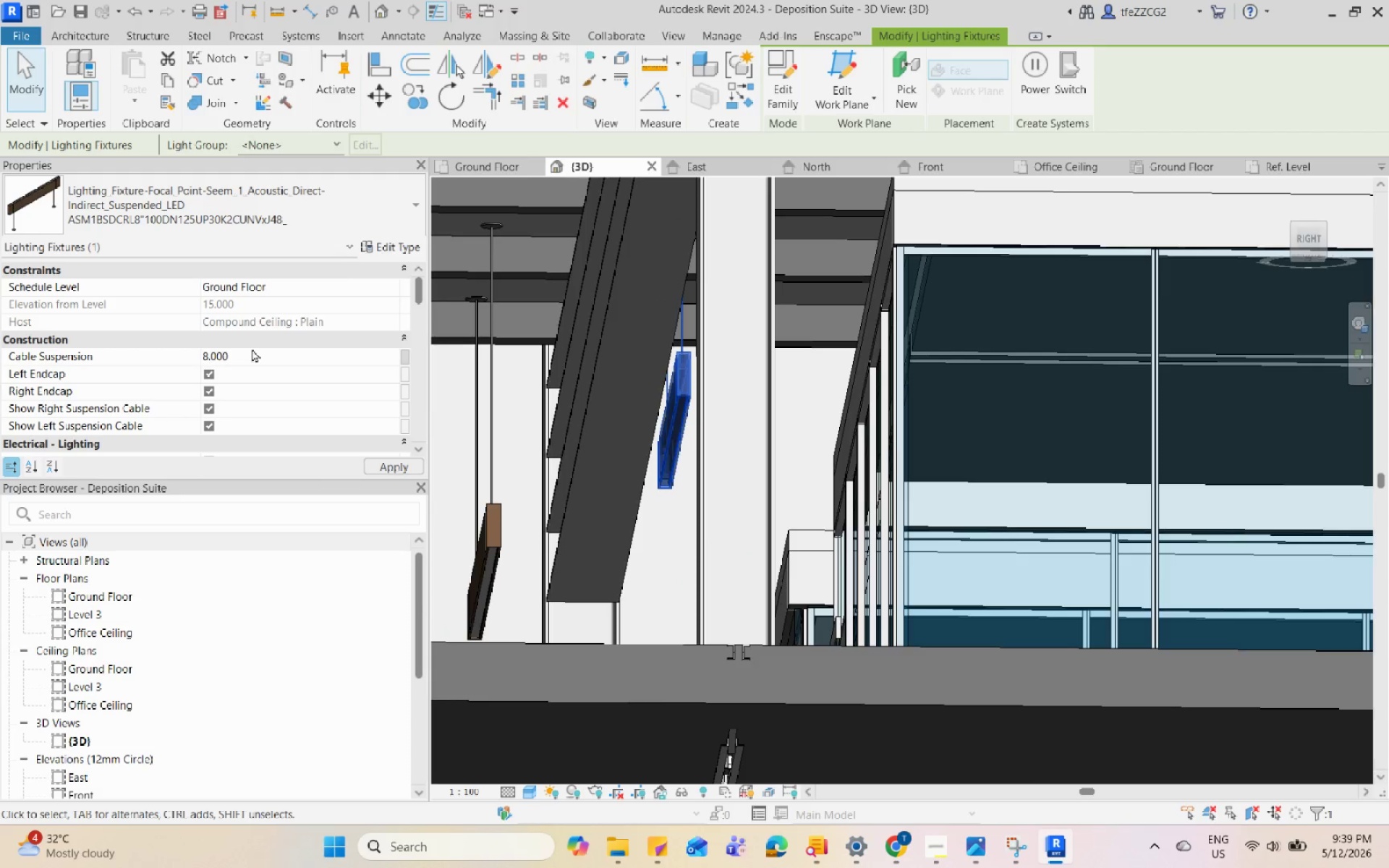 
key(Enter)
 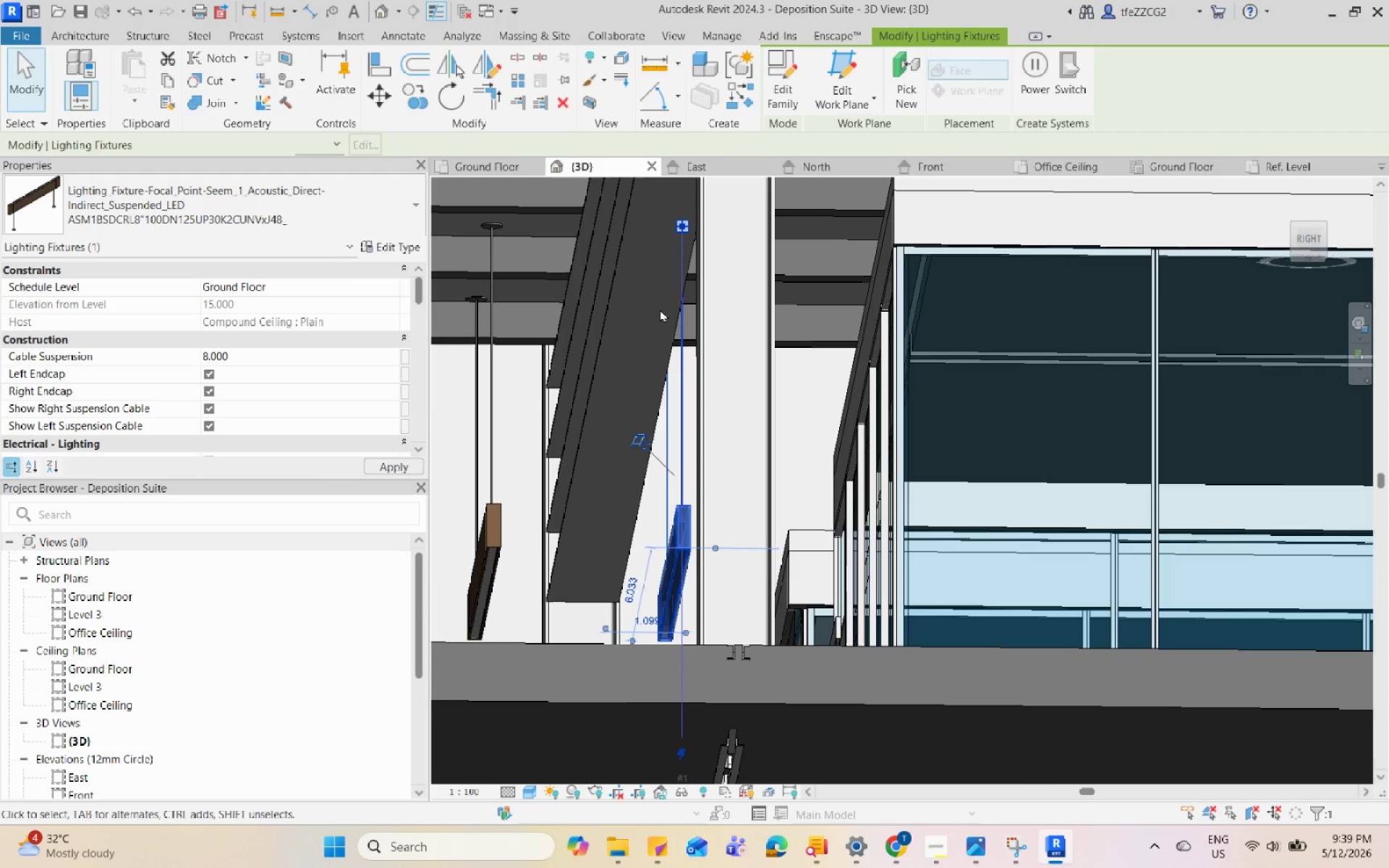 
hold_key(key=ShiftLeft, duration=1.12)
 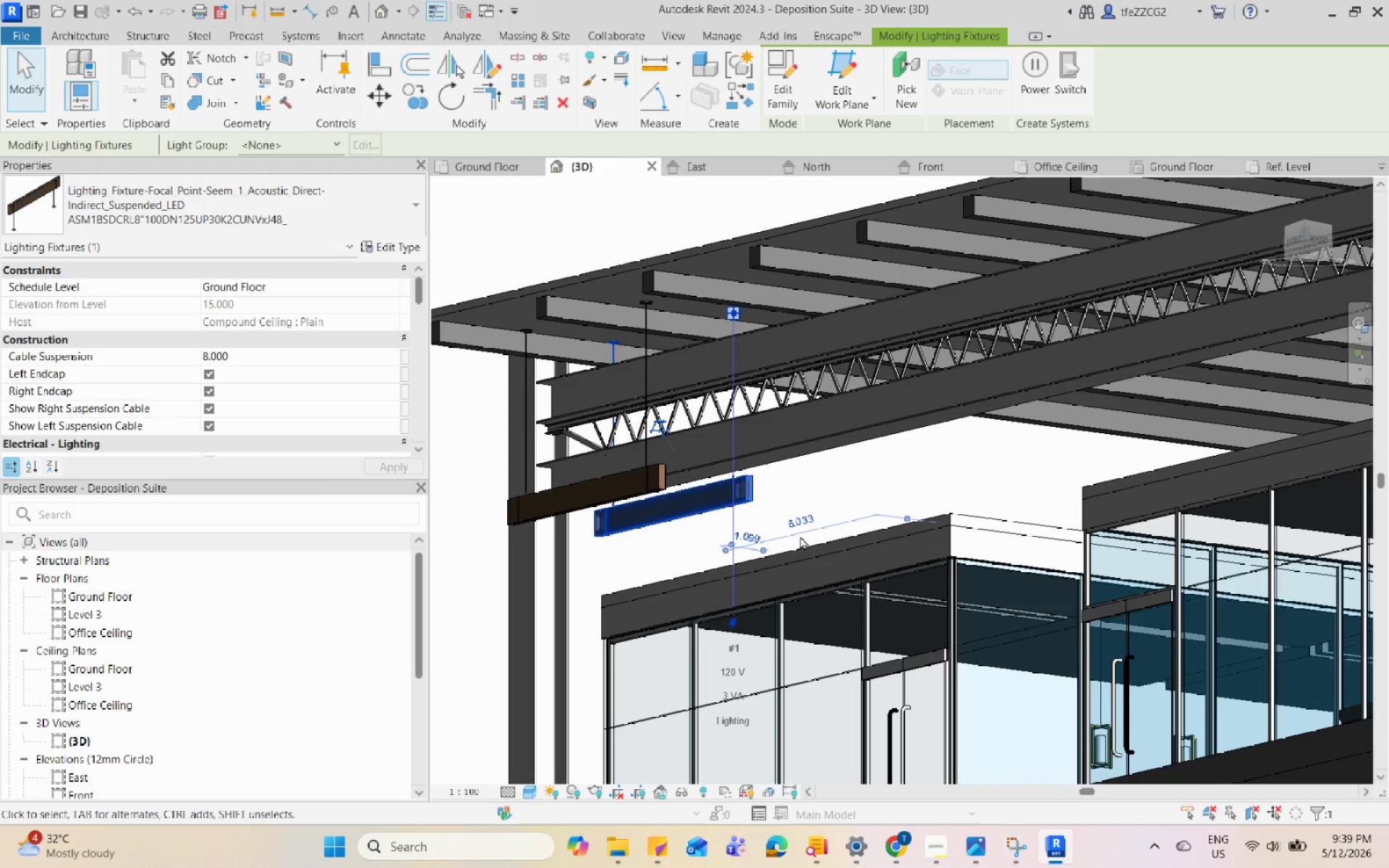 
scroll: coordinate [676, 425], scroll_direction: down, amount: 4.0
 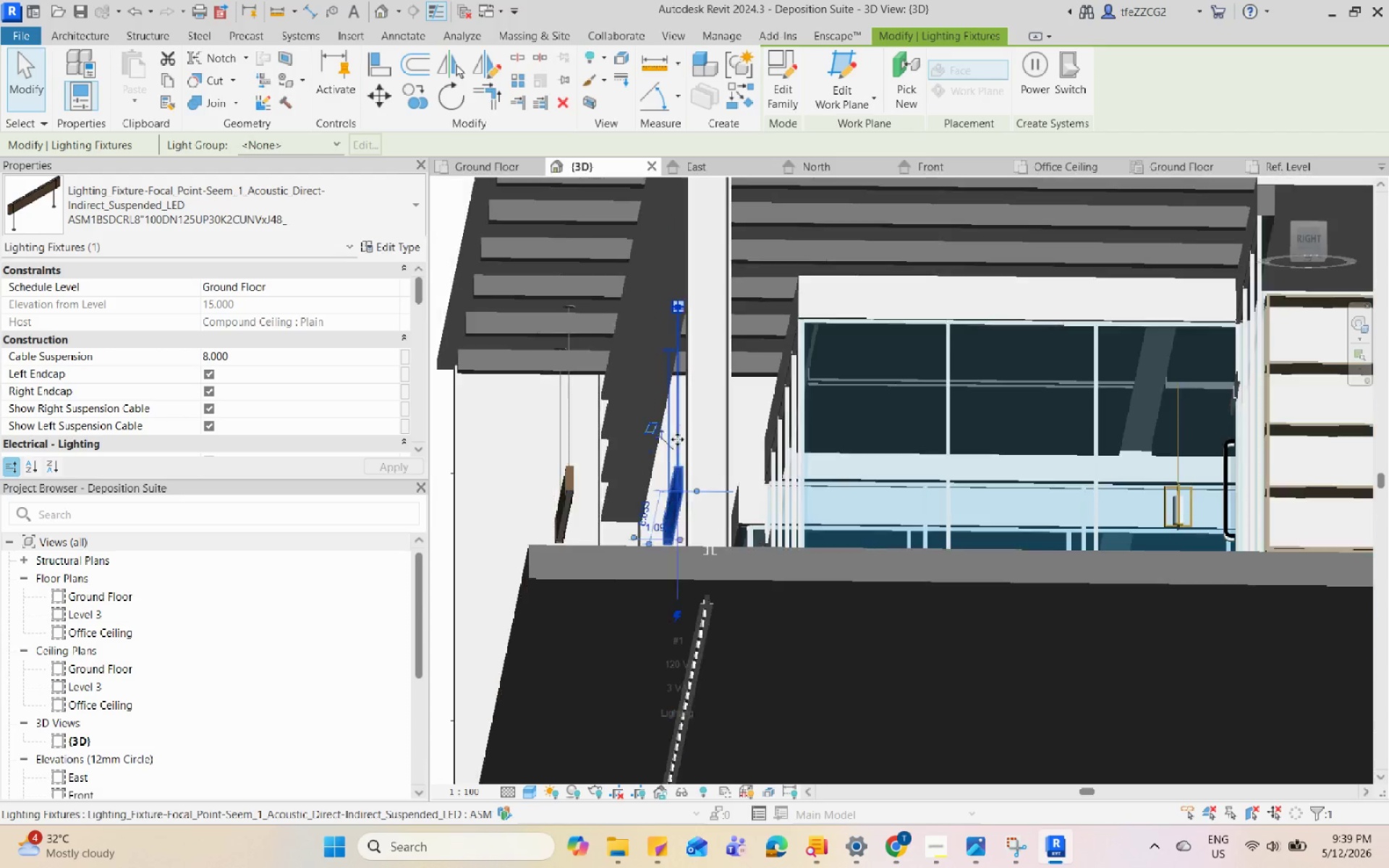 
type(de)
 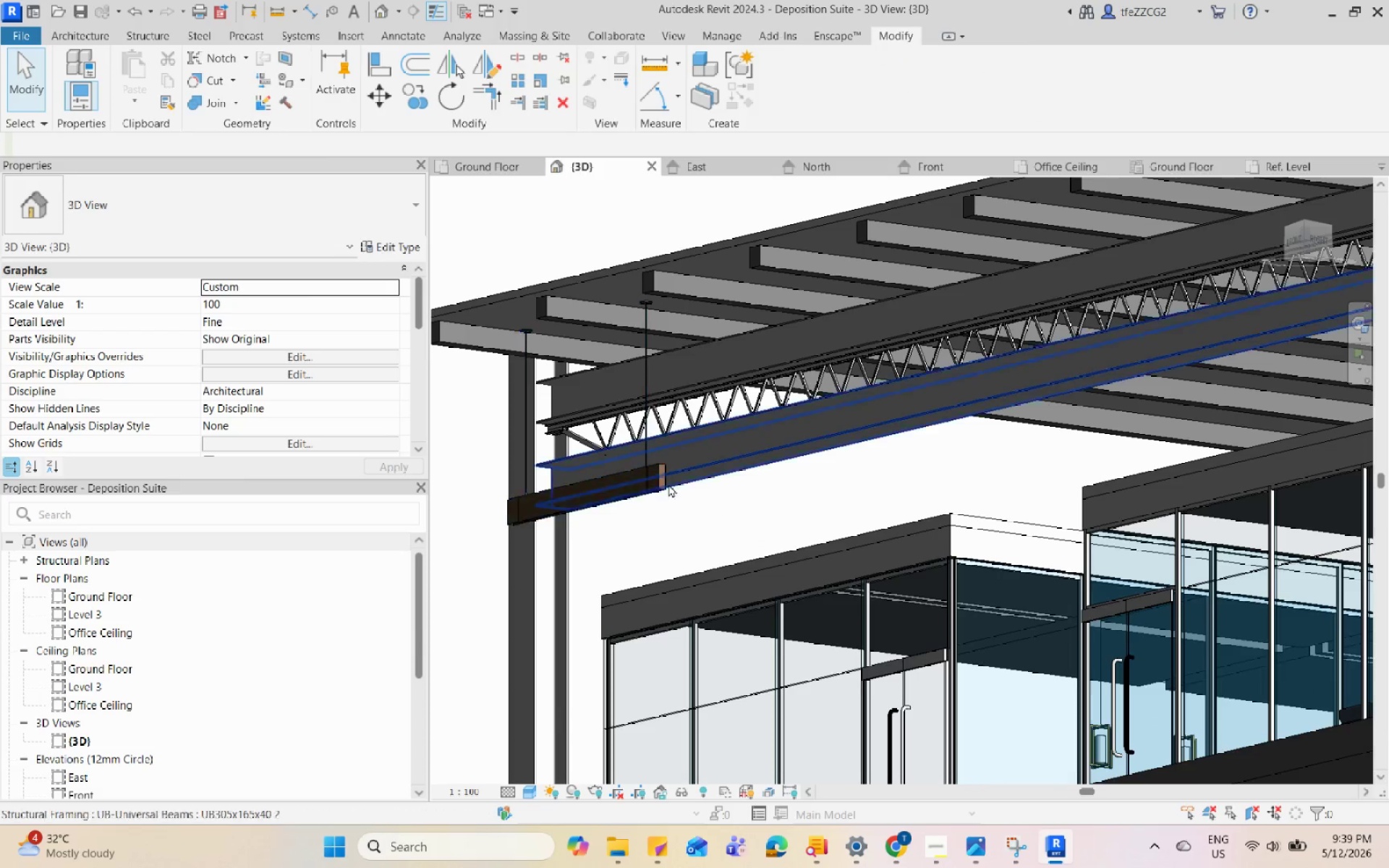 
left_click([661, 480])
 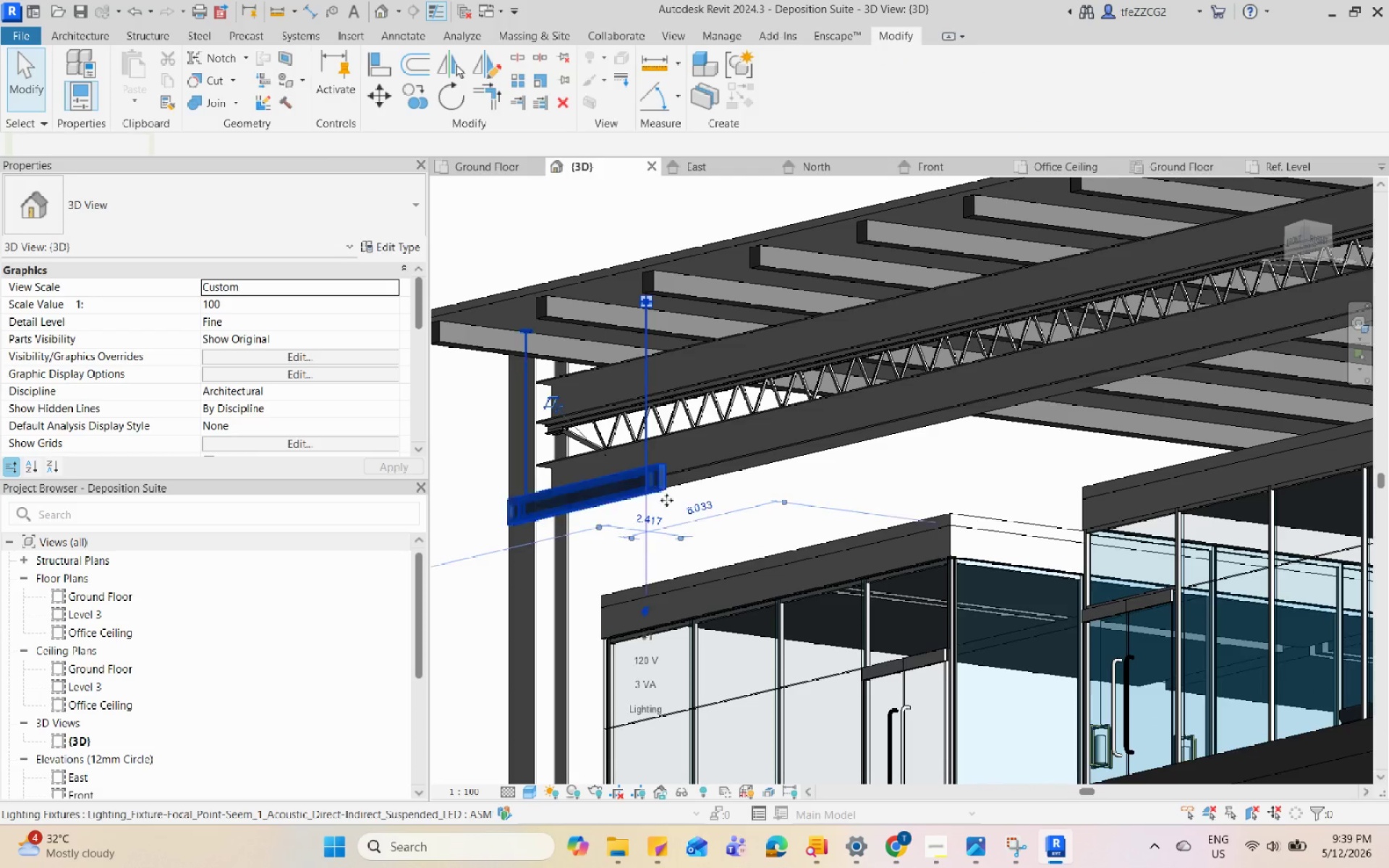 
hold_key(key=ShiftLeft, duration=1.62)
 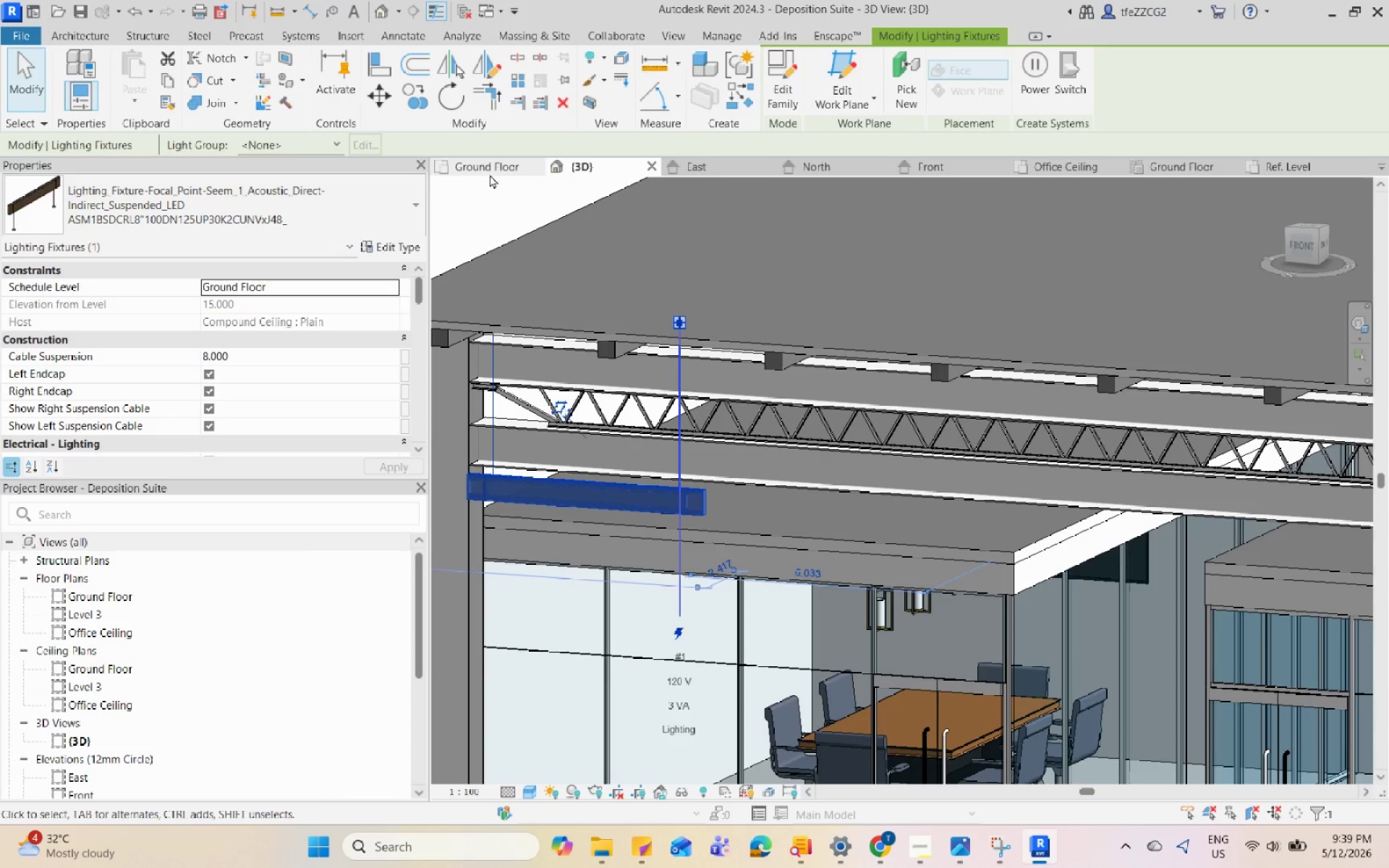 
left_click([485, 169])
 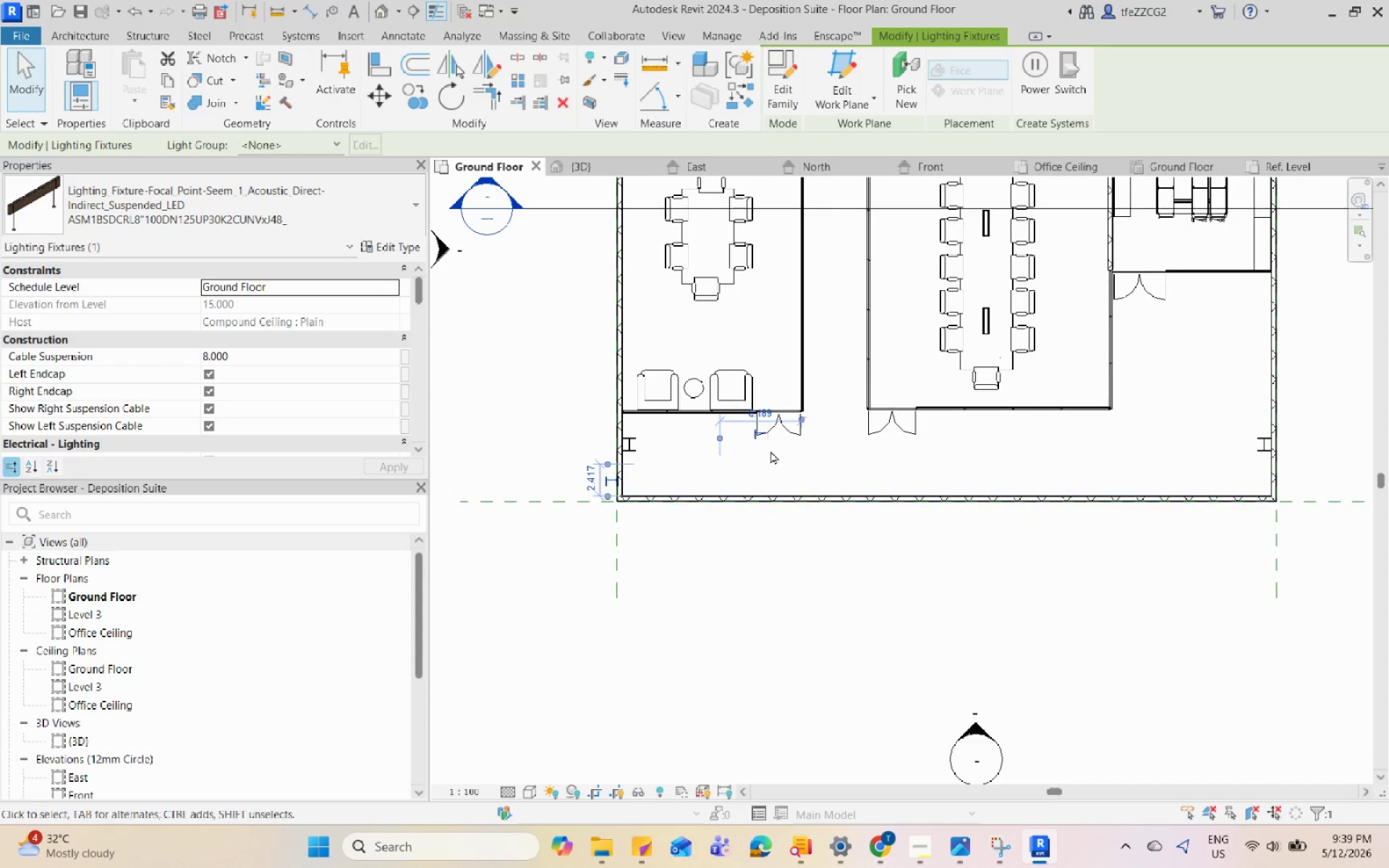 
scroll: coordinate [813, 506], scroll_direction: up, amount: 8.0
 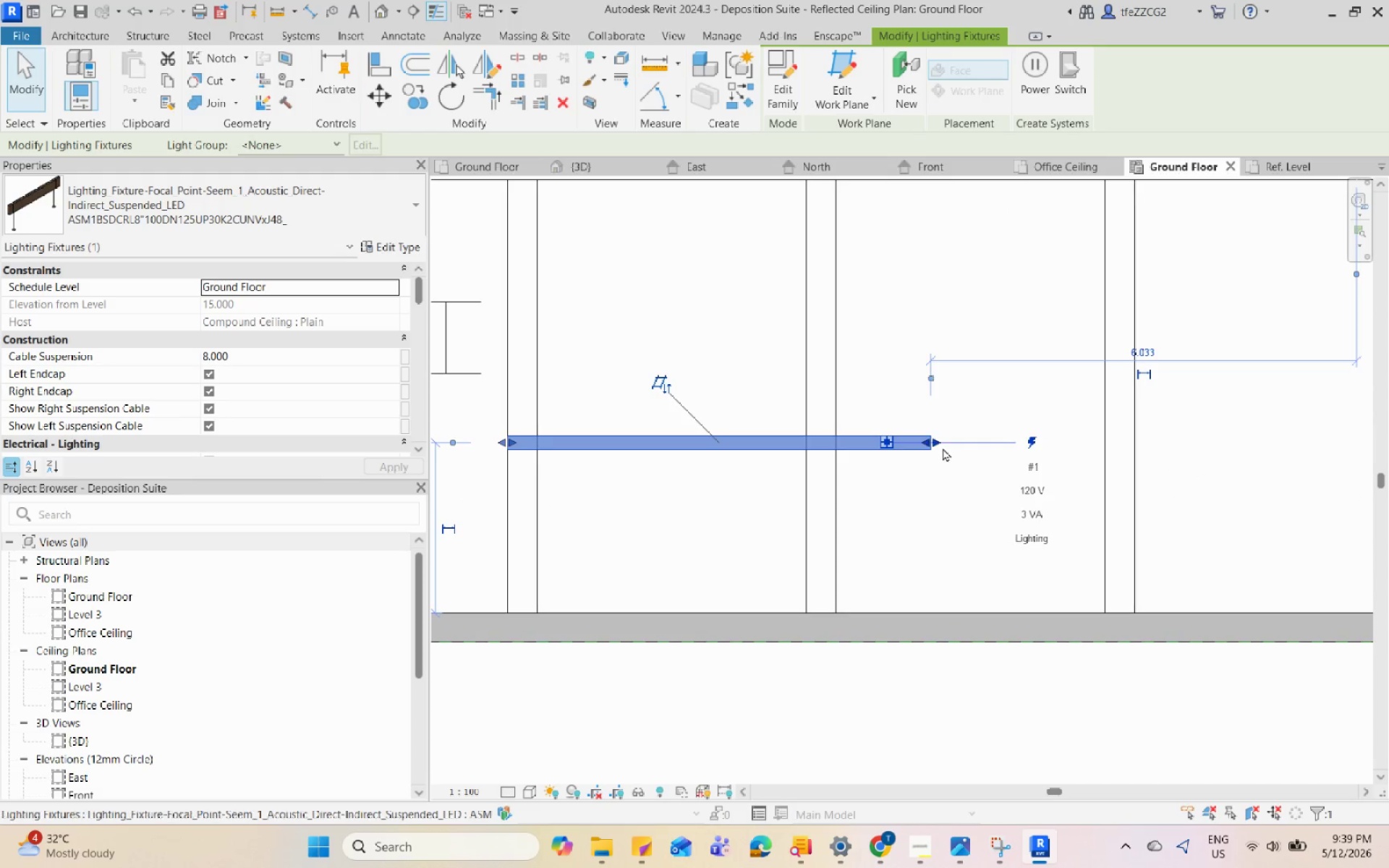 
left_click_drag(start_coordinate=[938, 443], to_coordinate=[1102, 446])
 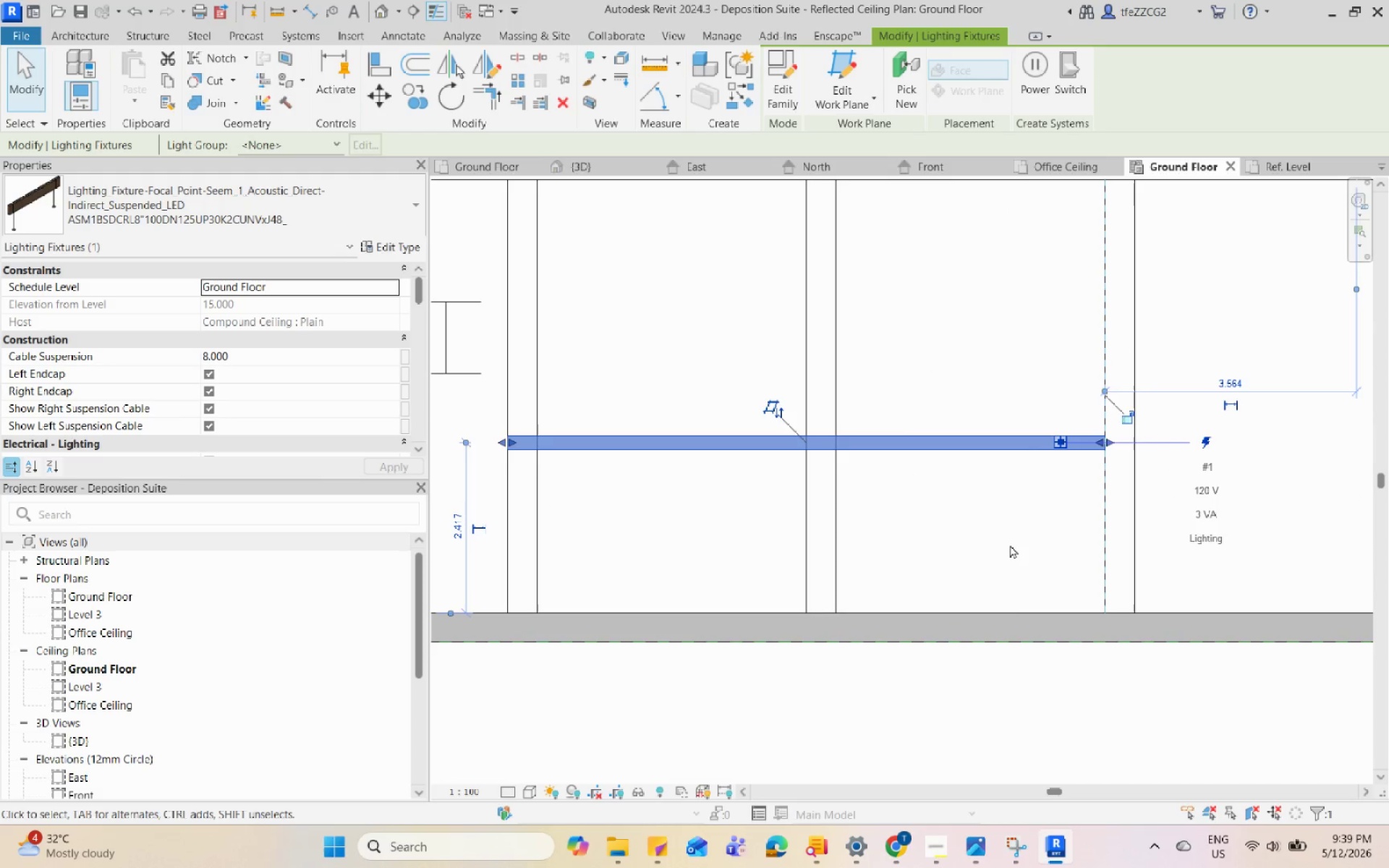 
key(Escape)
 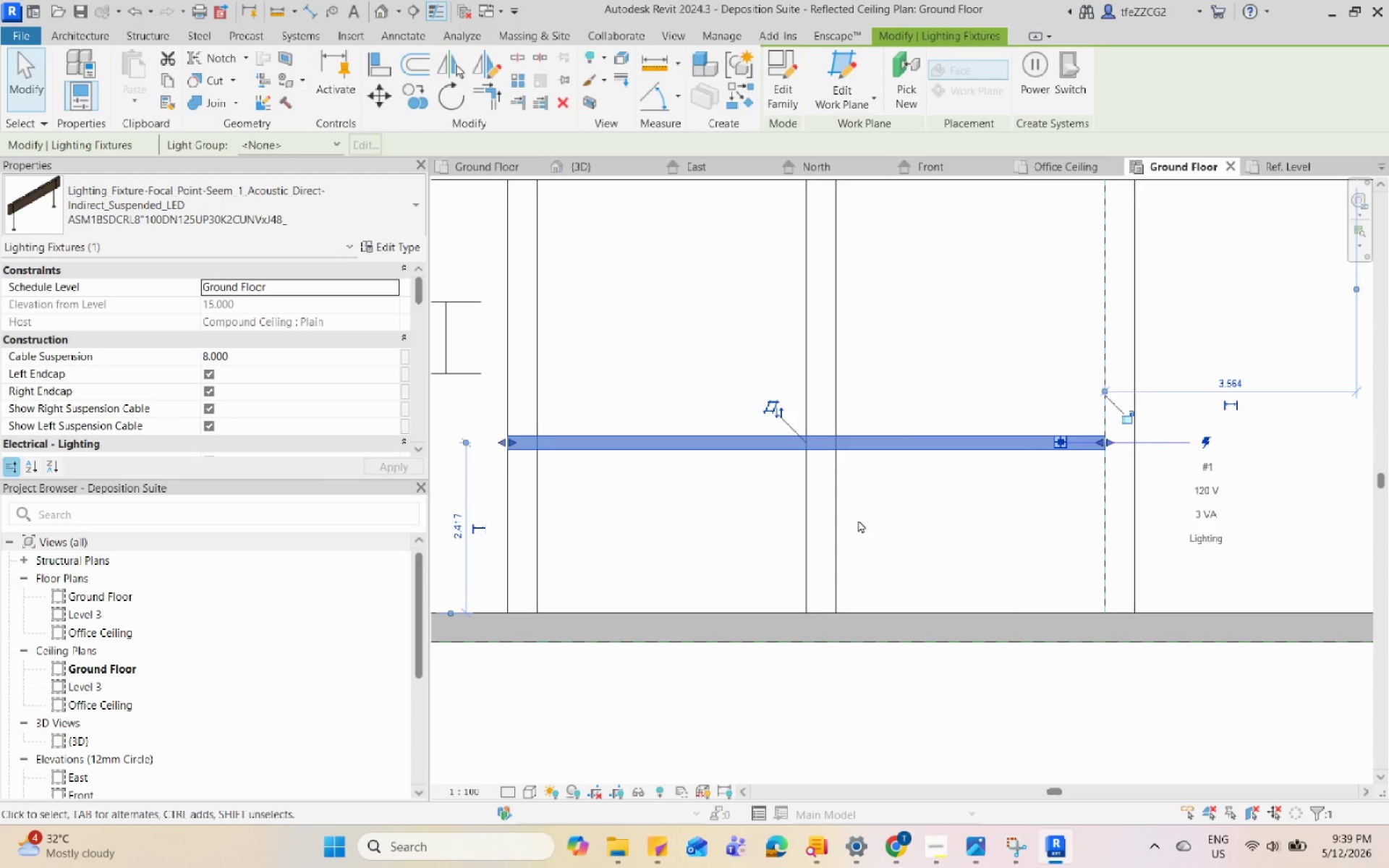 
scroll: coordinate [848, 521], scroll_direction: down, amount: 4.0
 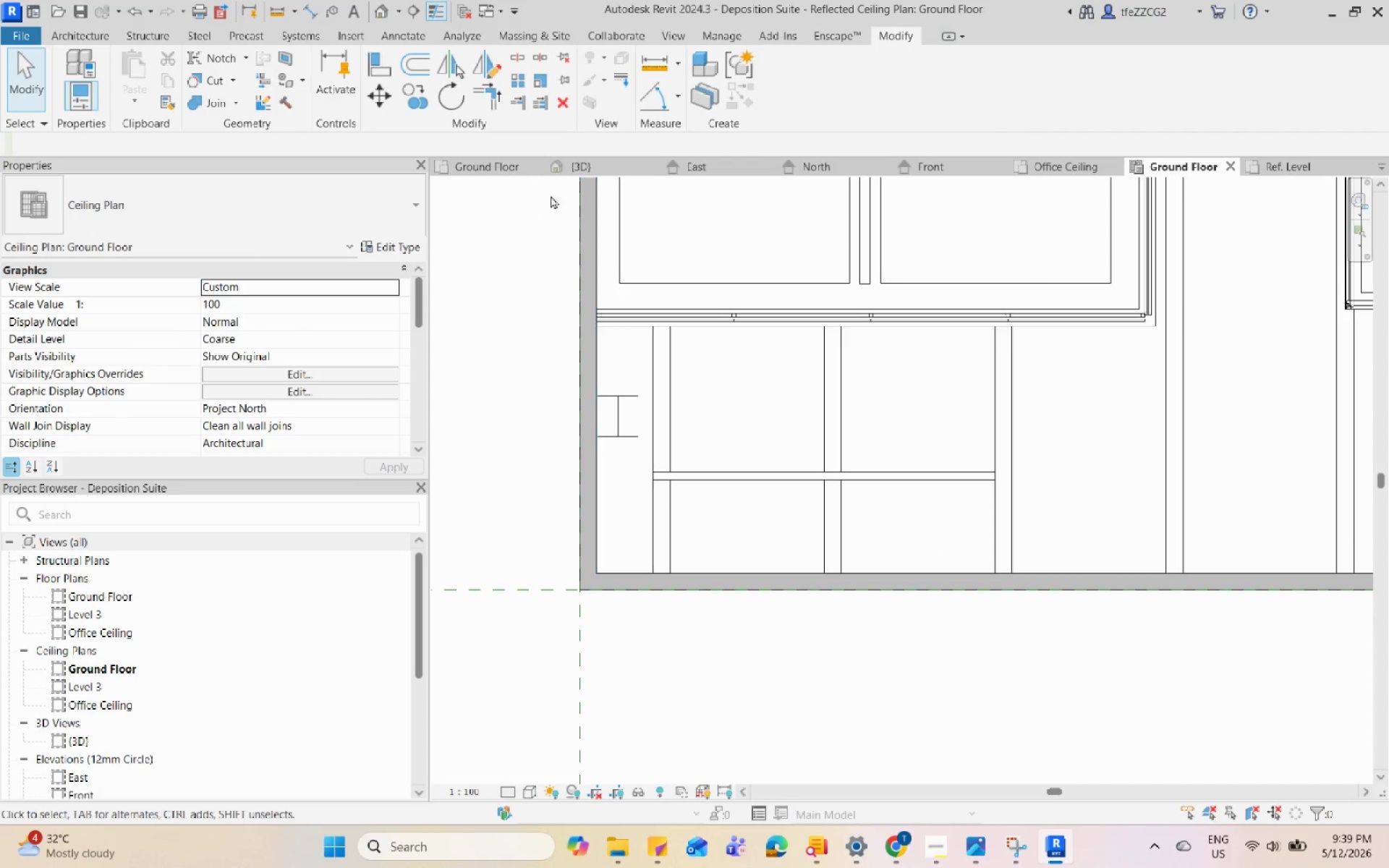 
left_click([590, 165])
 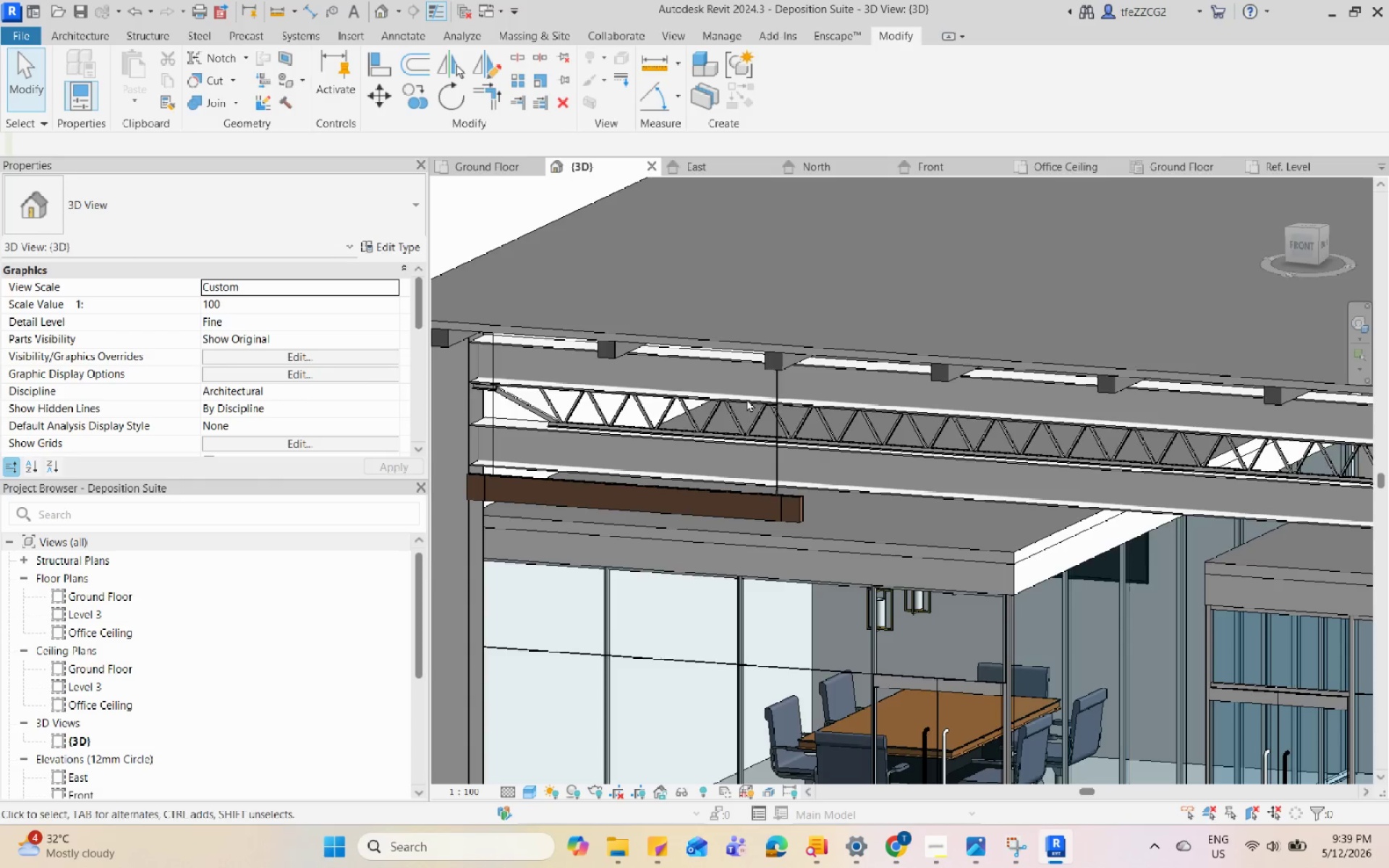 
hold_key(key=ShiftLeft, duration=1.62)
 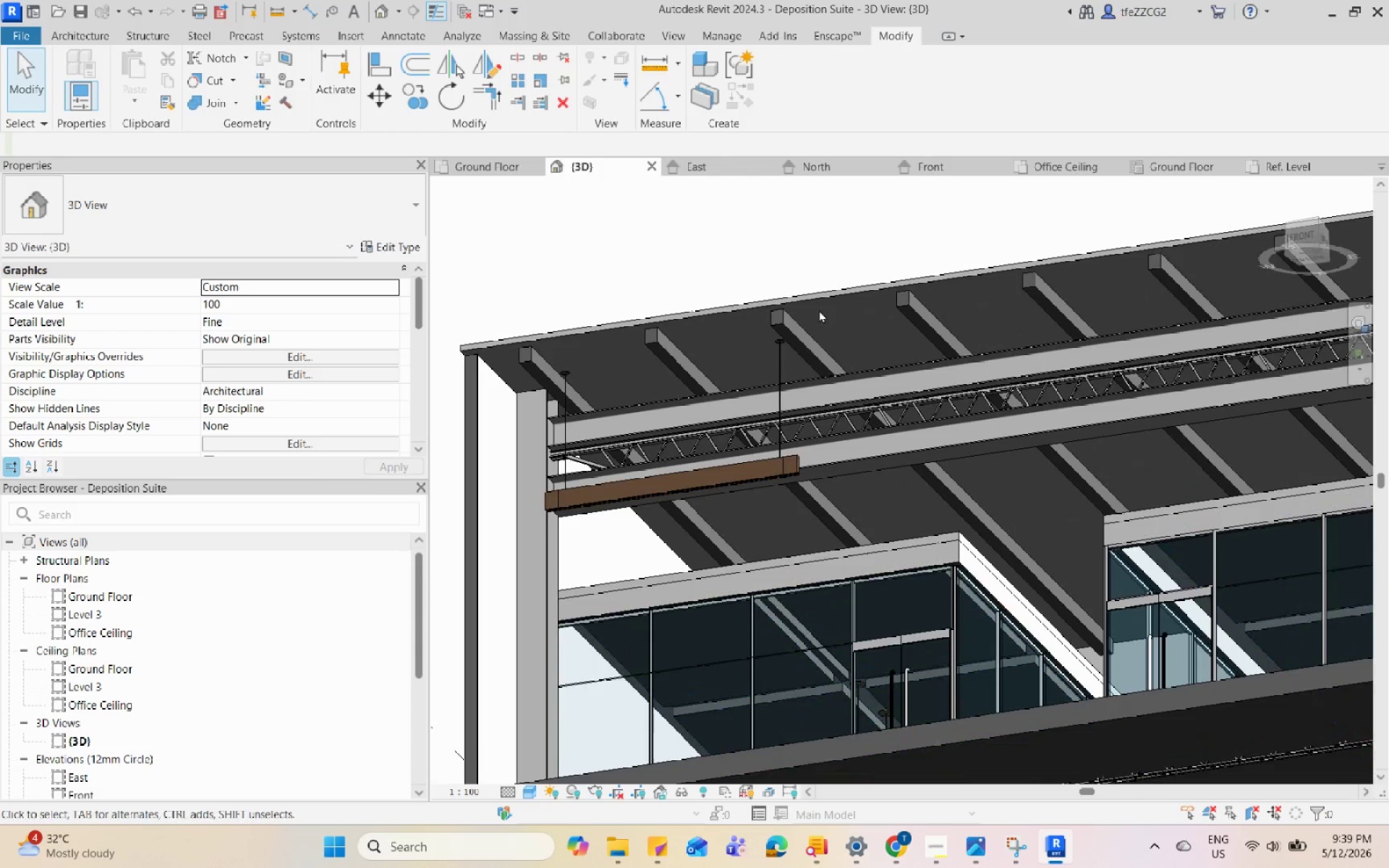 
scroll: coordinate [790, 485], scroll_direction: down, amount: 2.0
 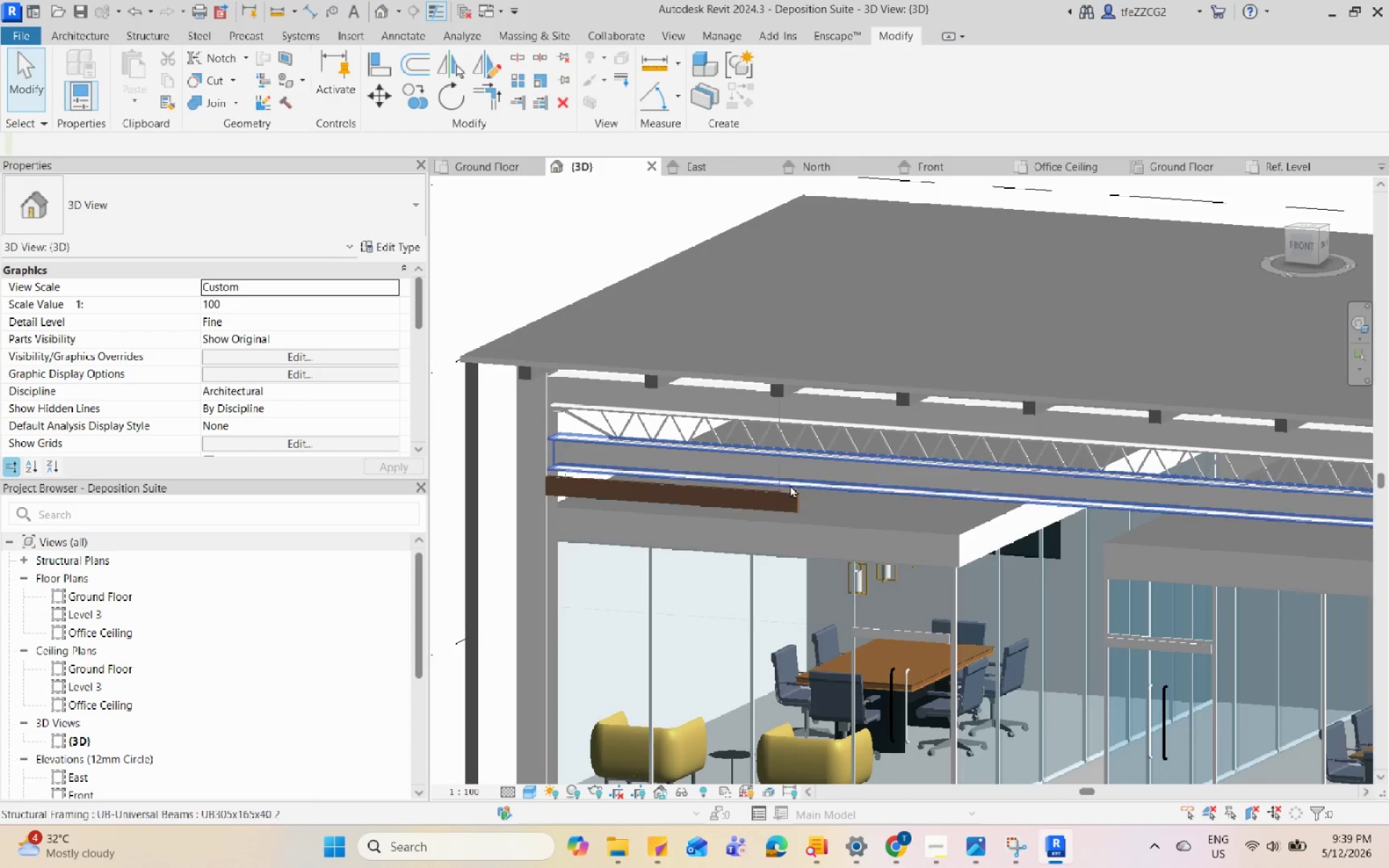 
wait(9.47)
 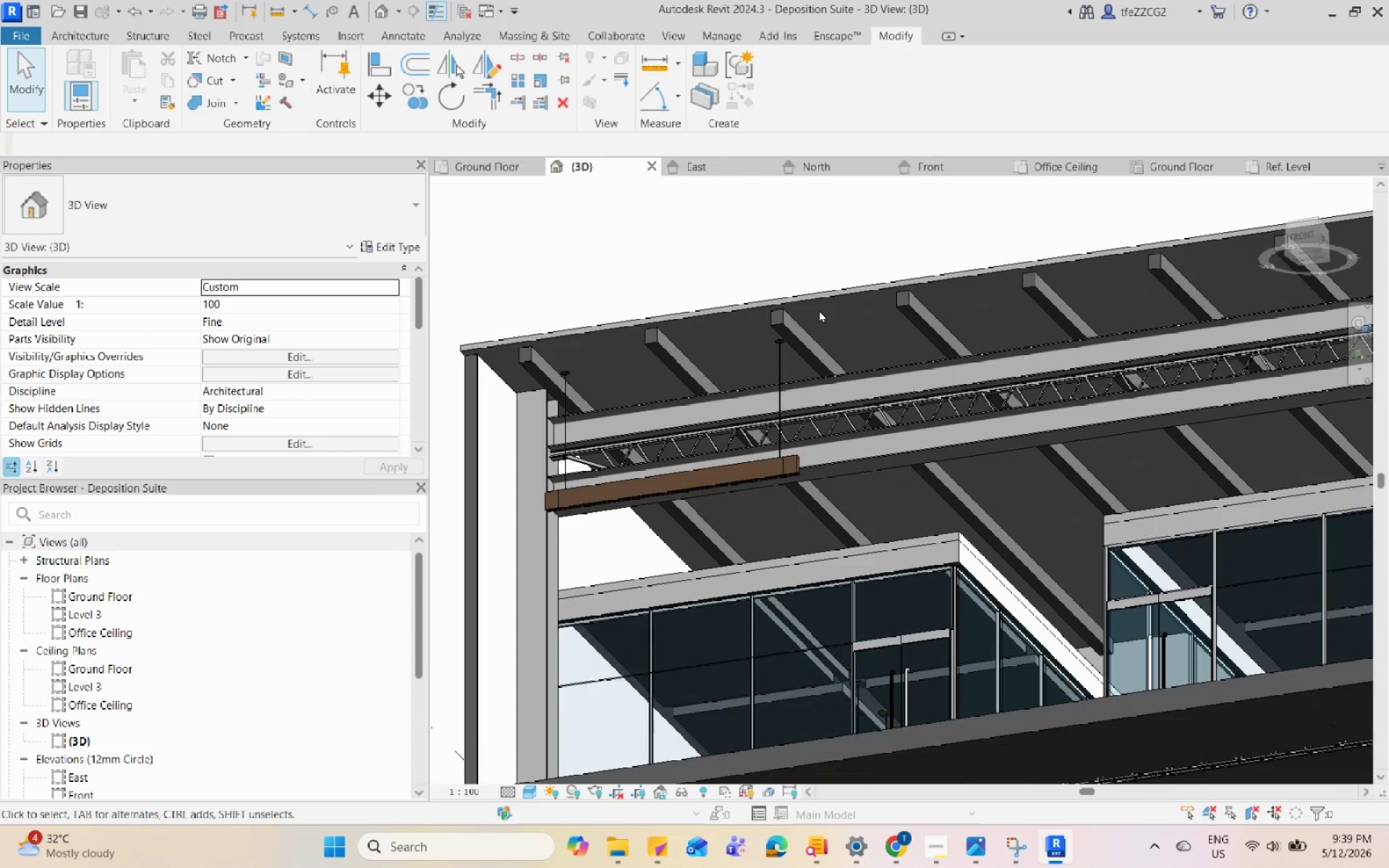 
hold_key(key=ShiftLeft, duration=1.06)
scroll: coordinate [896, 548], scroll_direction: up, amount: 14.0
 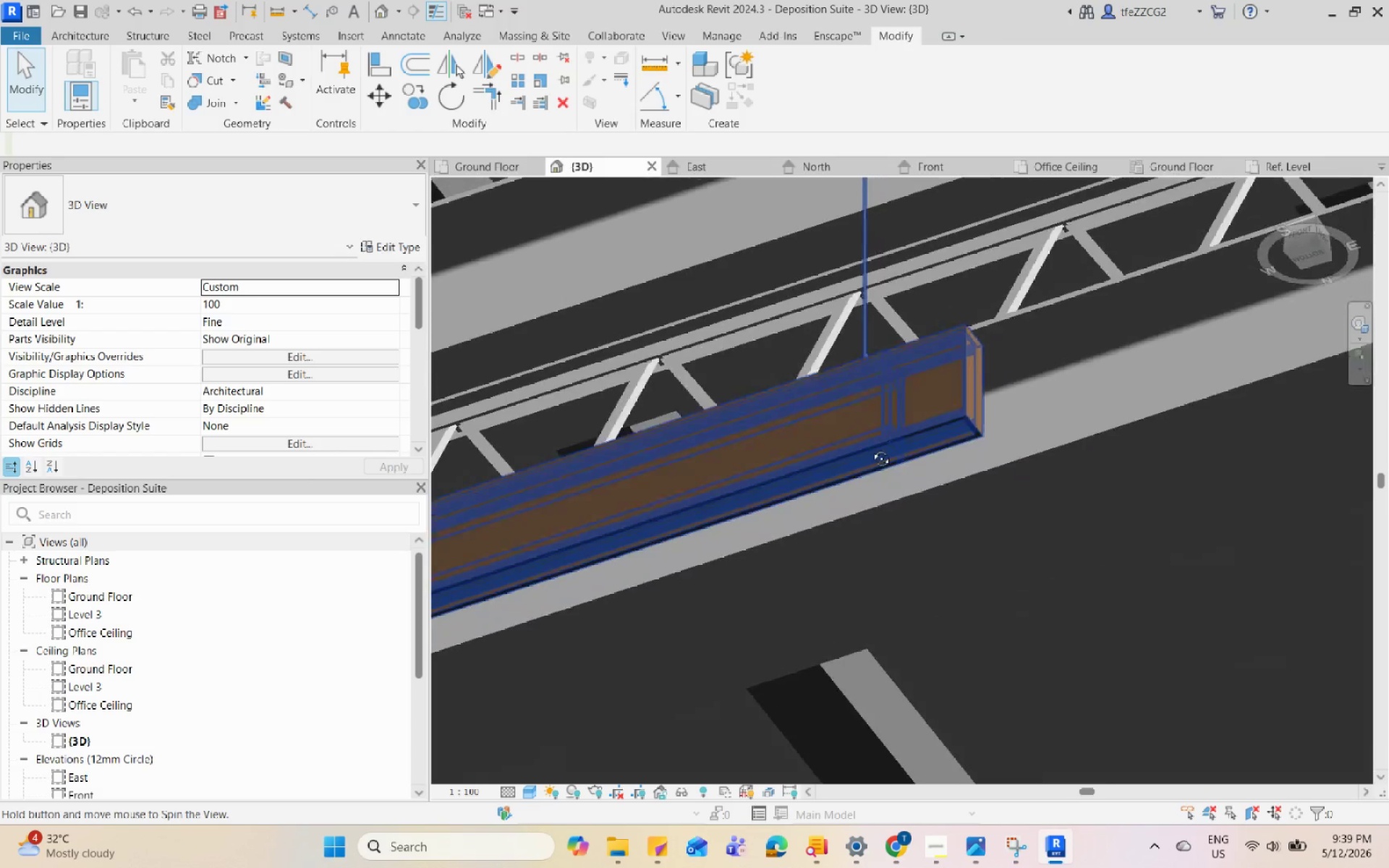 
key(Escape)
 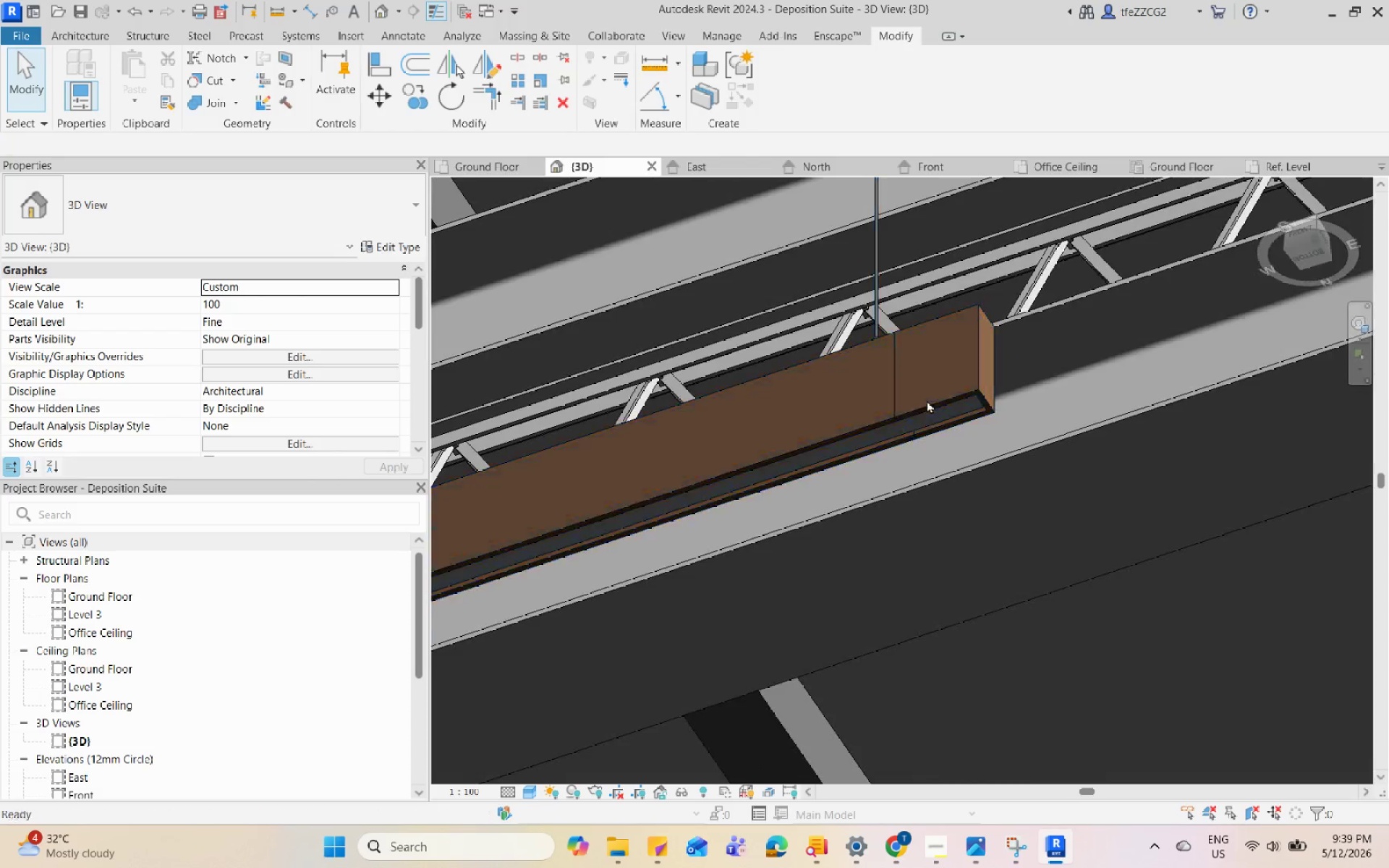 
scroll: coordinate [978, 423], scroll_direction: up, amount: 7.0
 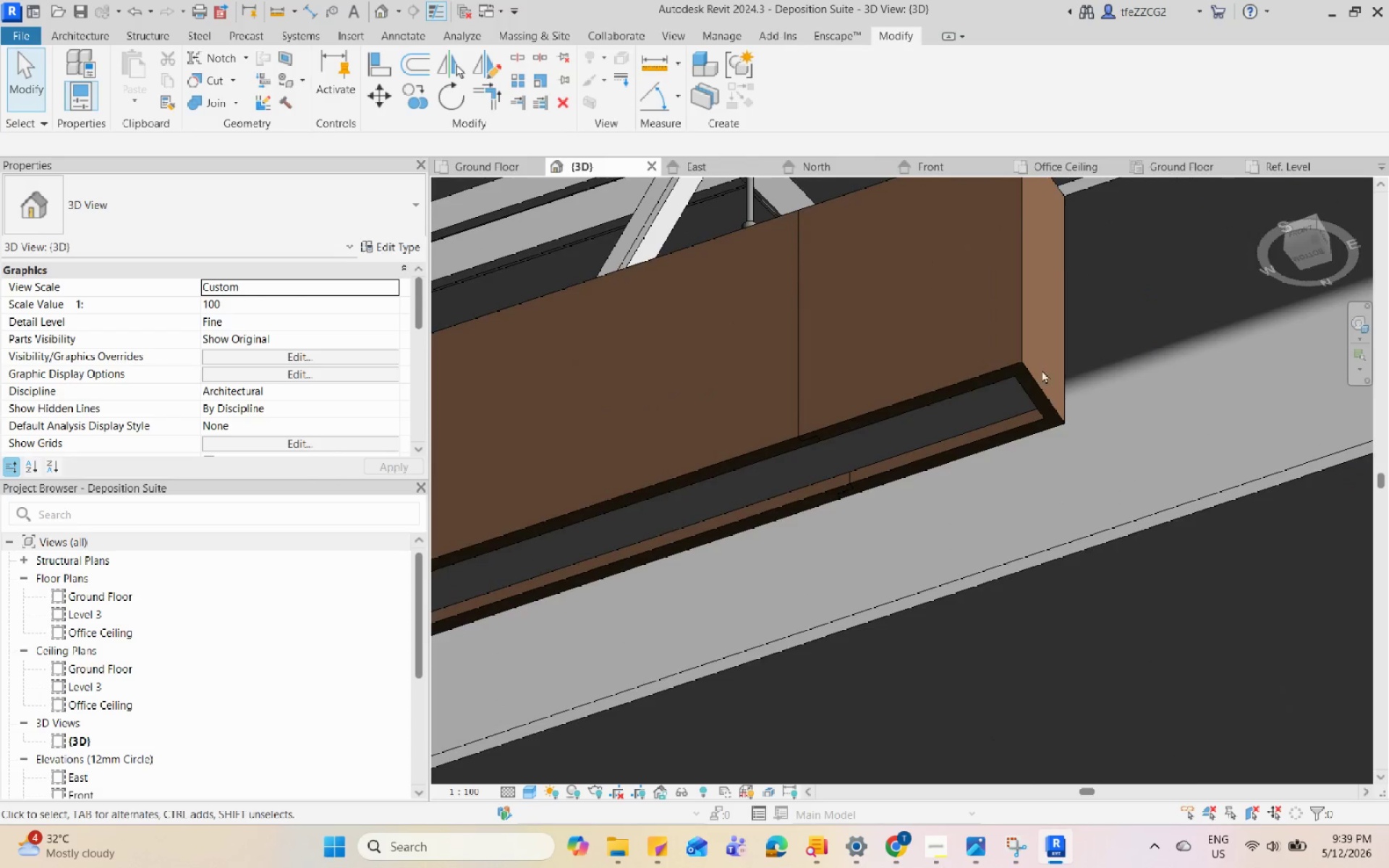 
left_click([1035, 382])
 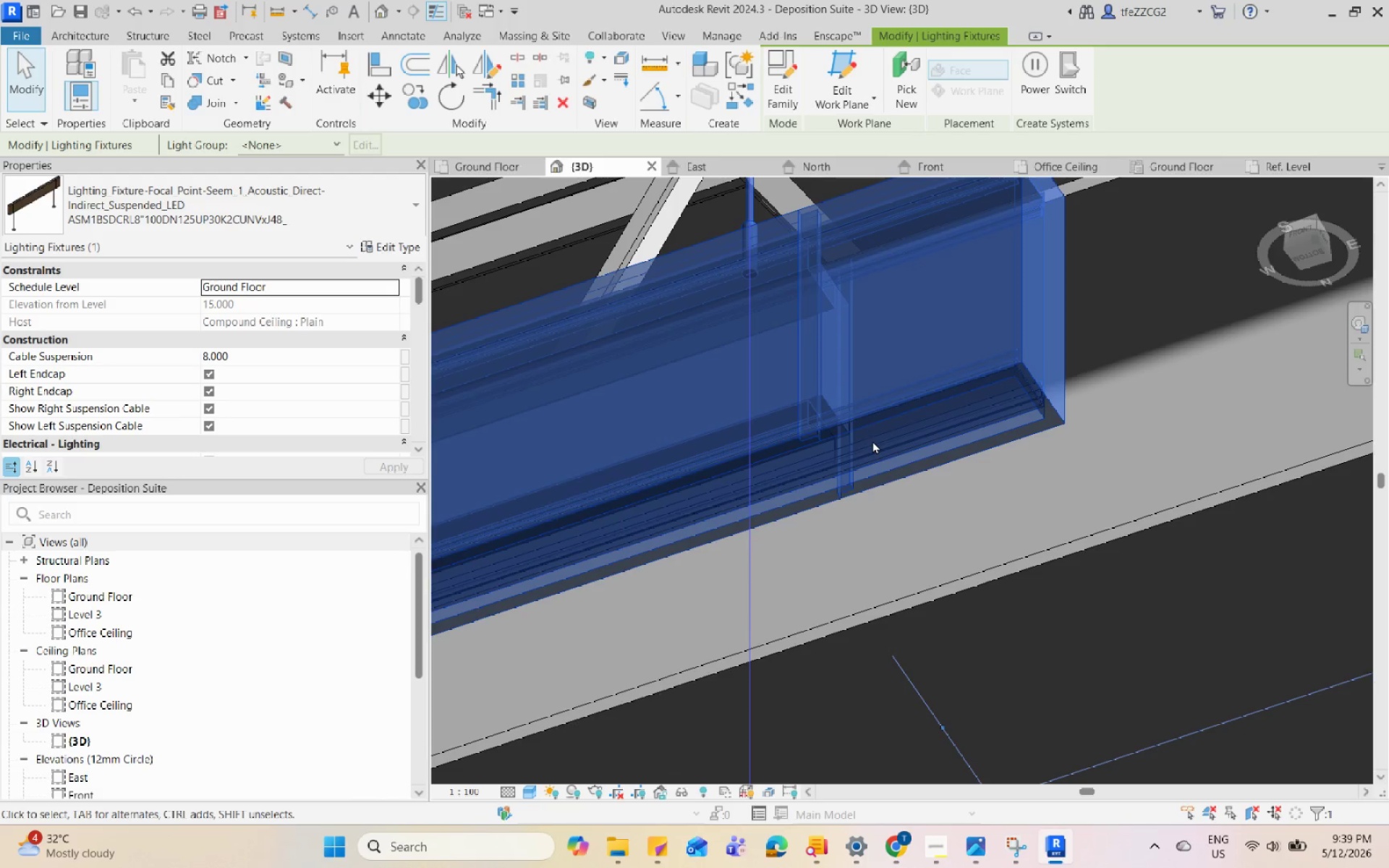 
scroll: coordinate [310, 398], scroll_direction: down, amount: 11.0
 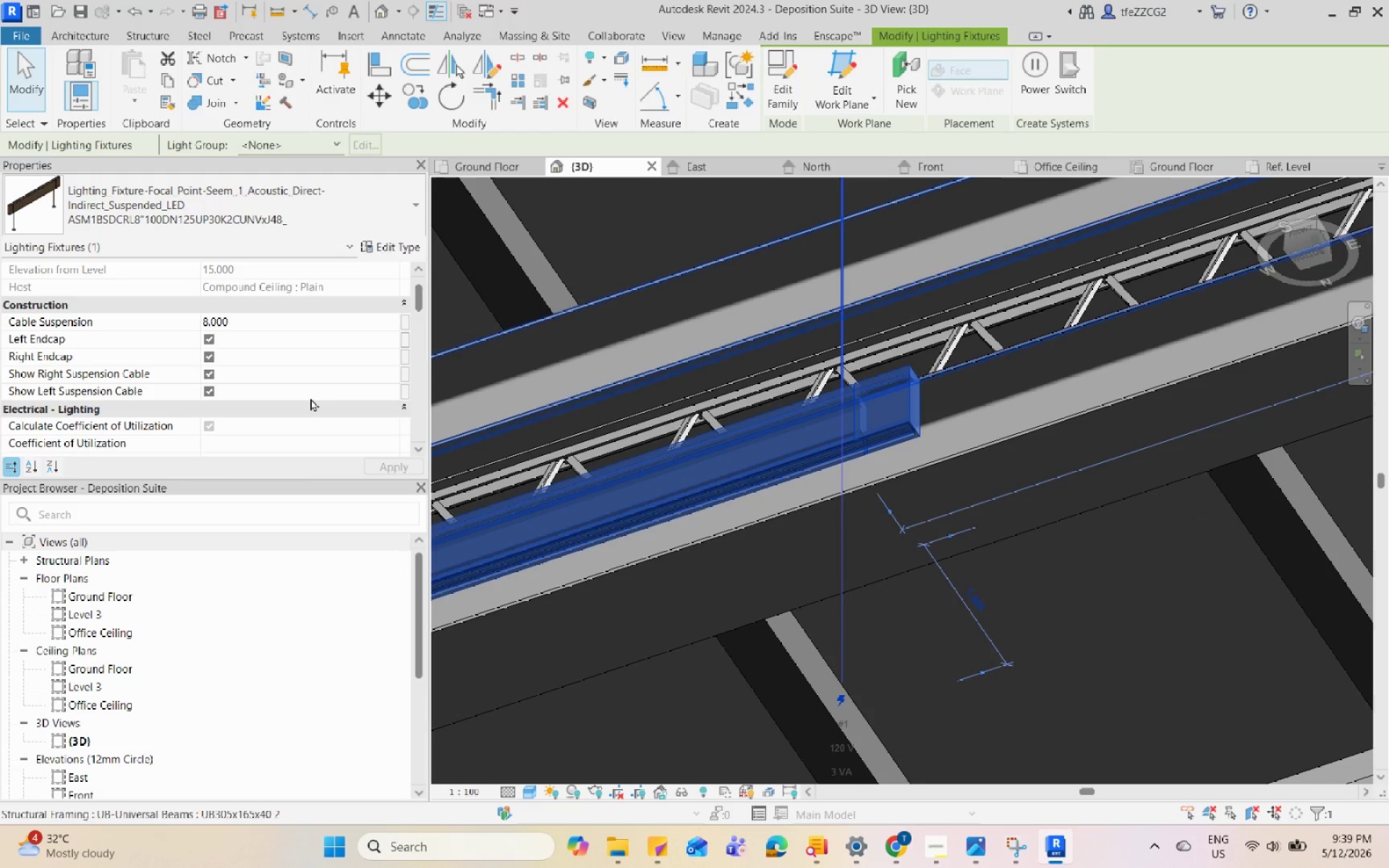 
scroll: coordinate [310, 398], scroll_direction: up, amount: 1.0
 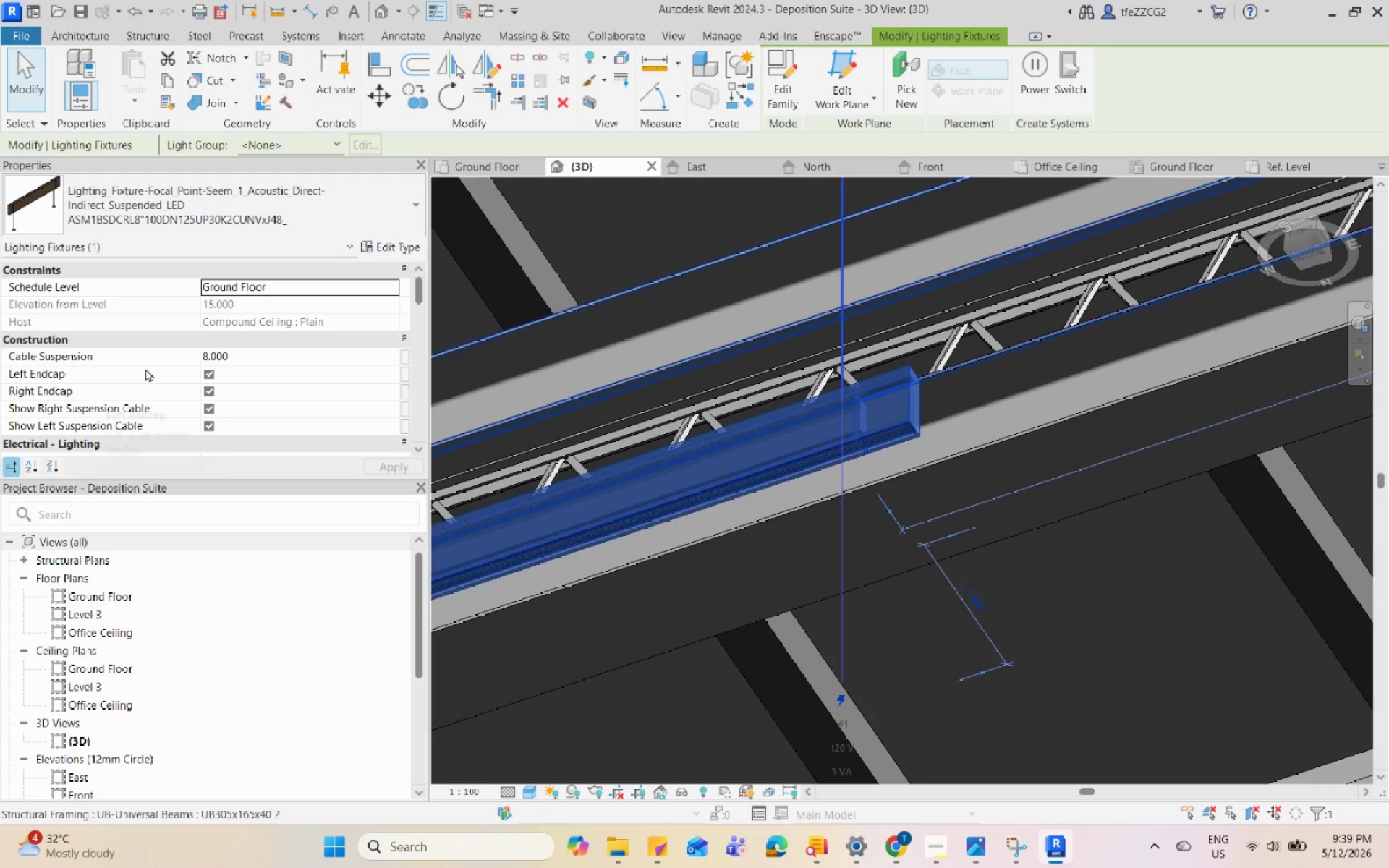 
left_click([213, 375])
 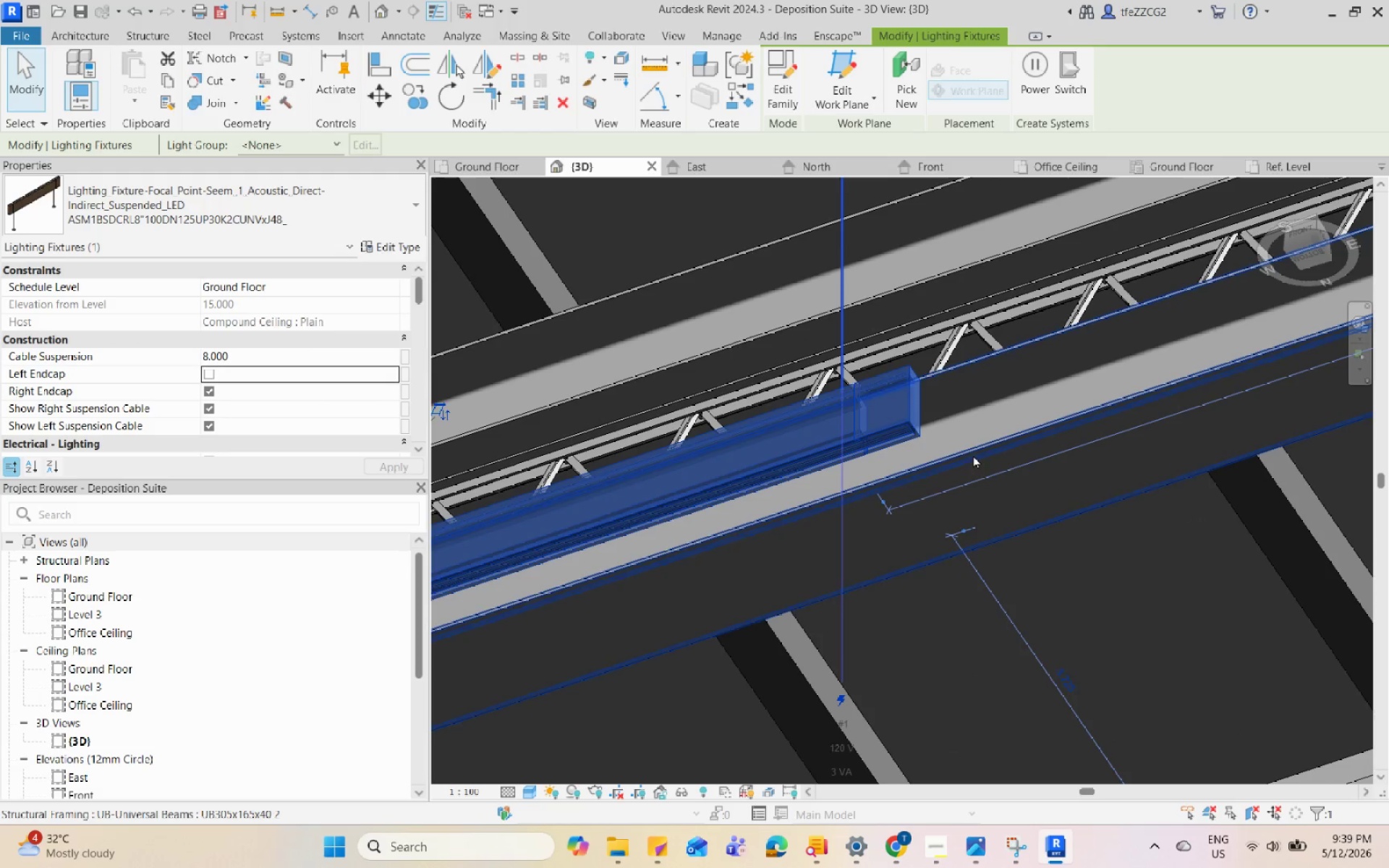 
scroll: coordinate [899, 483], scroll_direction: down, amount: 6.0
 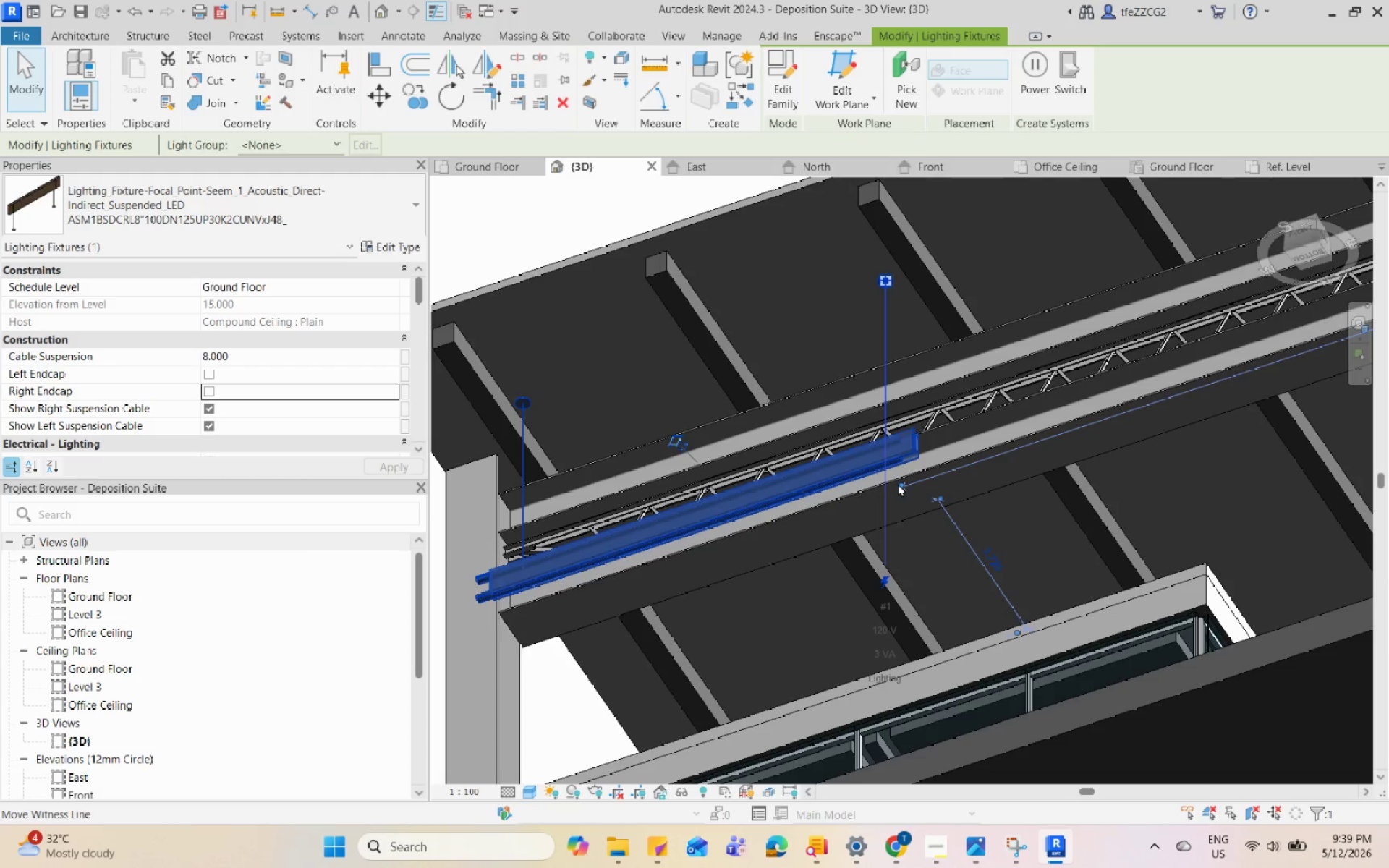 
key(Escape)
 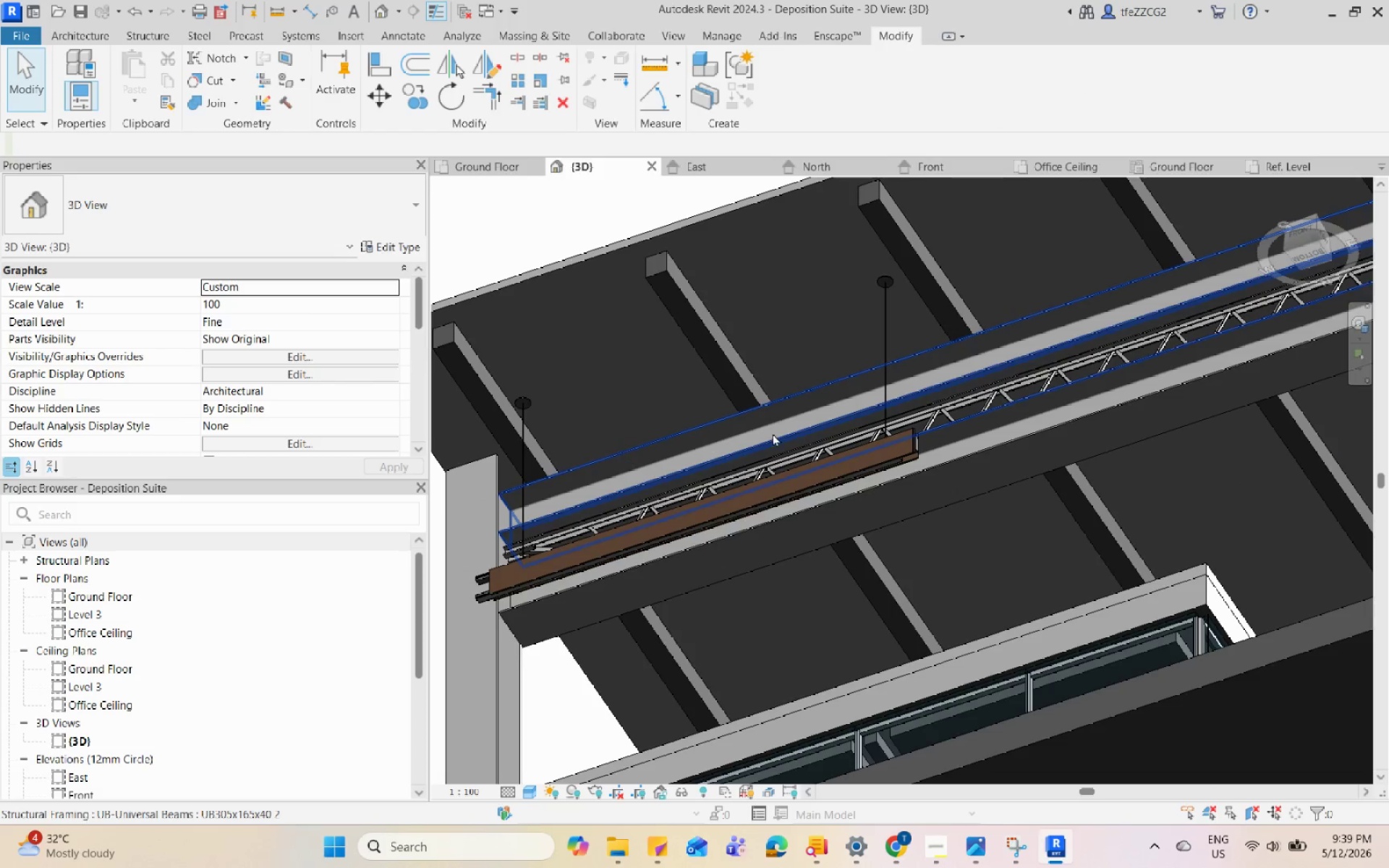 
left_click([793, 479])
 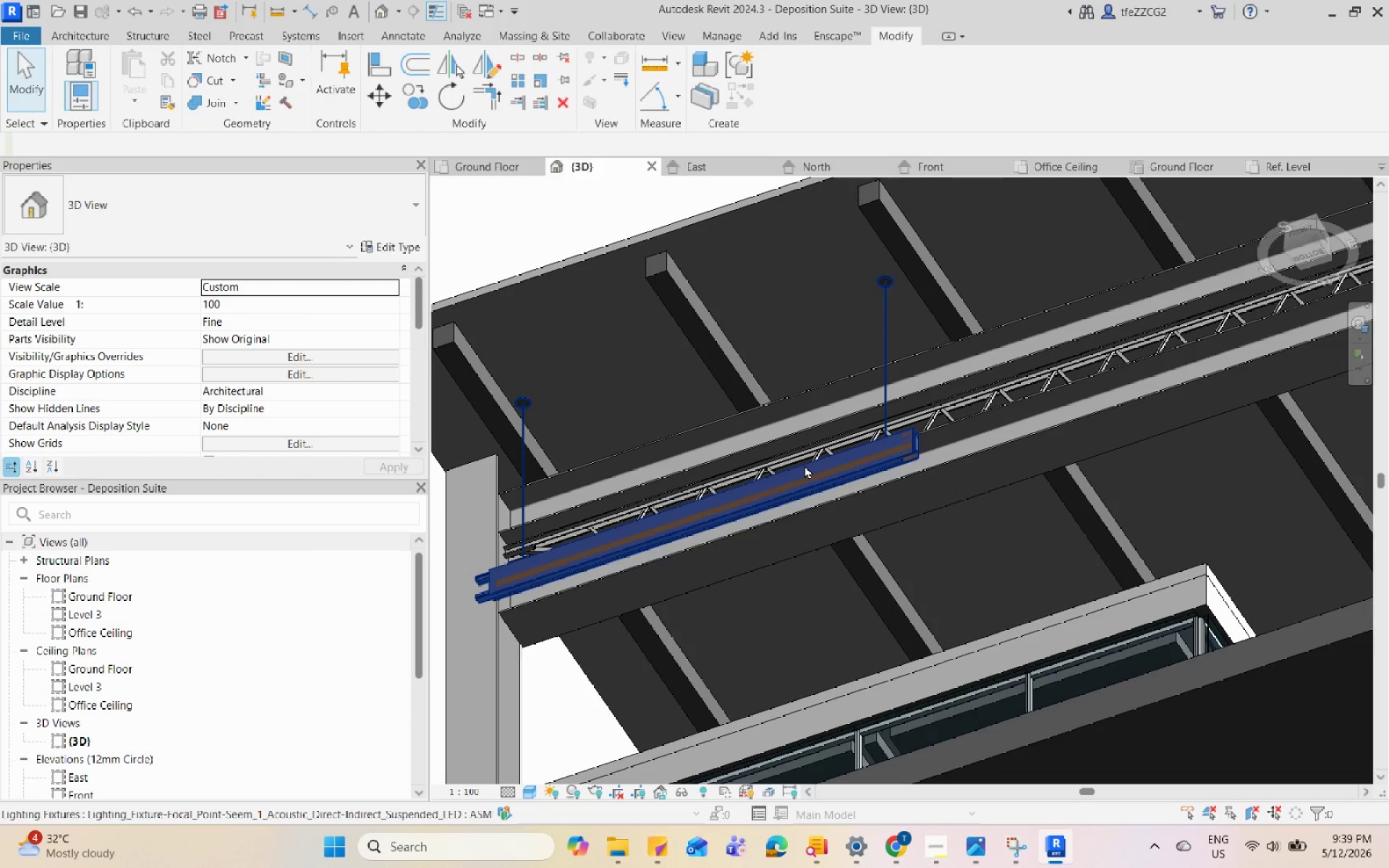 
left_click([804, 465])
 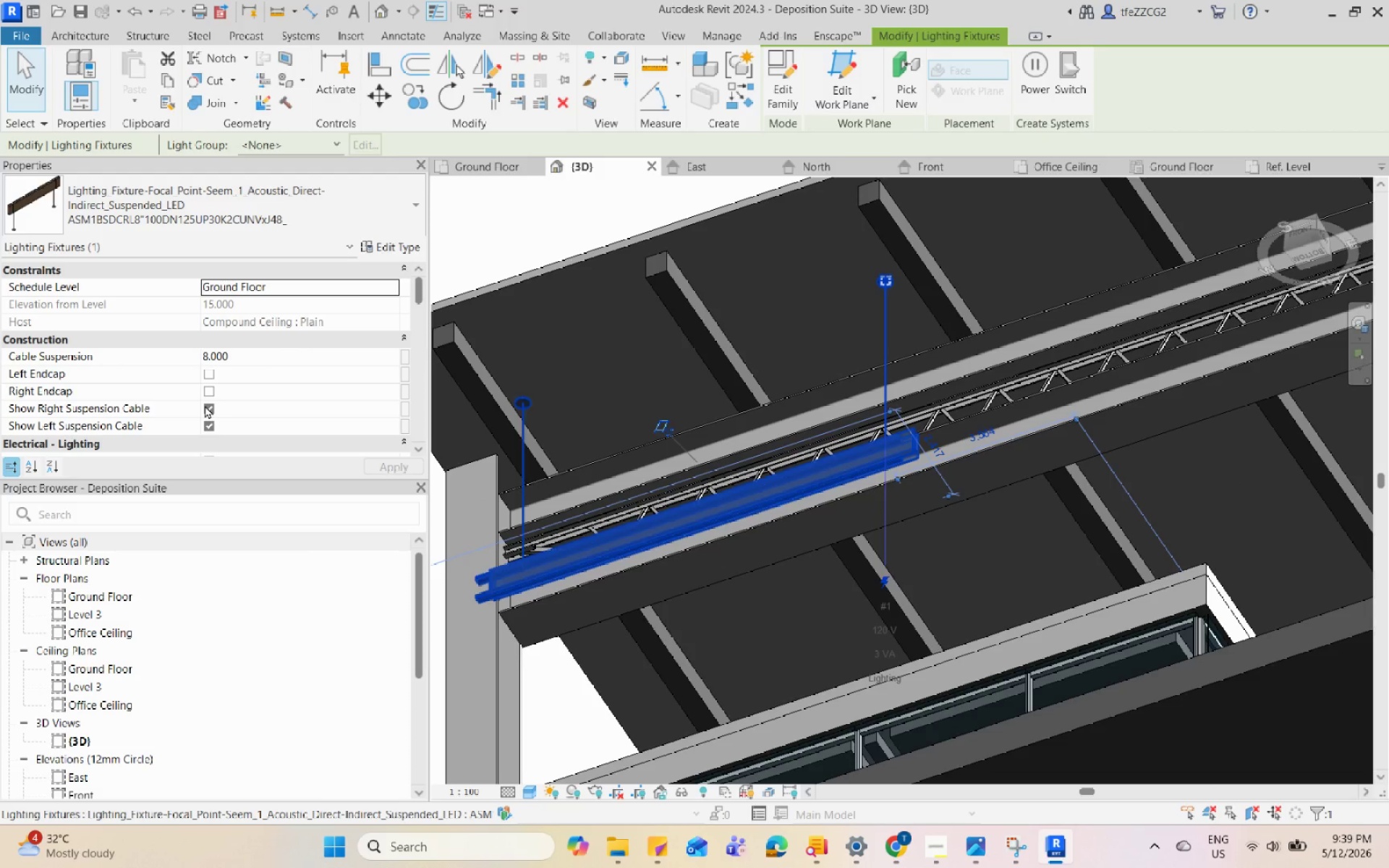 
left_click([205, 405])
 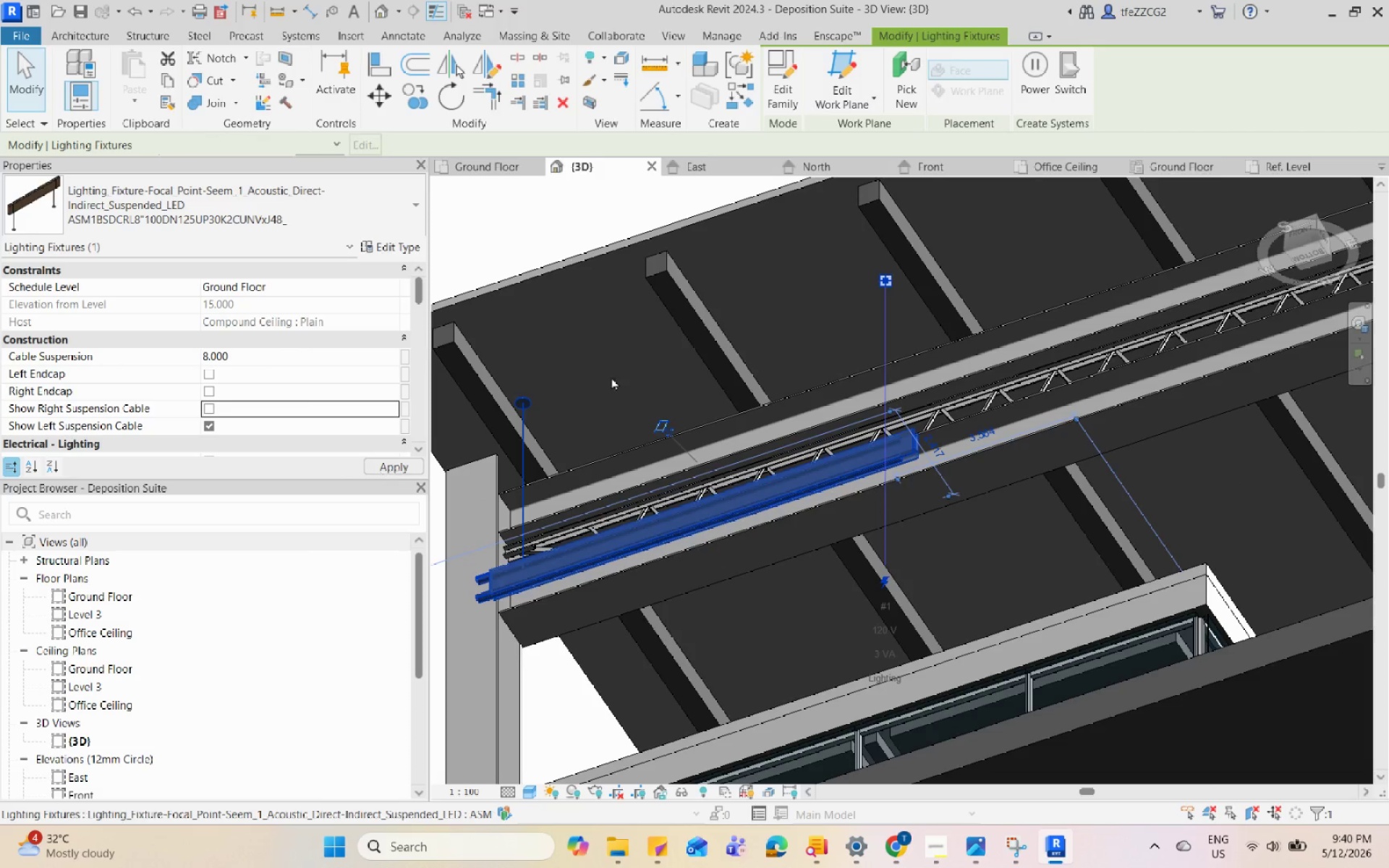 
key(Escape)
 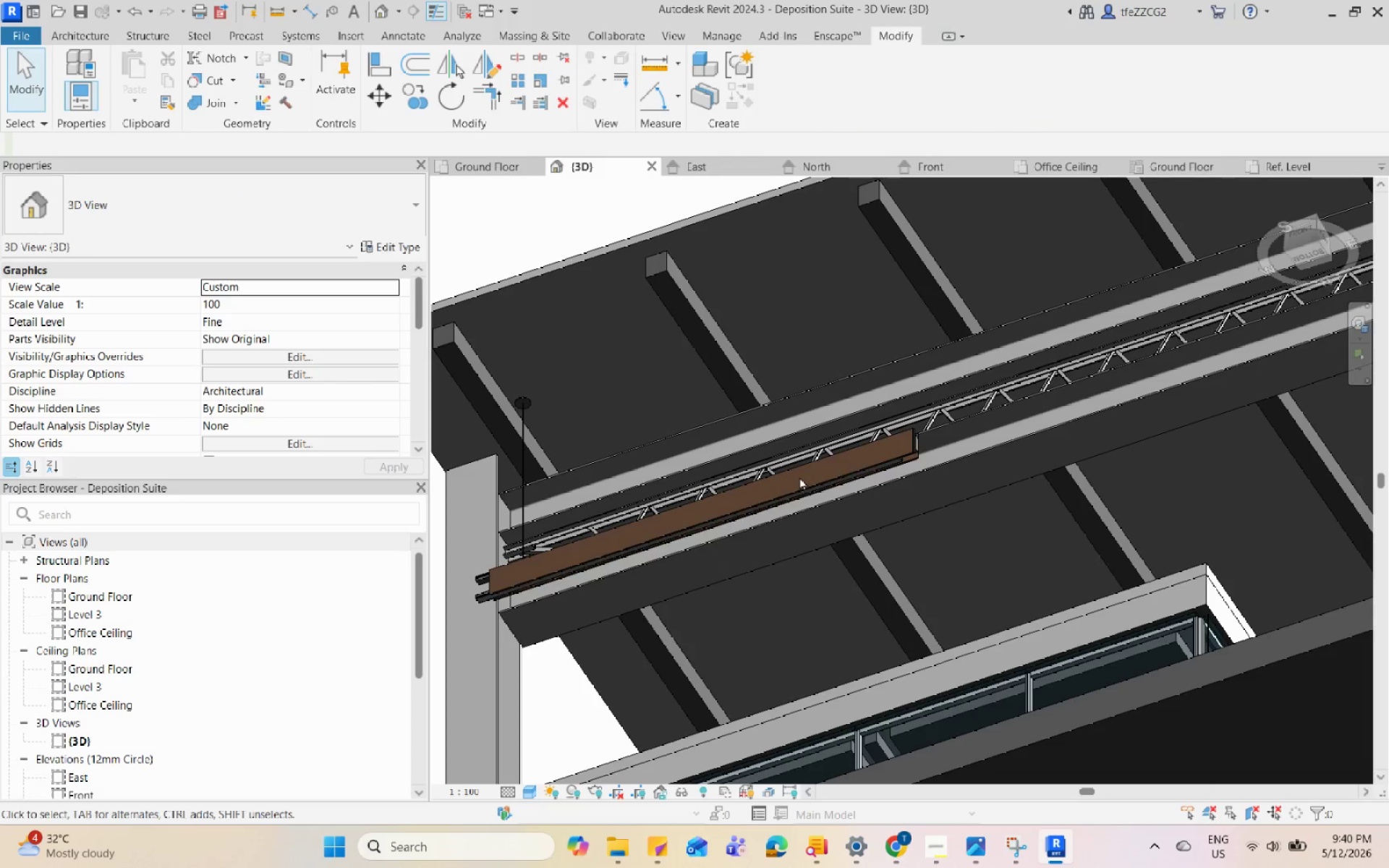 
left_click([808, 487])
 